 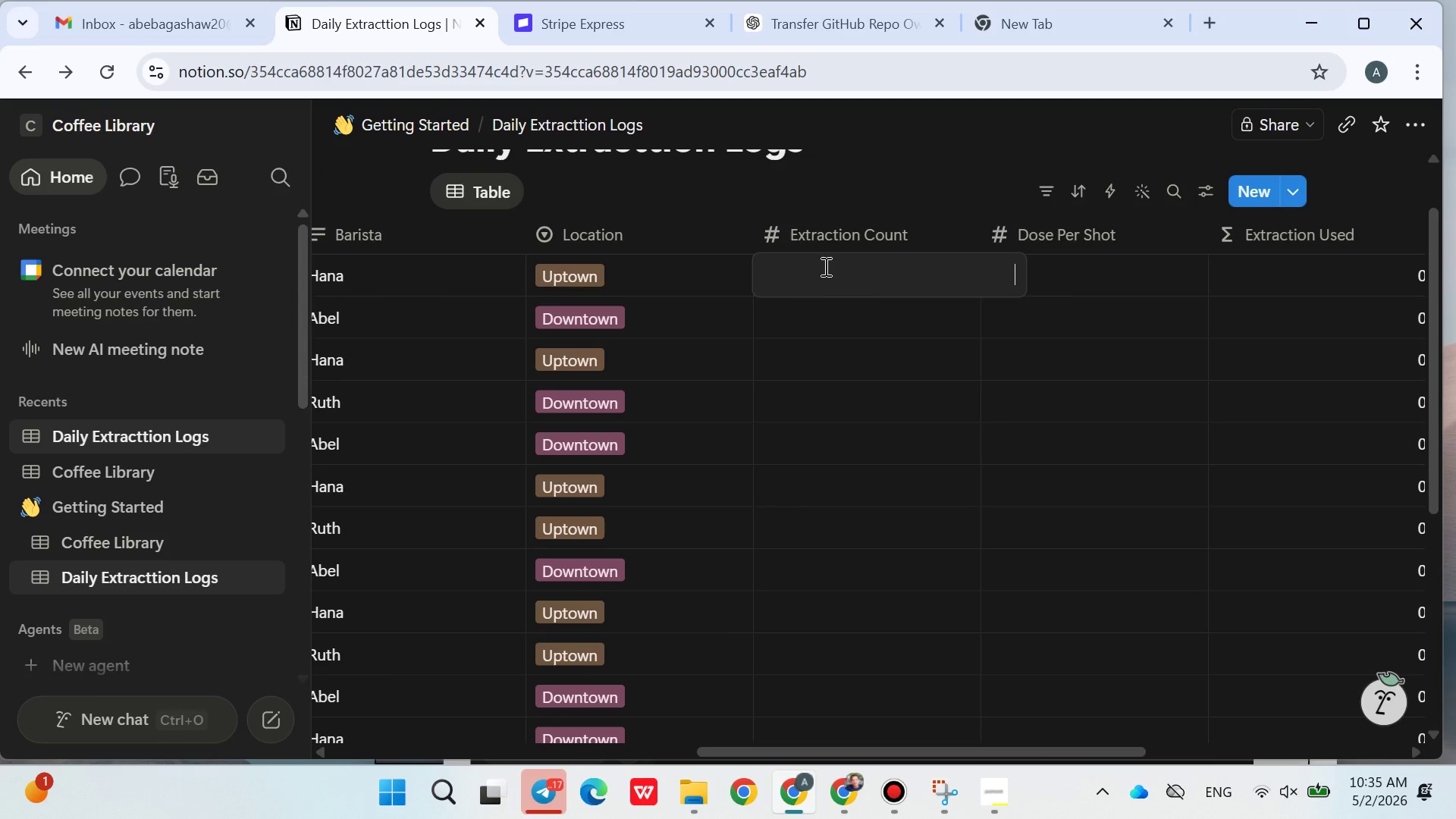 
type(45)
 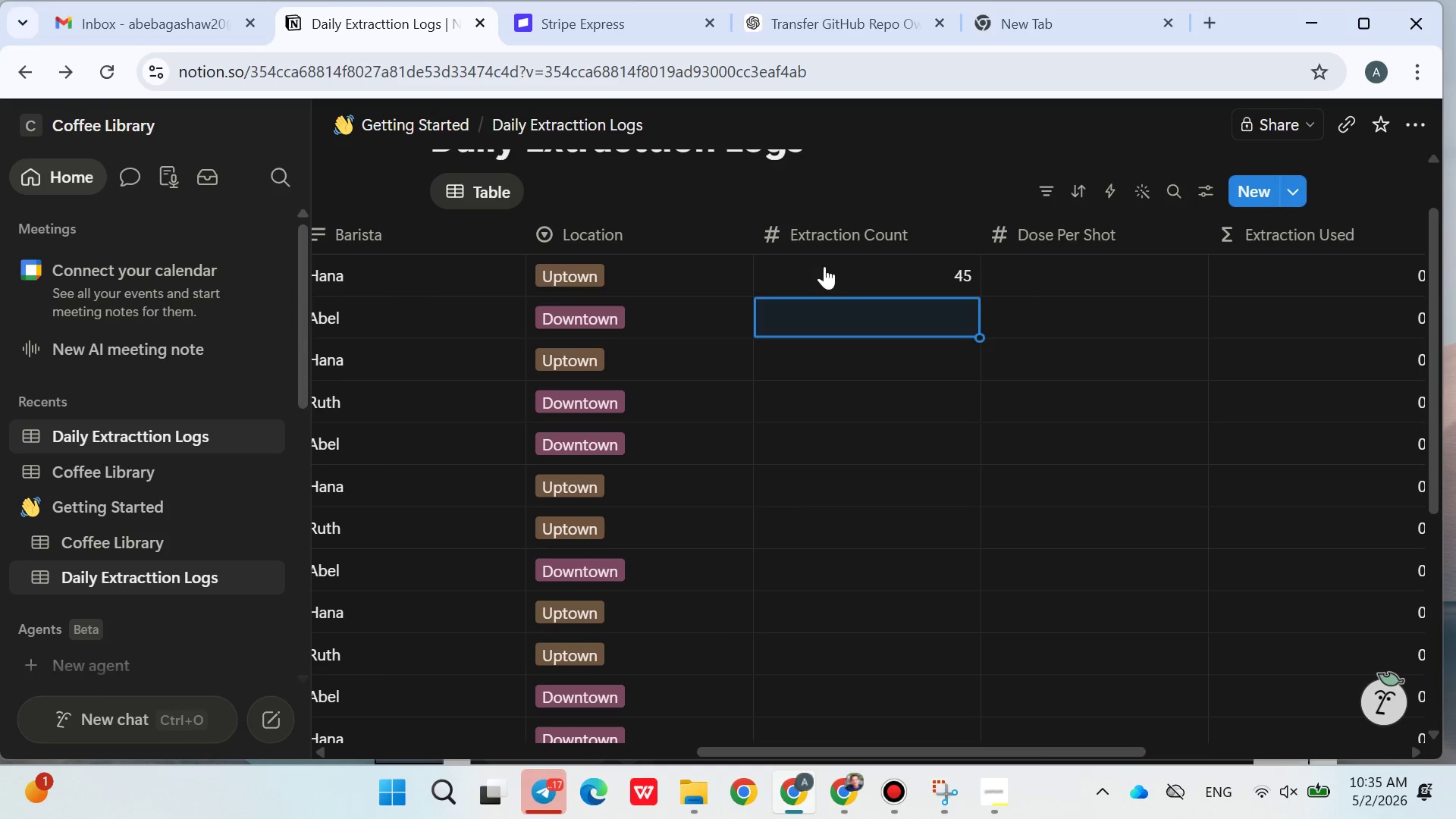 
key(Enter)
 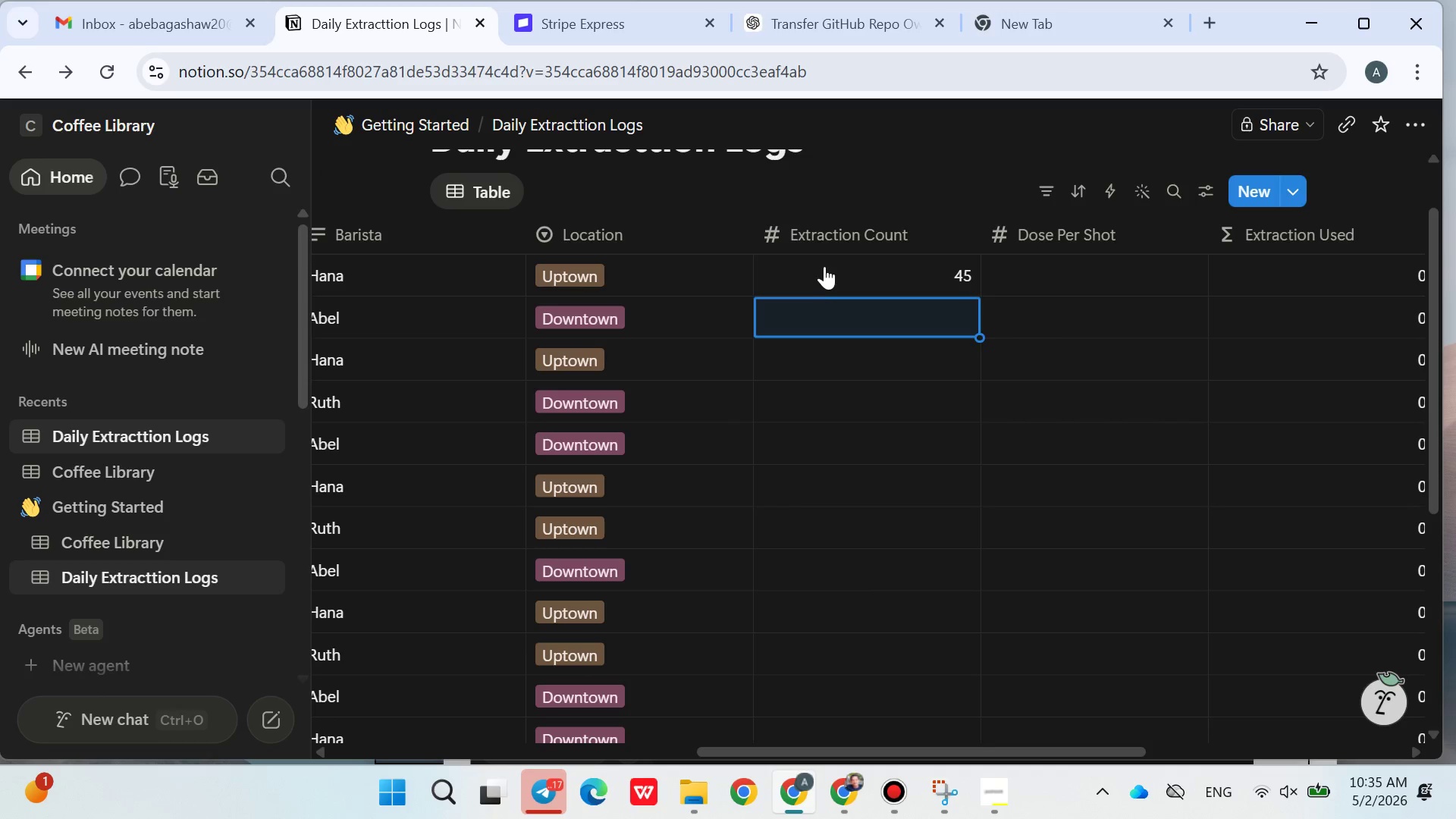 
type(42)
 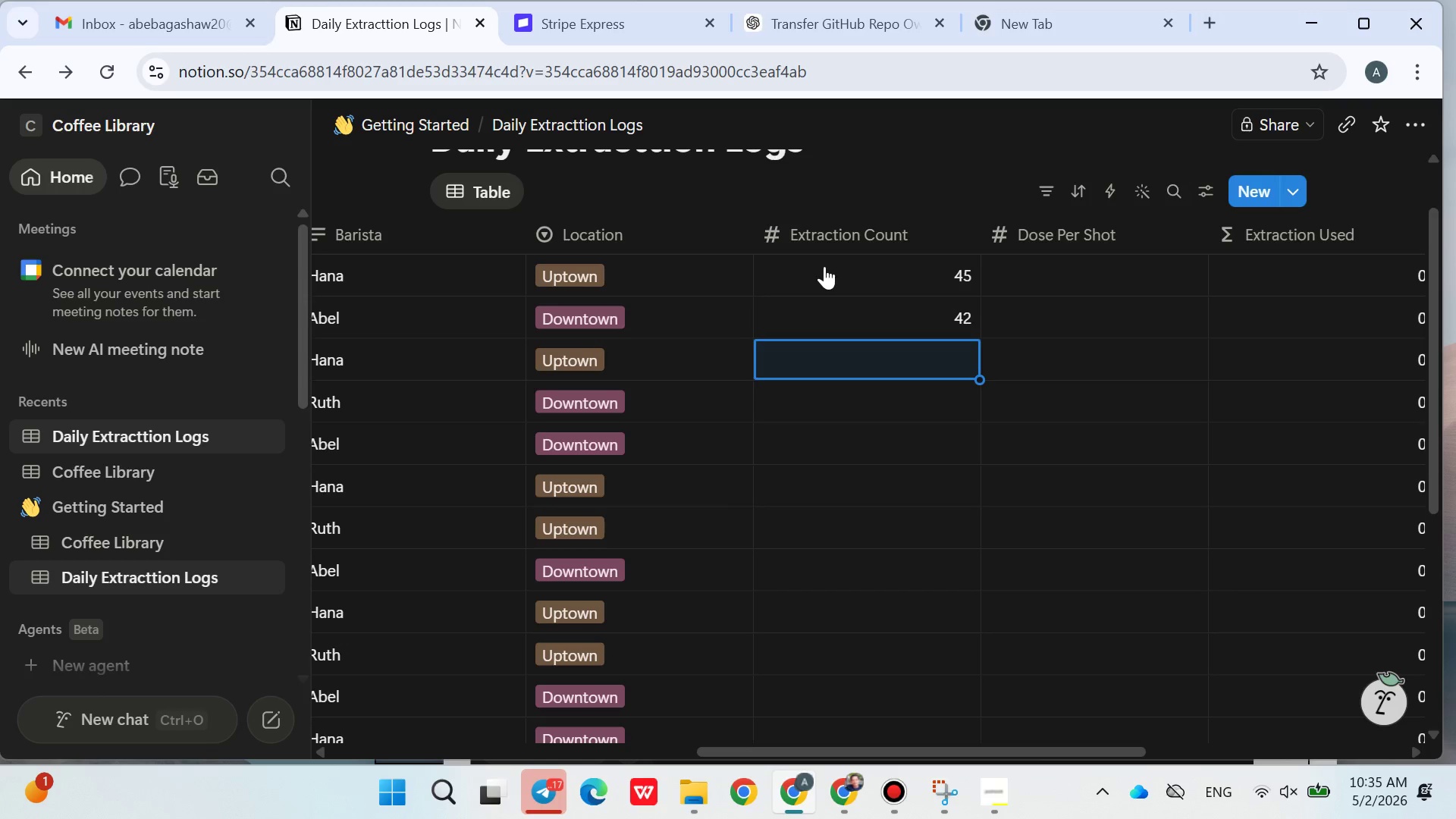 
key(Enter)
 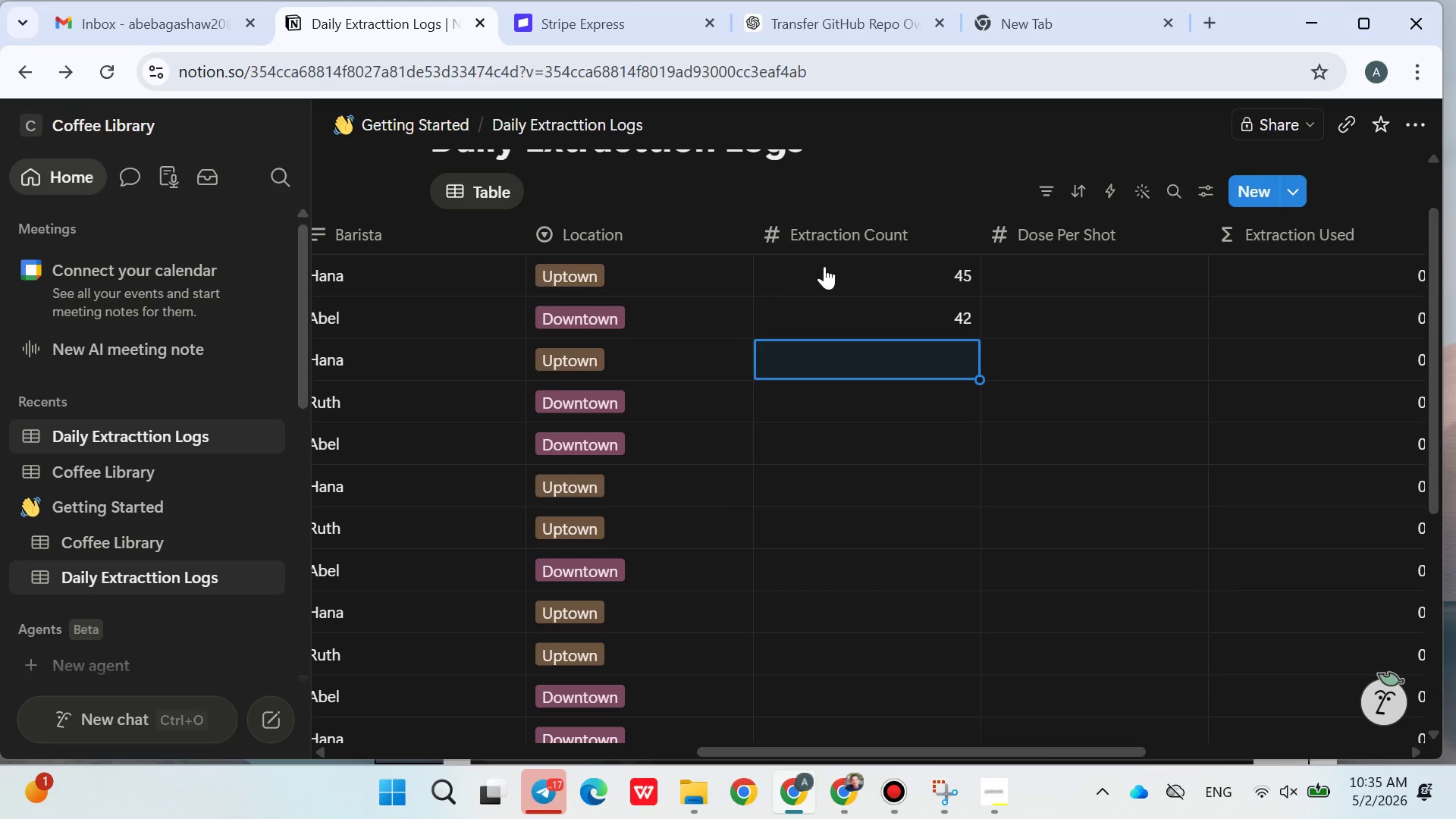 
key(Backspace)
type(52)
 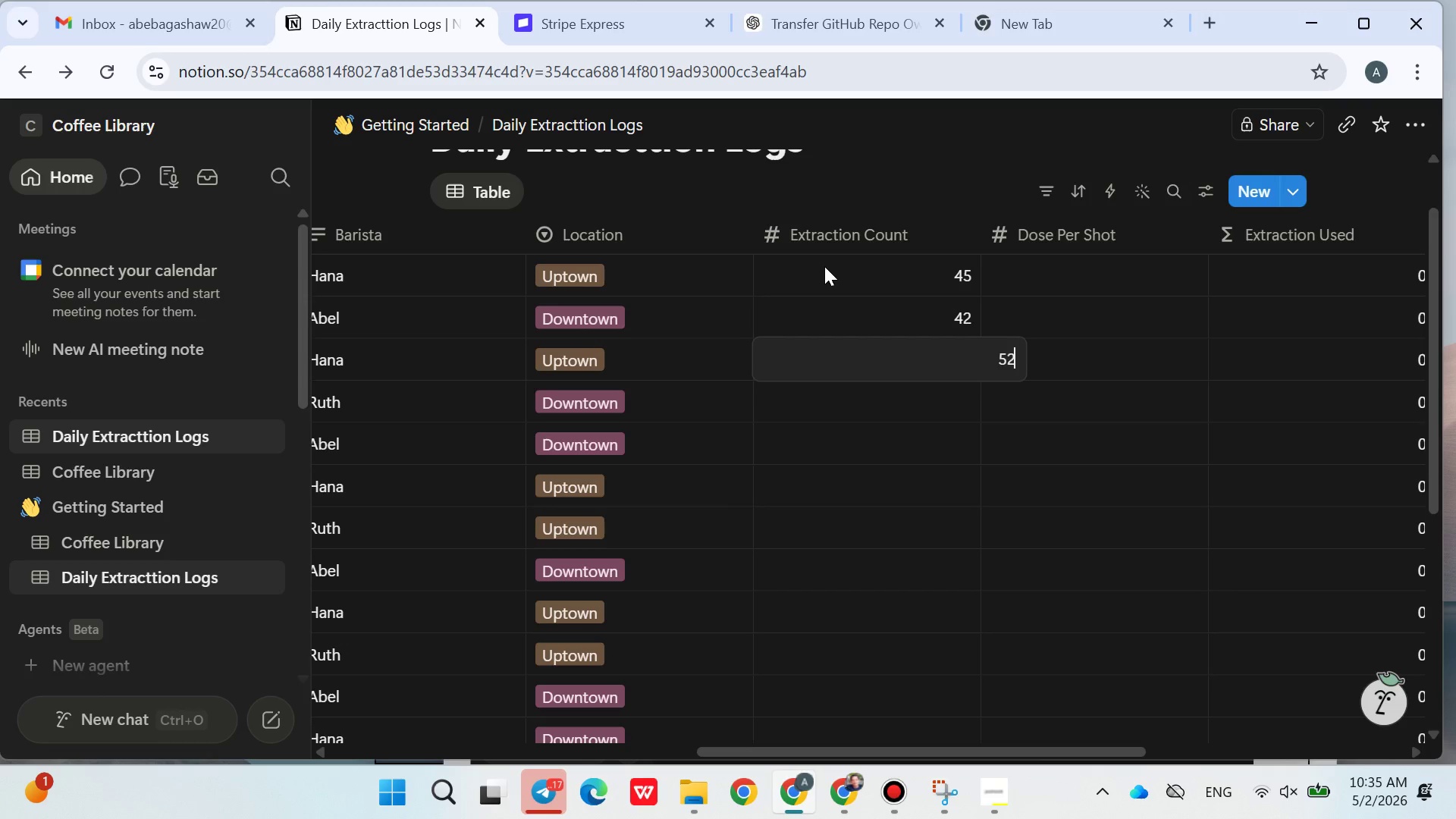 
key(Enter)
 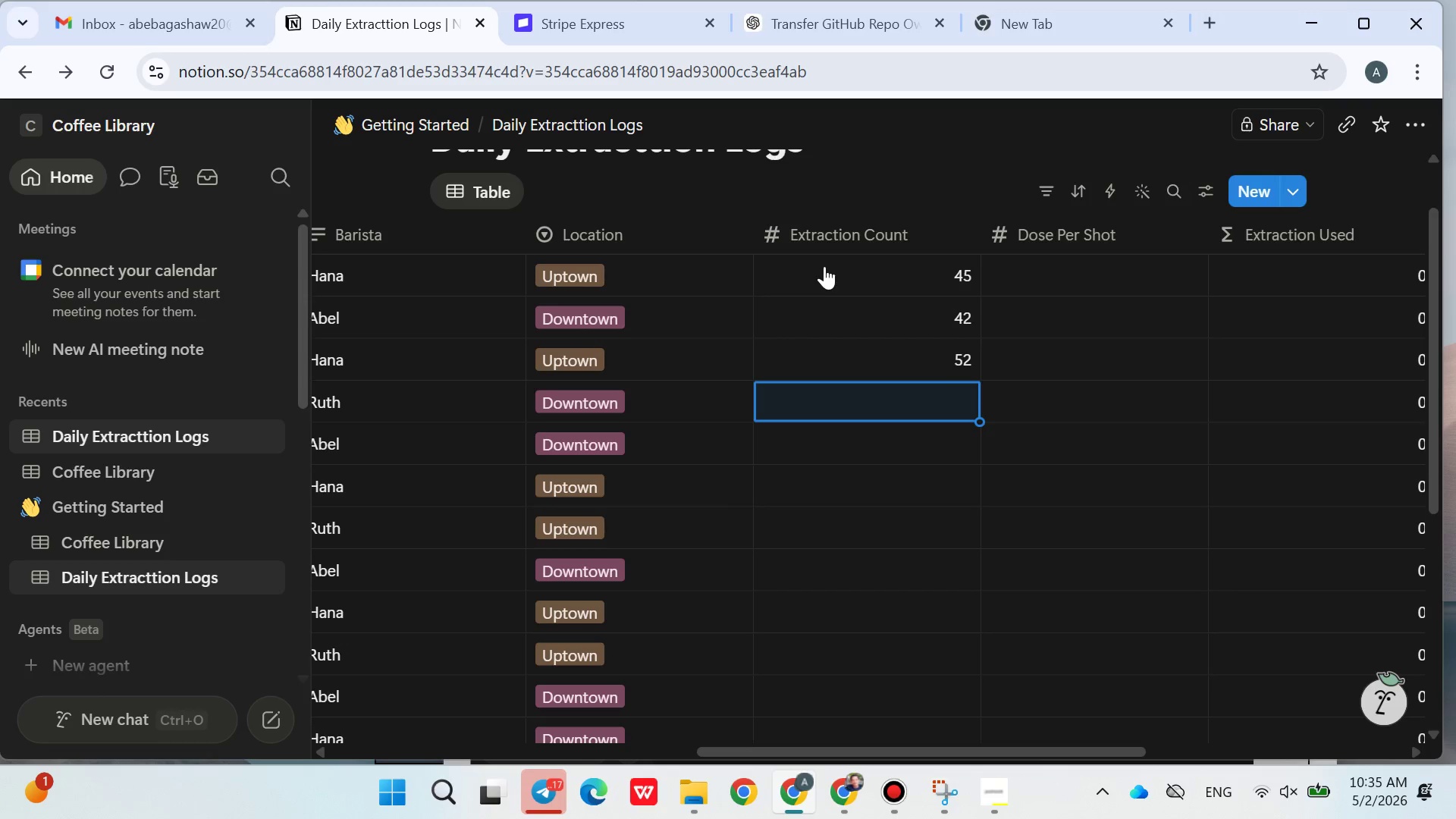 
type(38)
 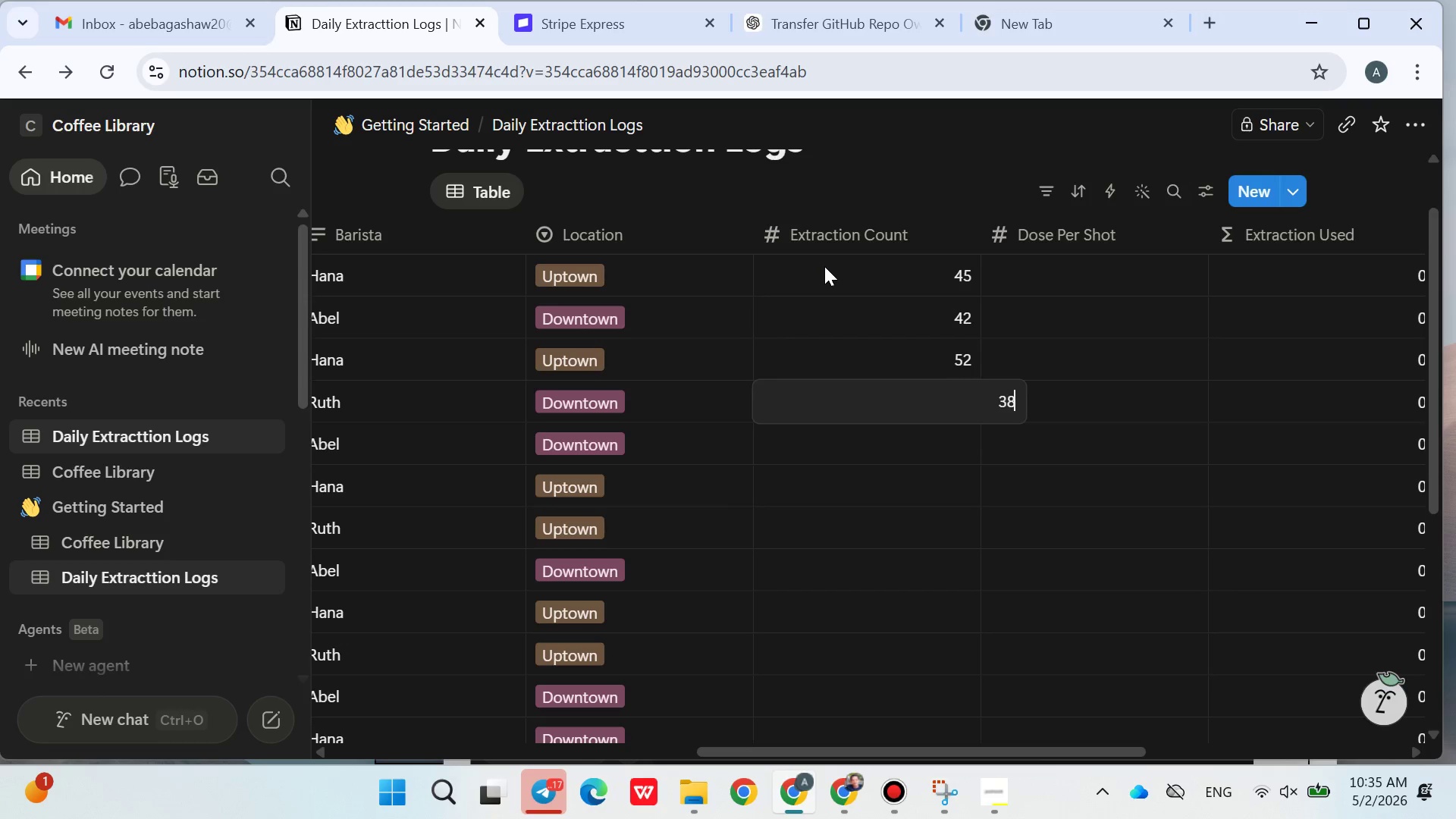 
key(Enter)
 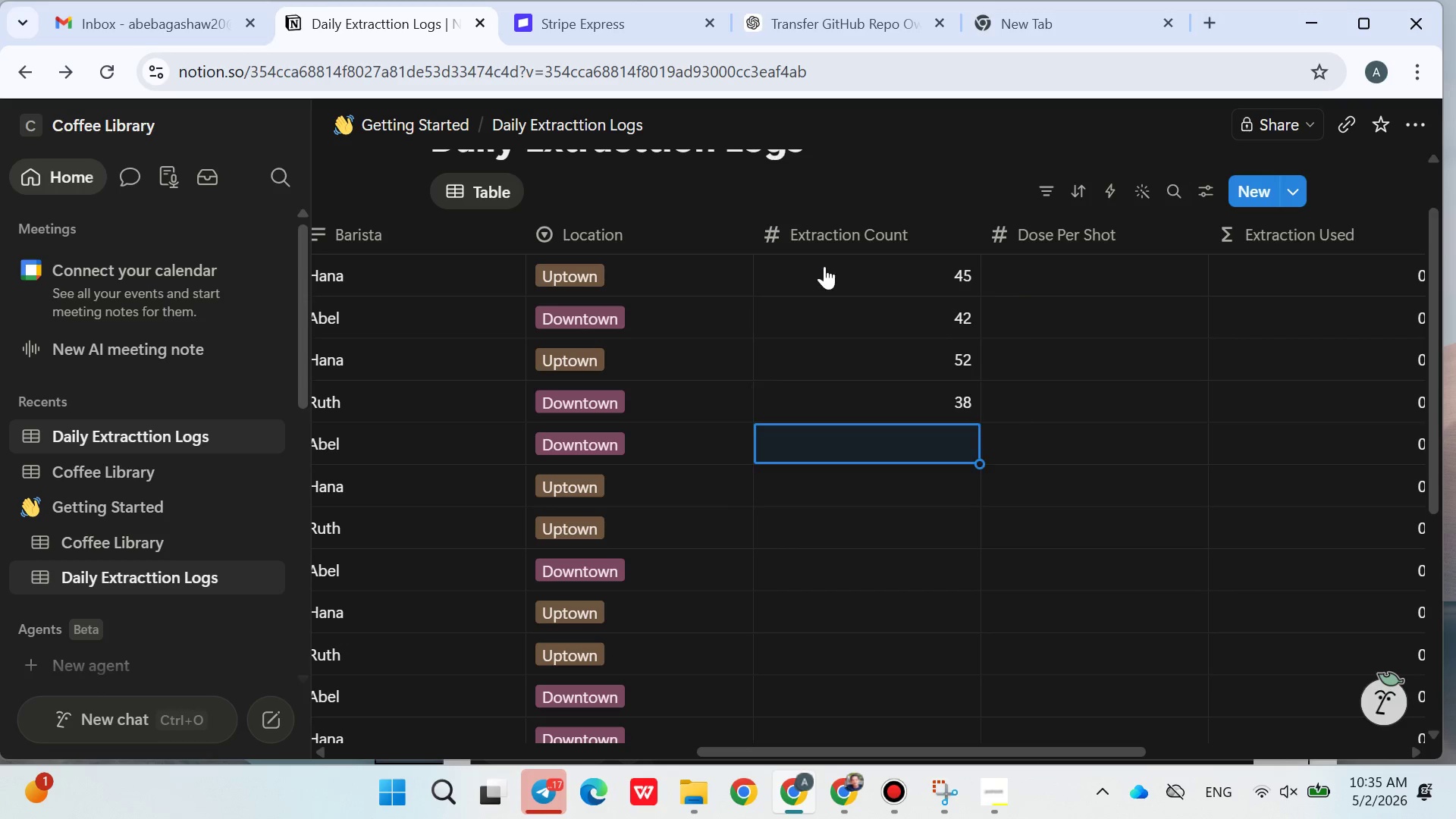 
type(90)
 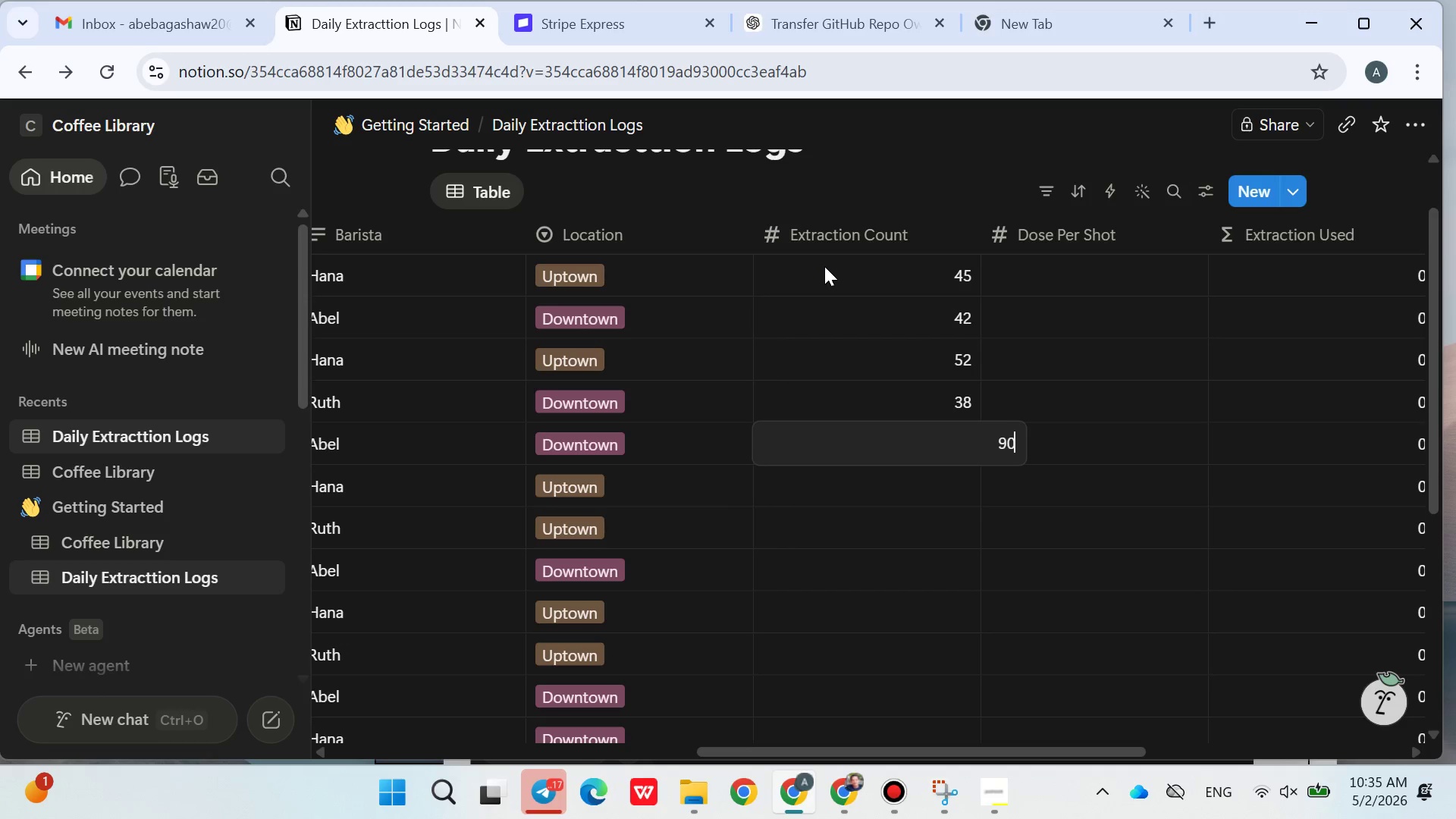 
key(Enter)
 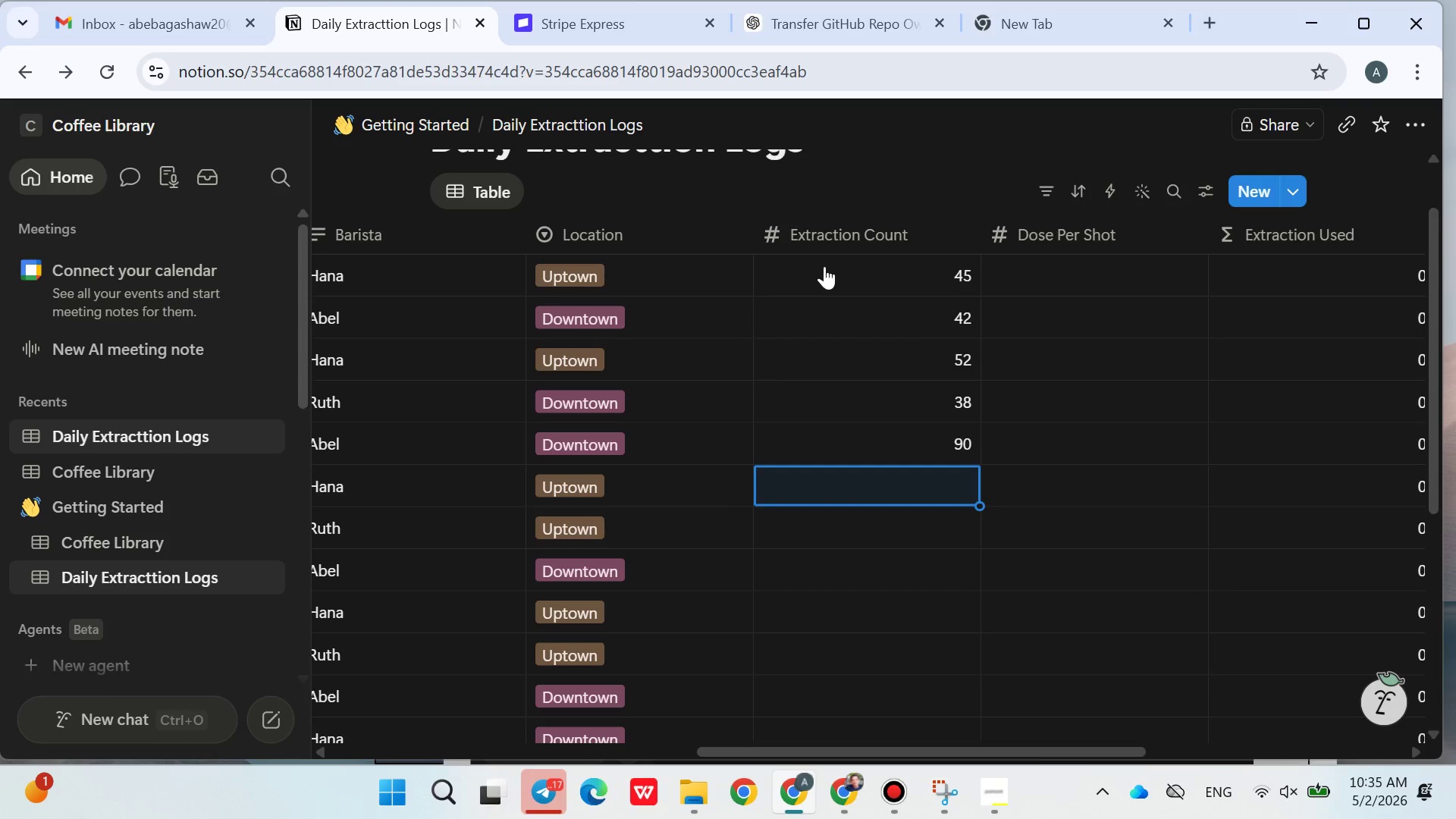 
type(75)
 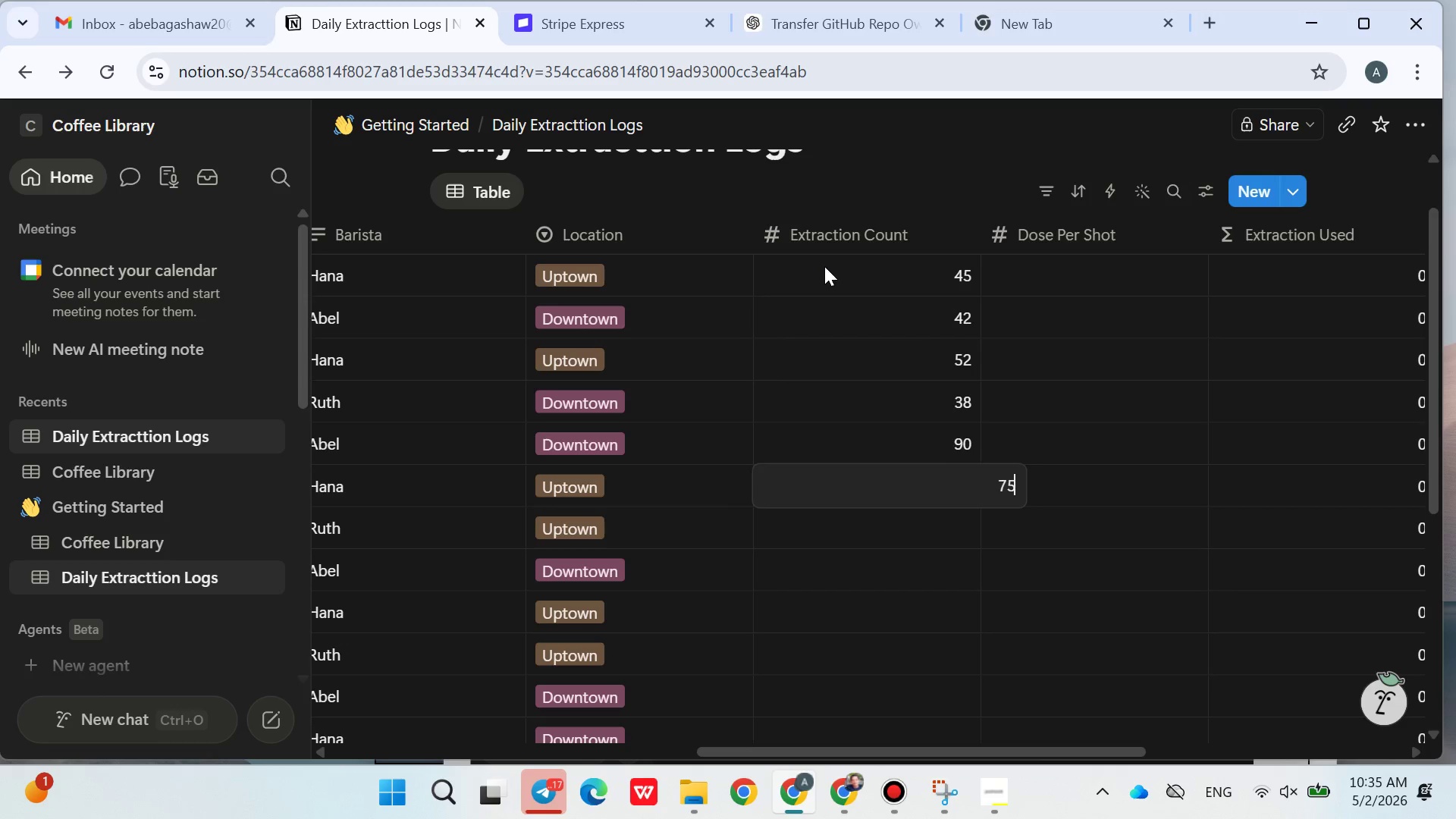 
key(Enter)
 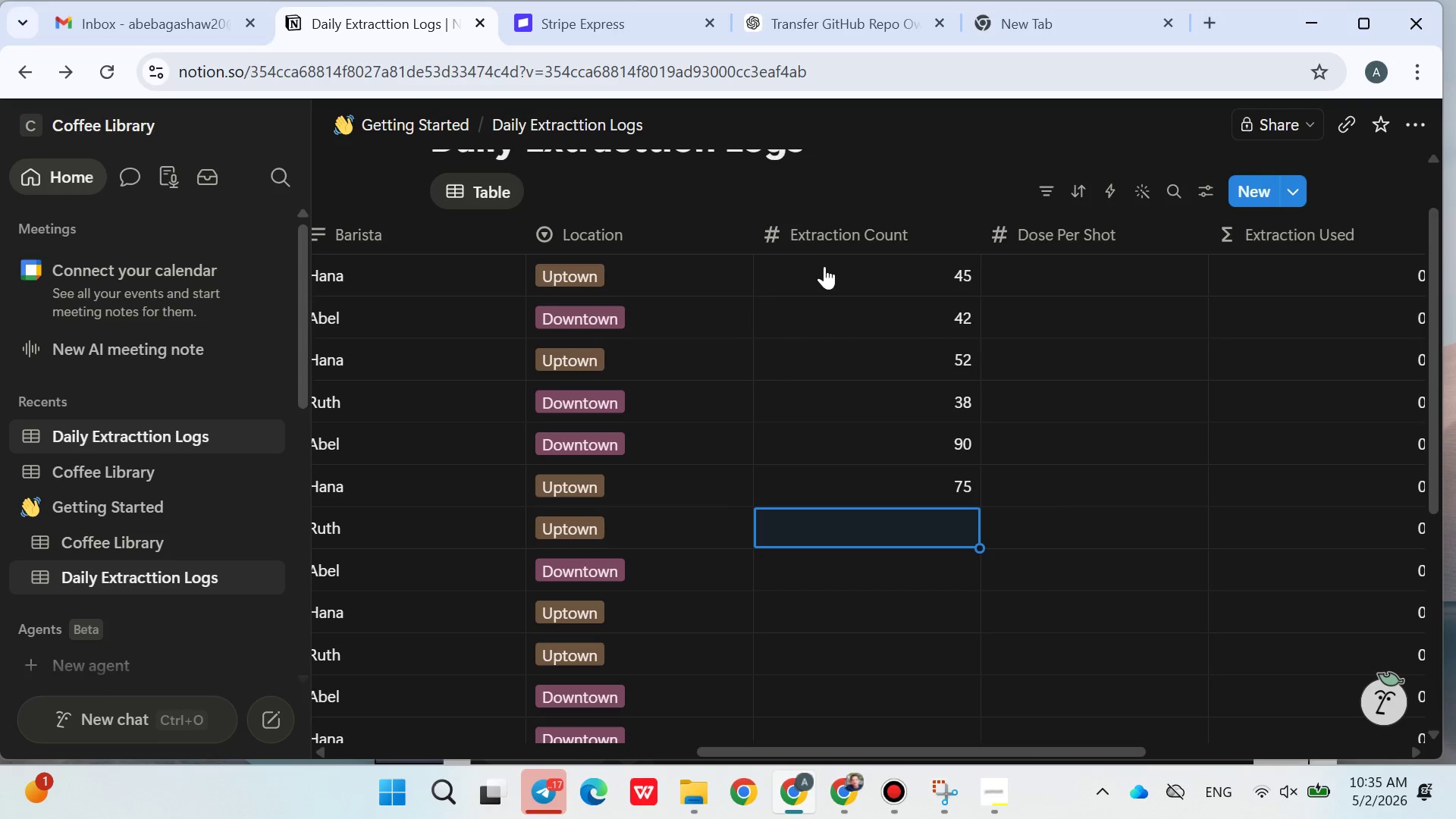 
type(87)
 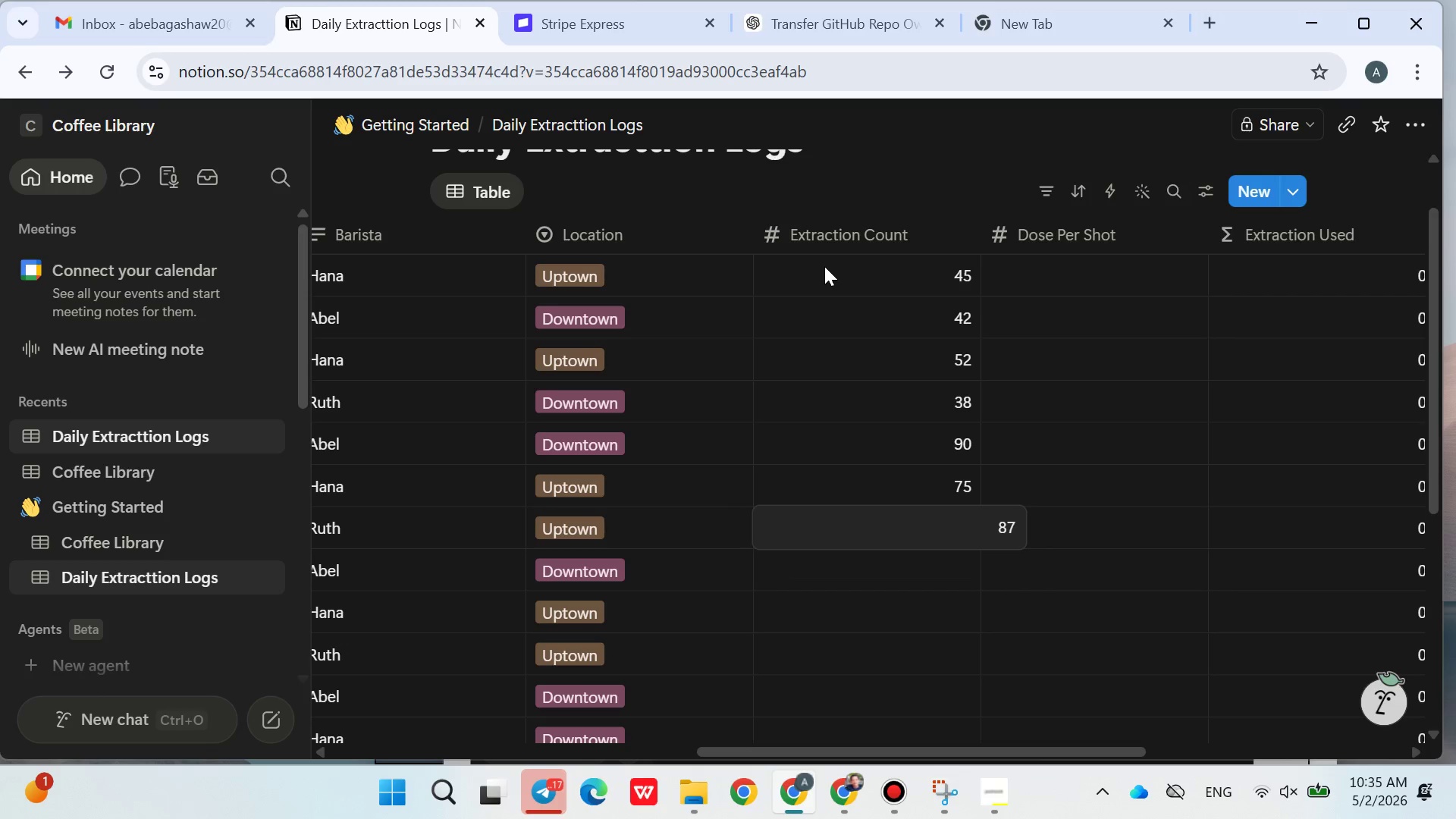 
key(Enter)
 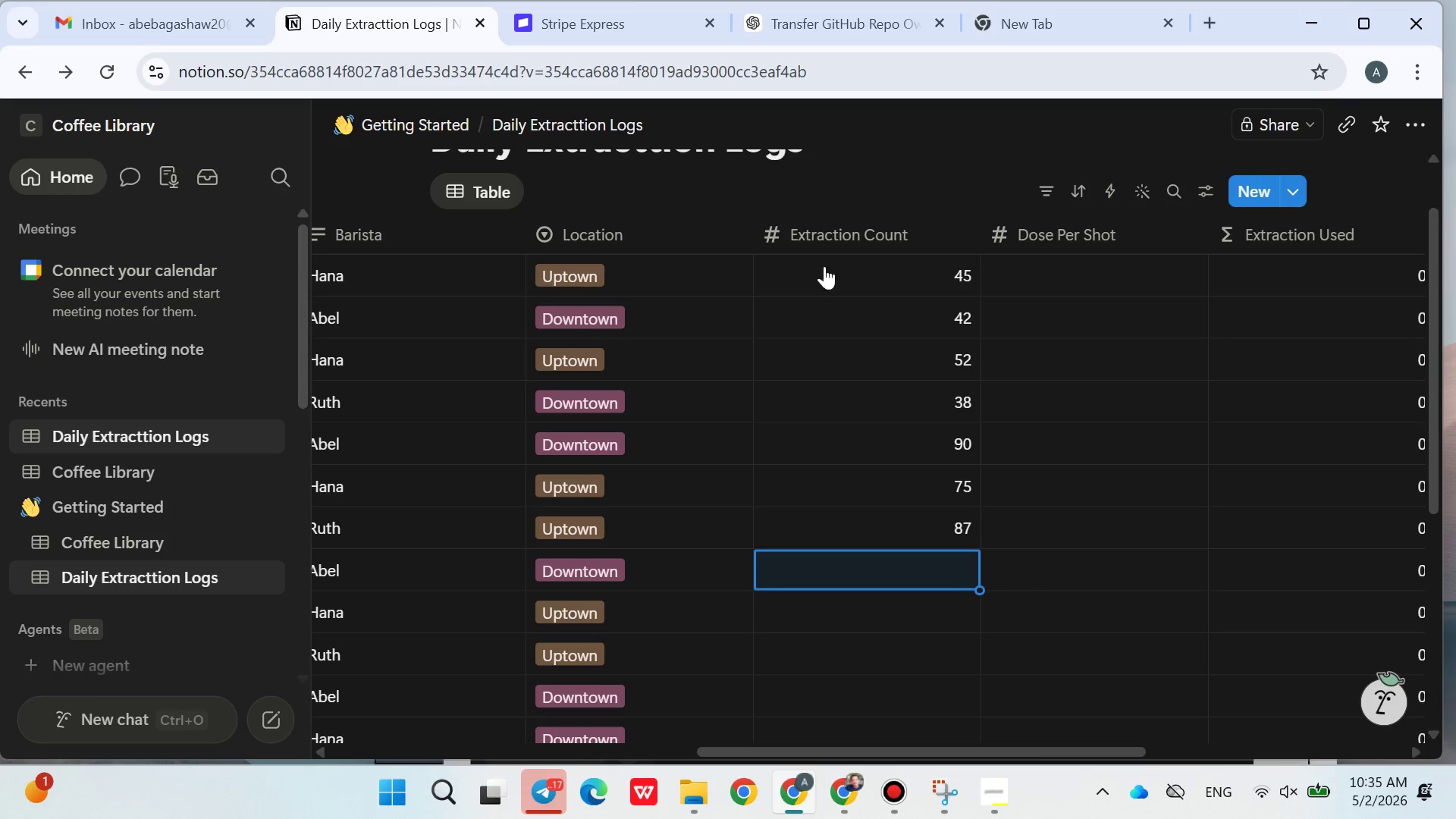 
type(65)
 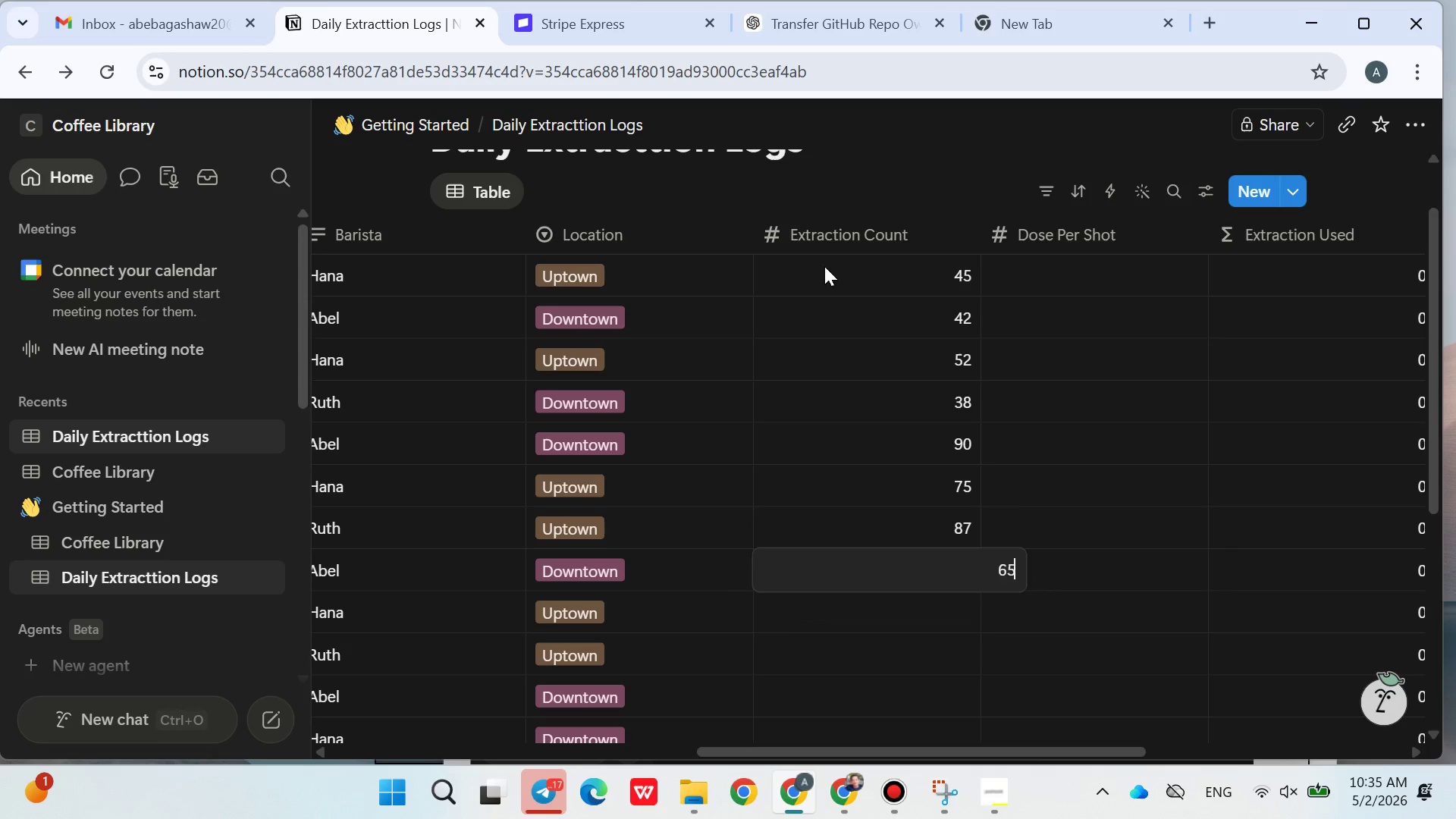 
key(Enter)
 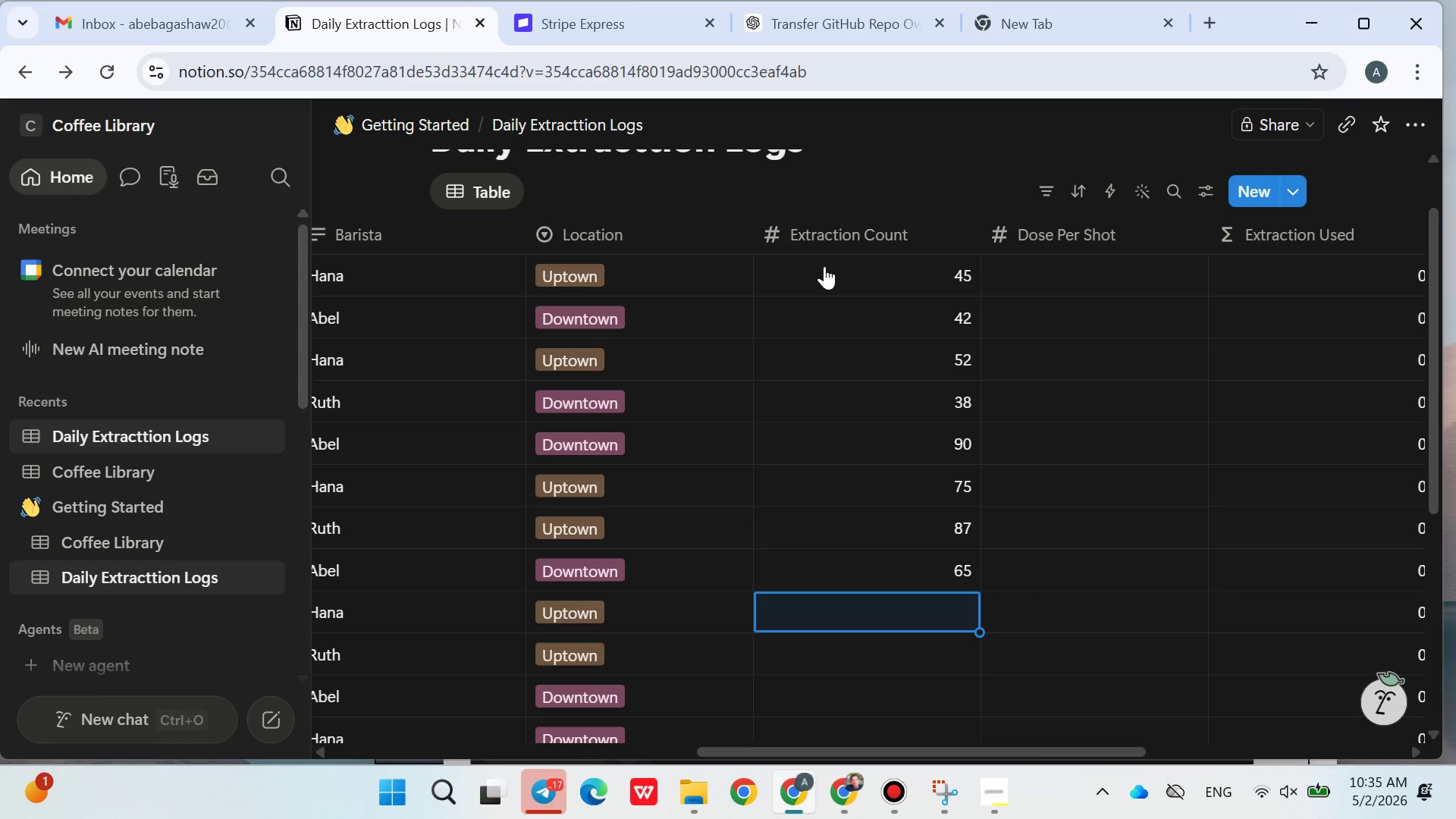 
type(122)
 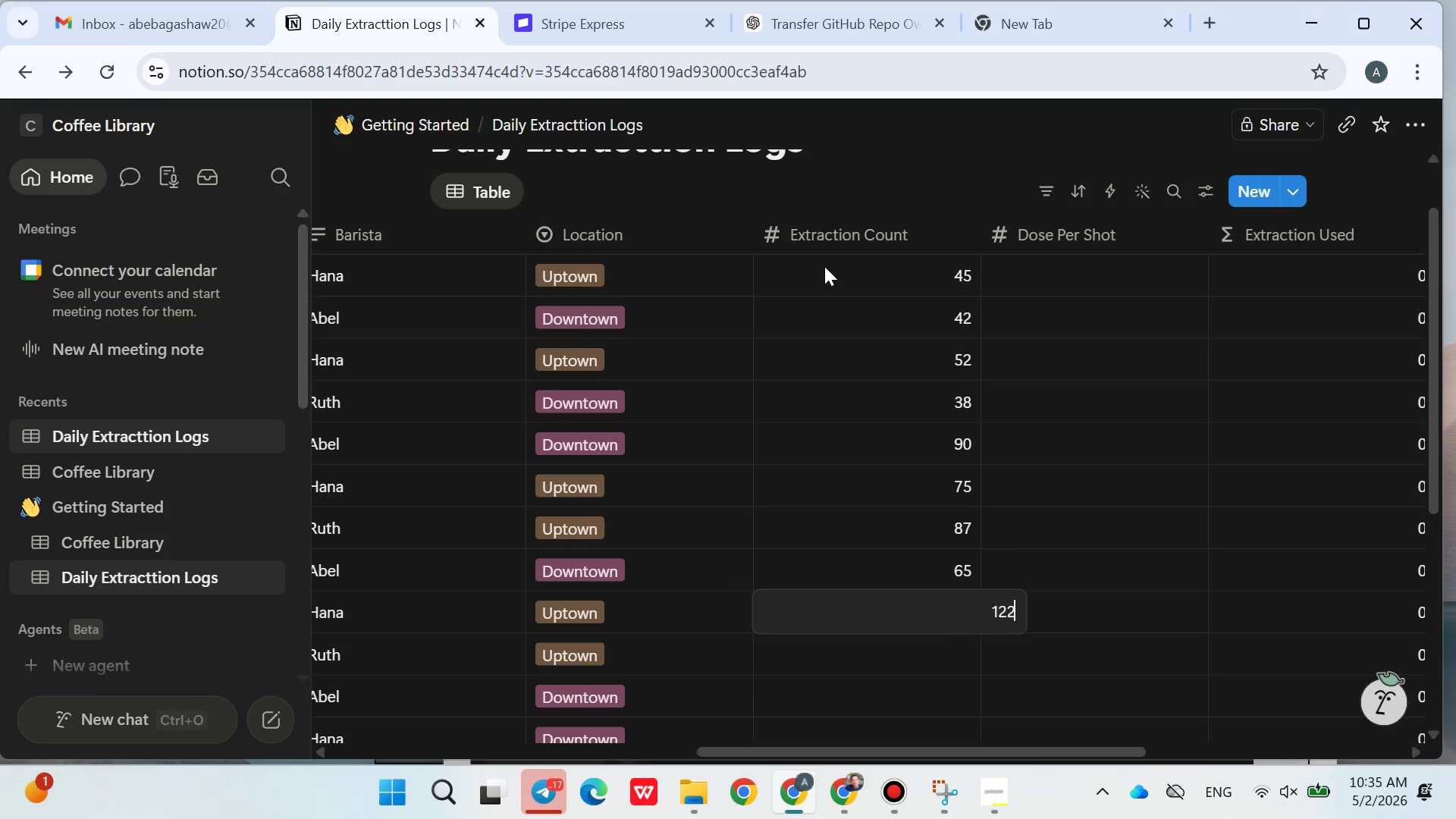 
key(Enter)
 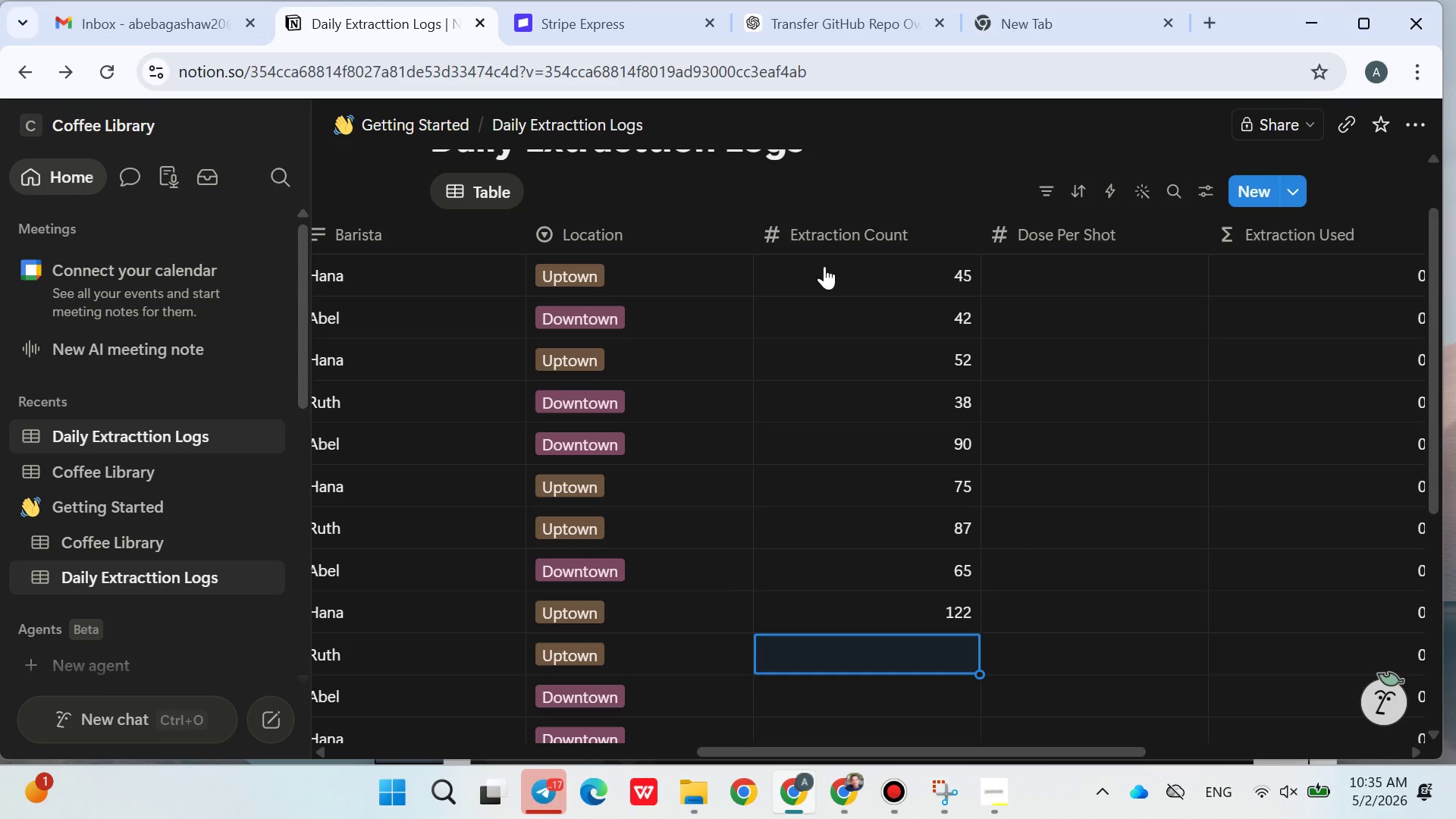 
type(44)
 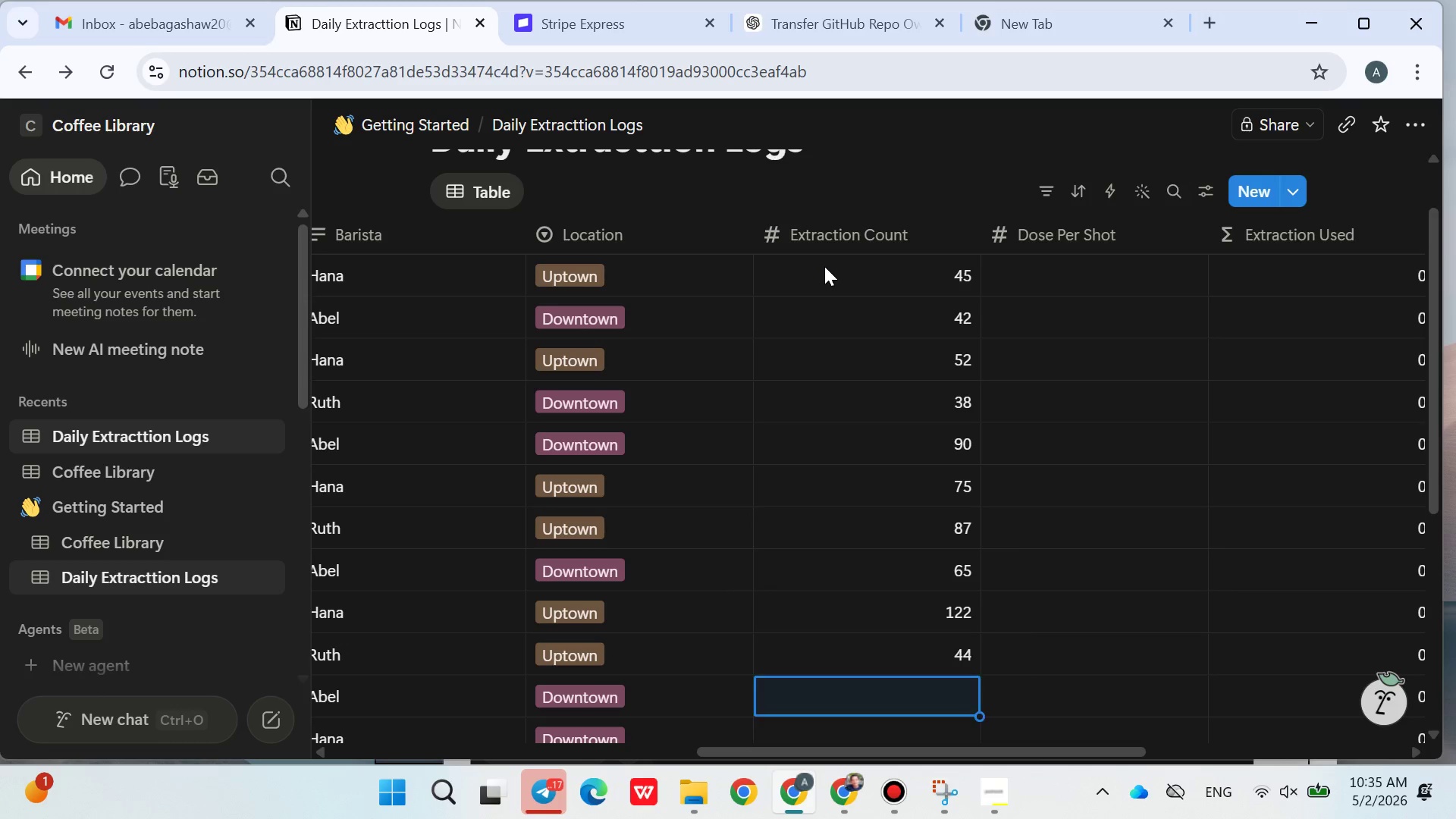 
key(Enter)
 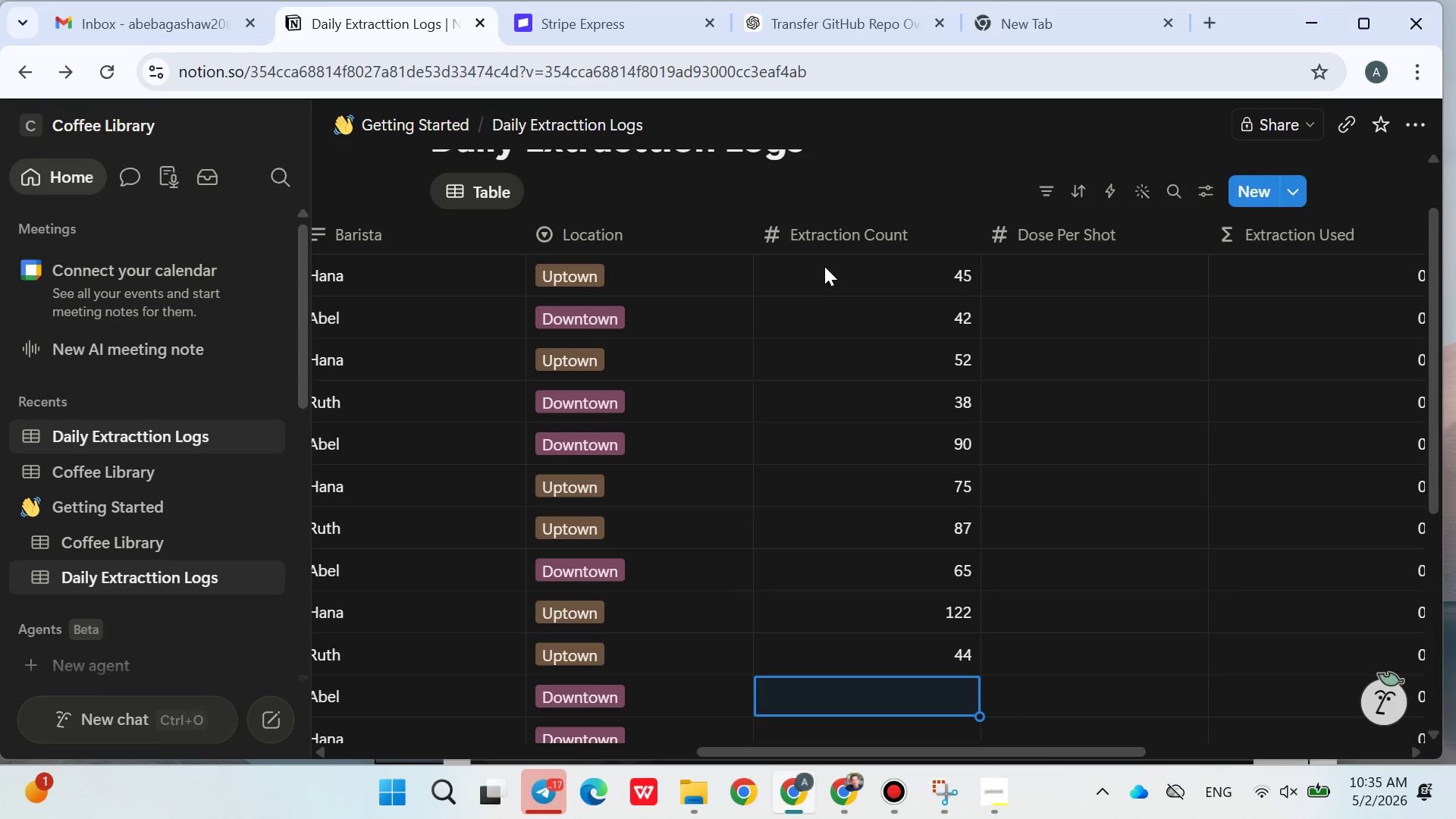 
type(56)
 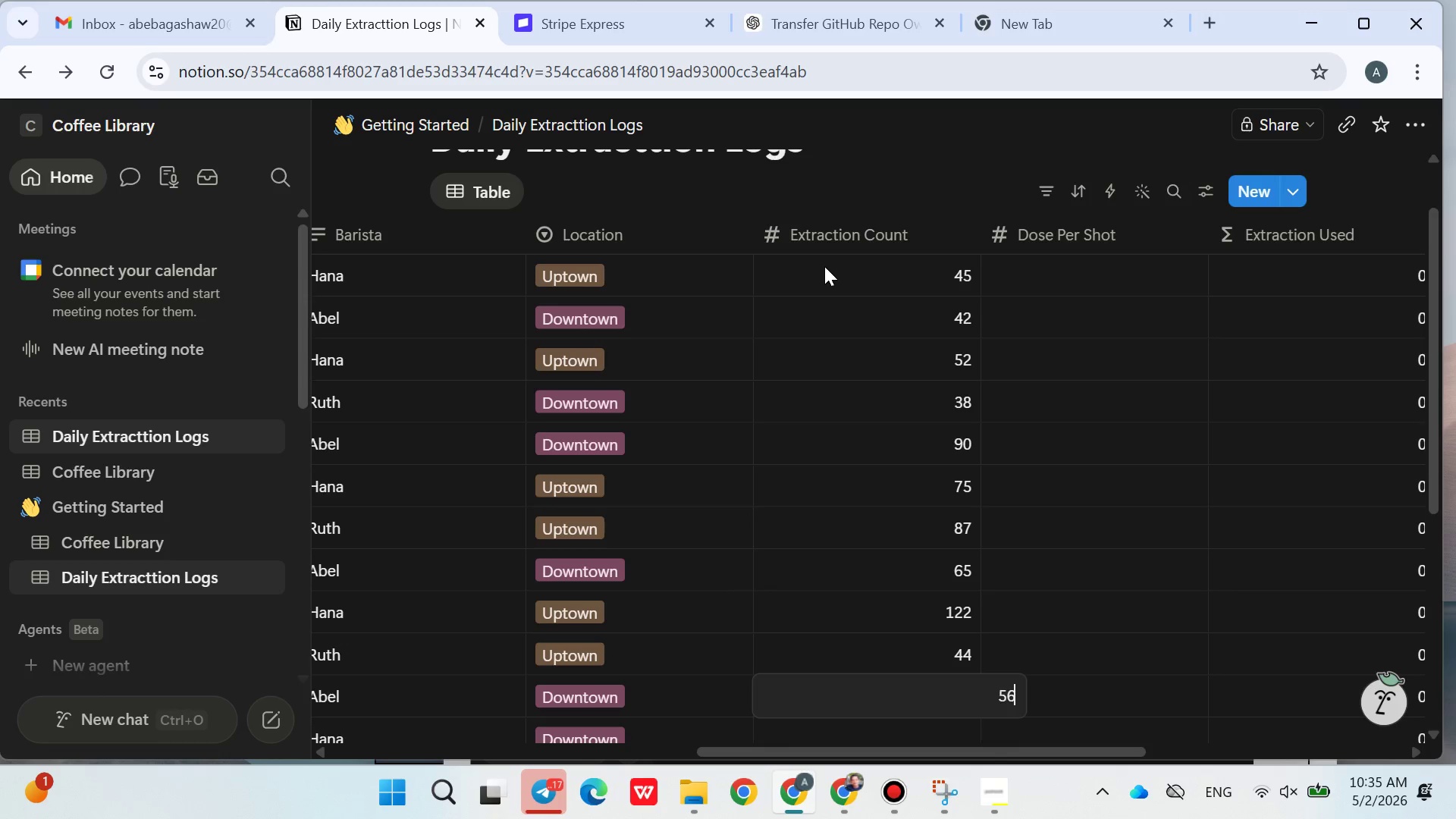 
key(Enter)
 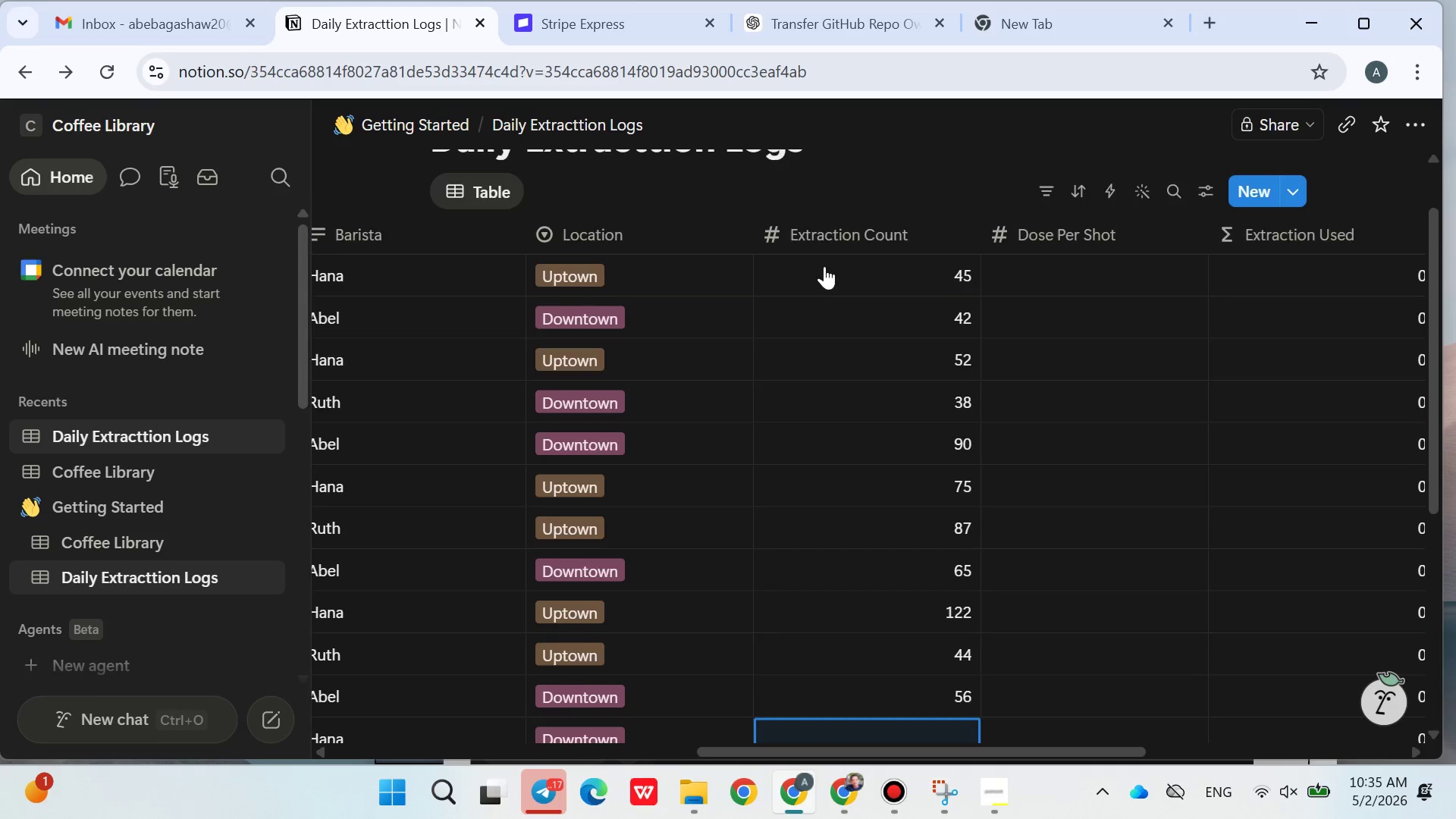 
type(75)
 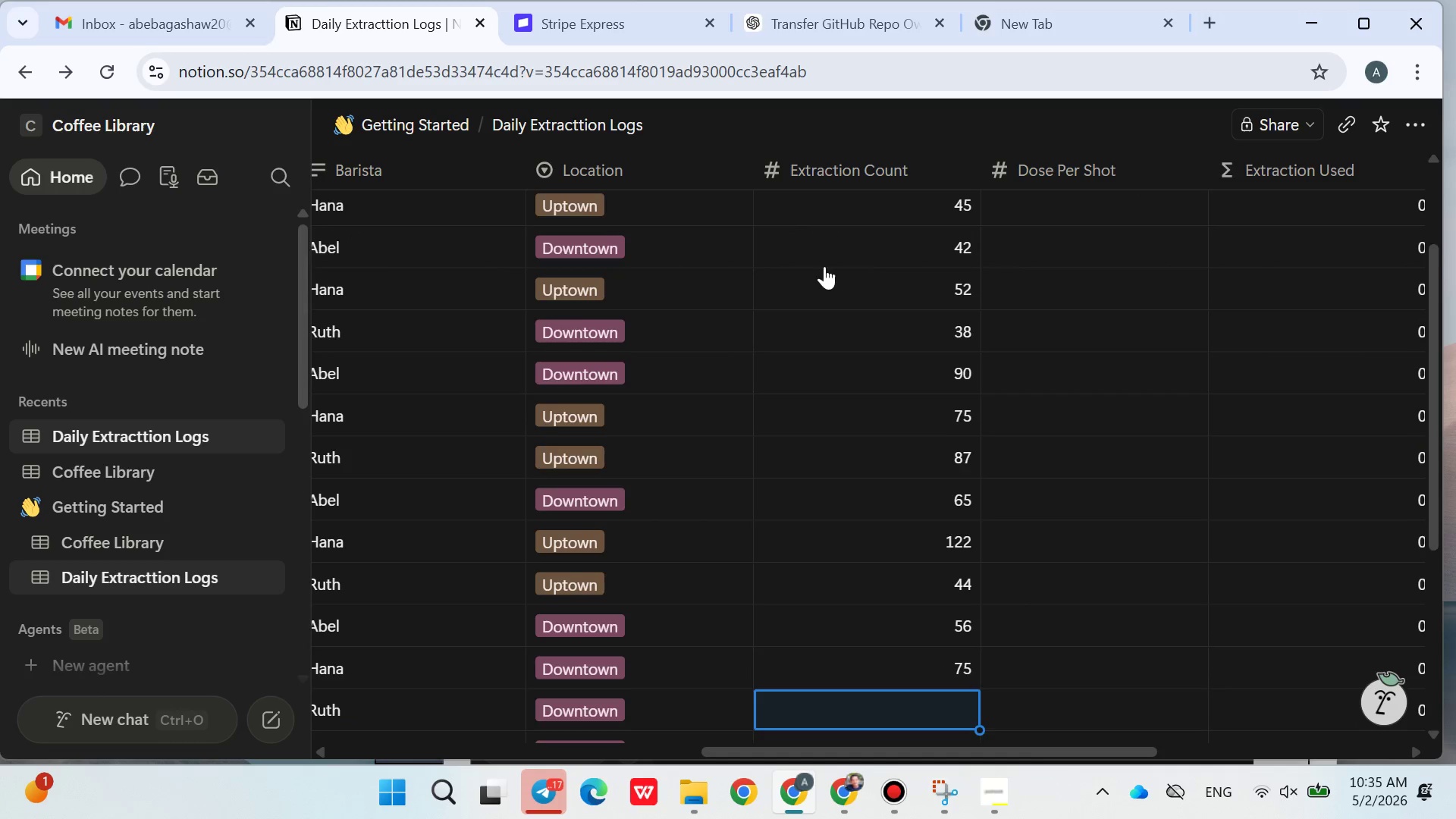 
key(Enter)
 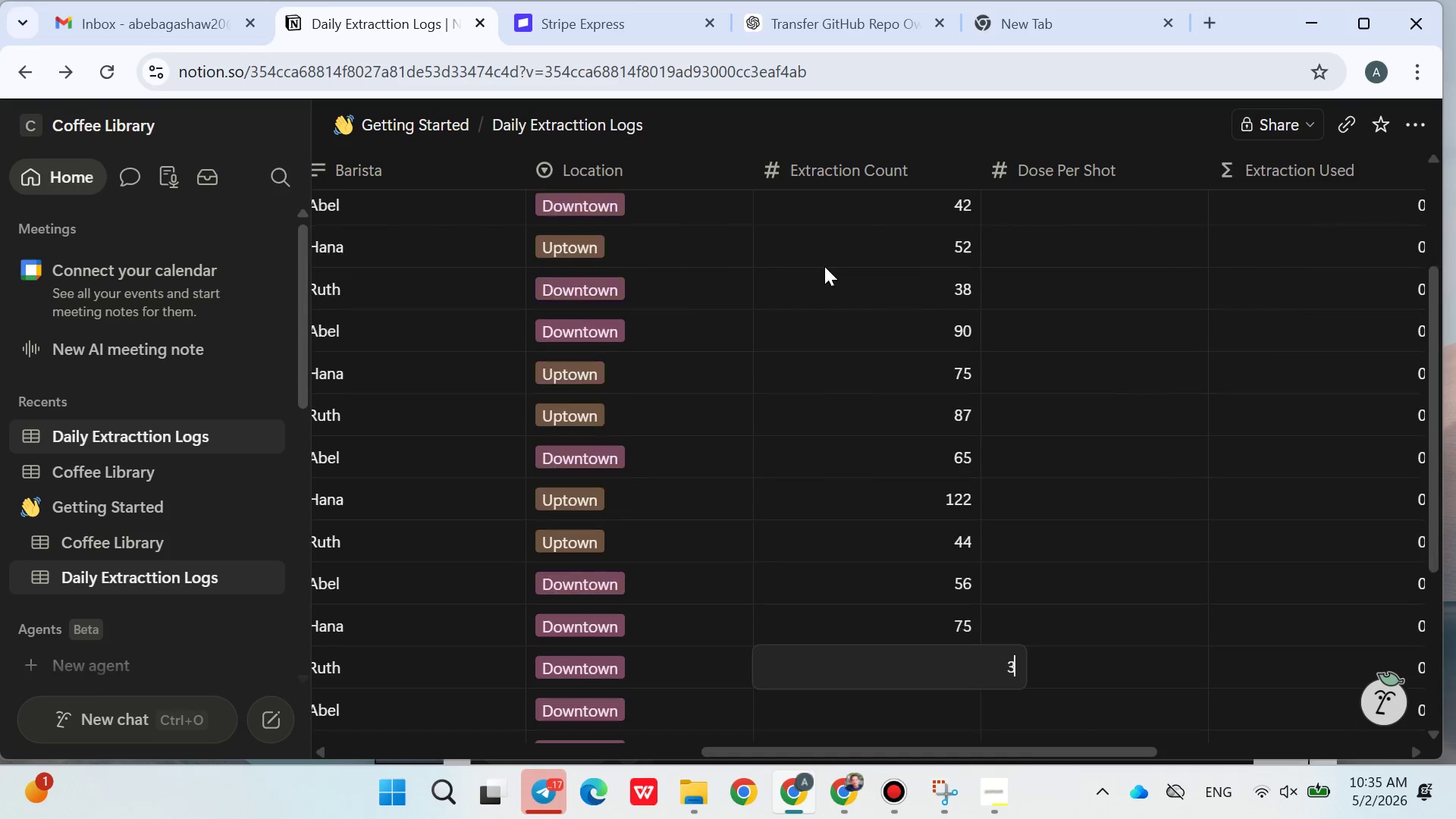 
type(33)
 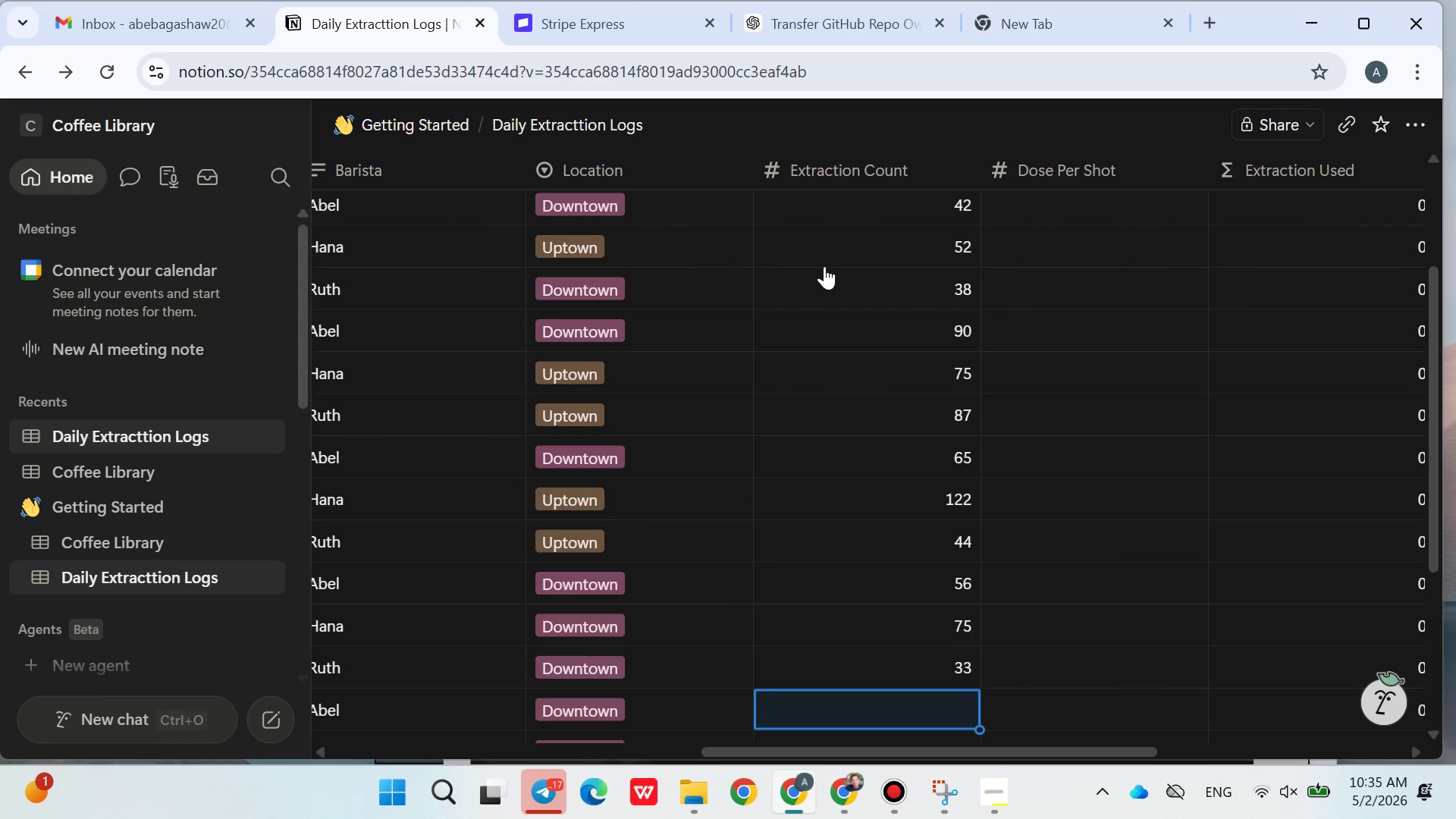 
key(Enter)
 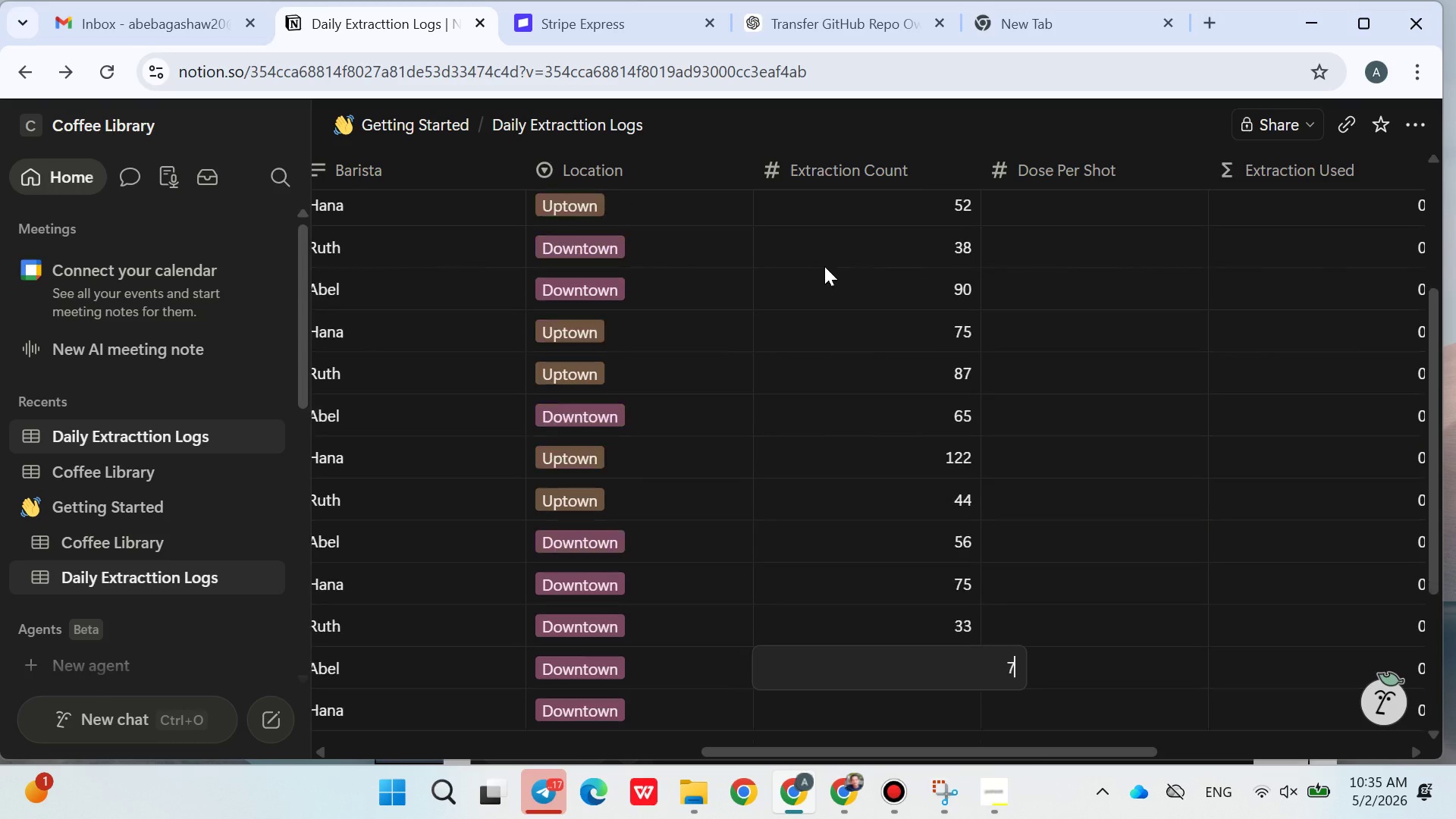 
type(78)
 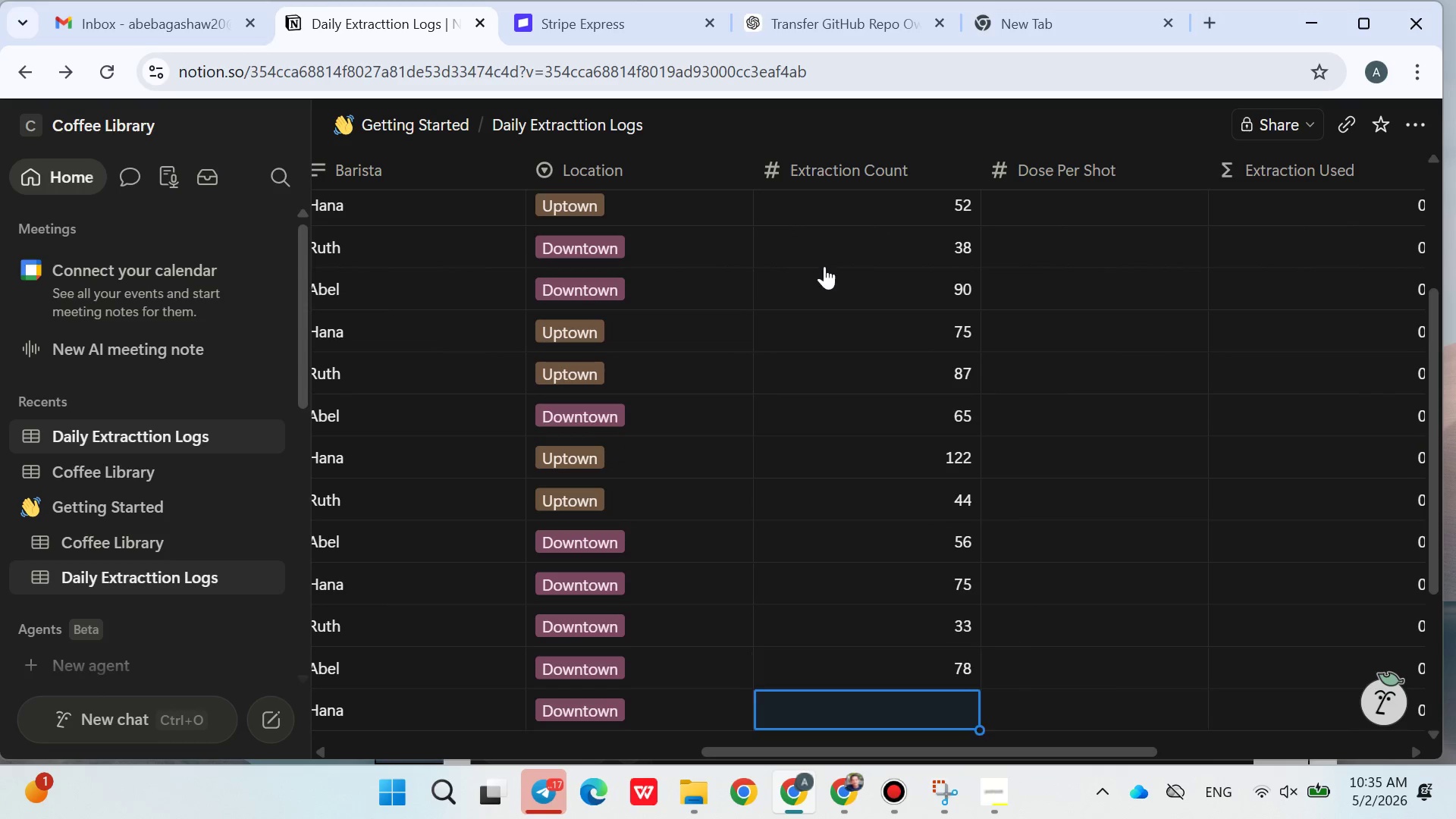 
key(Enter)
 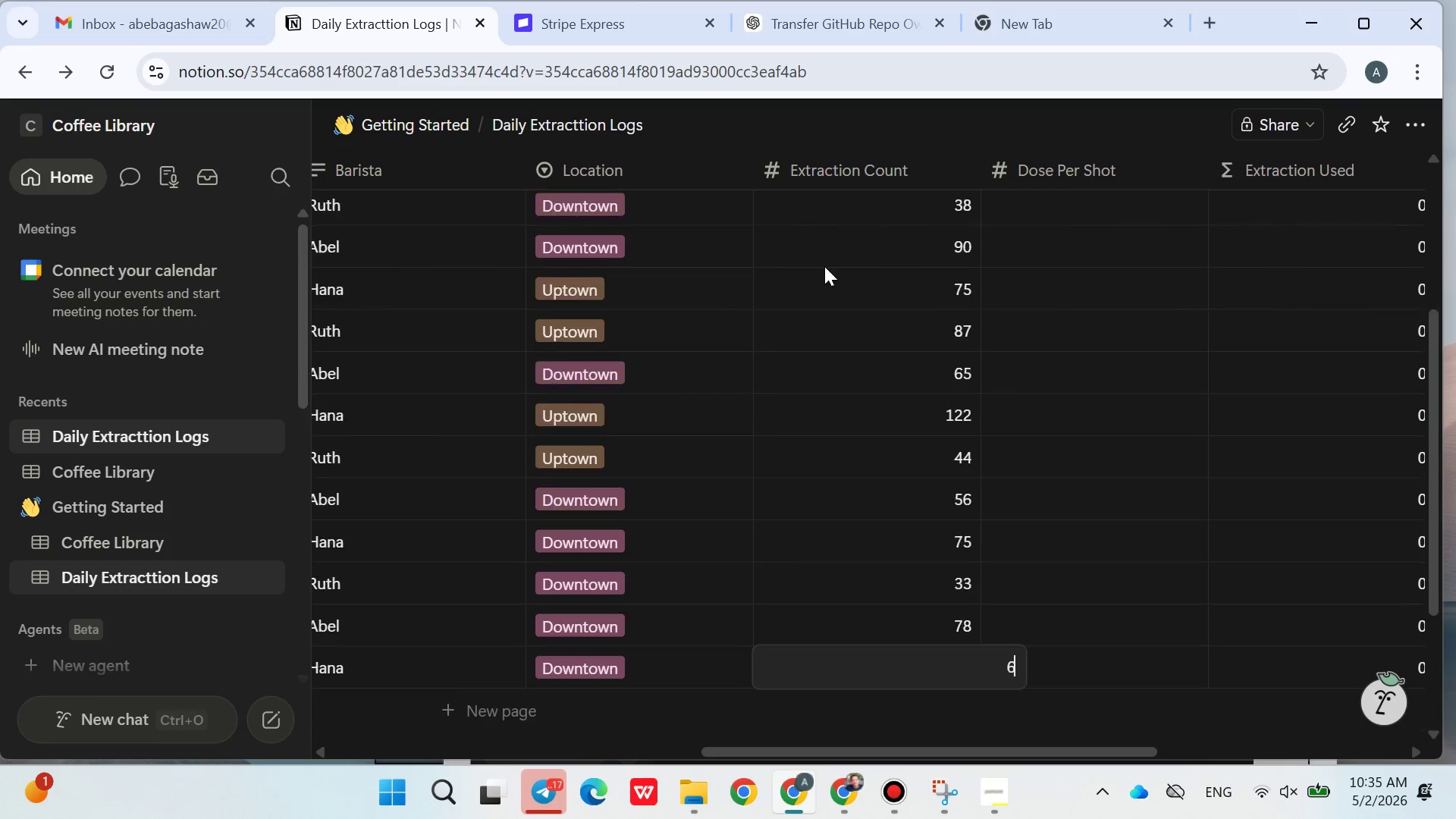 
type(69)
 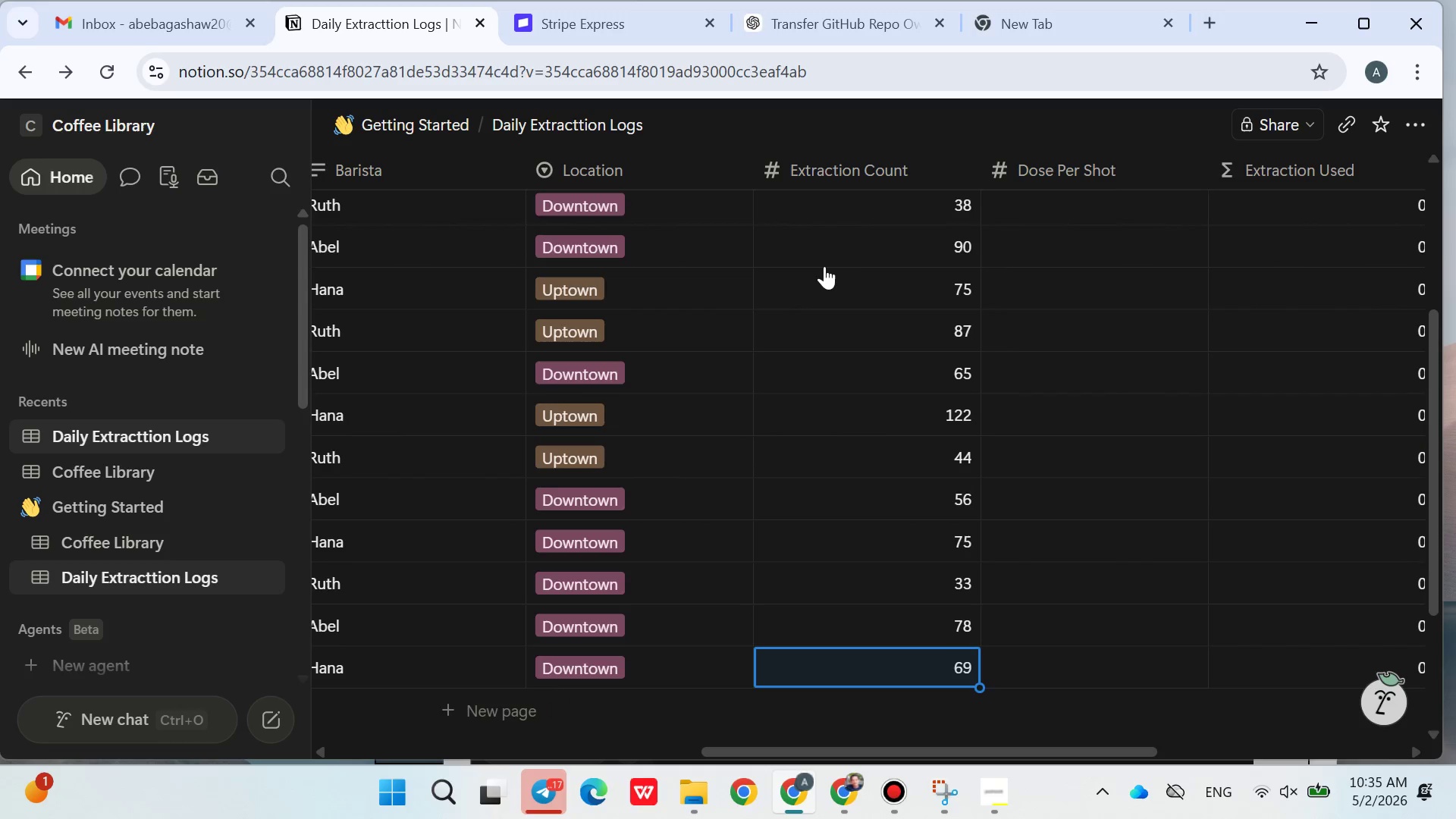 
key(Enter)
 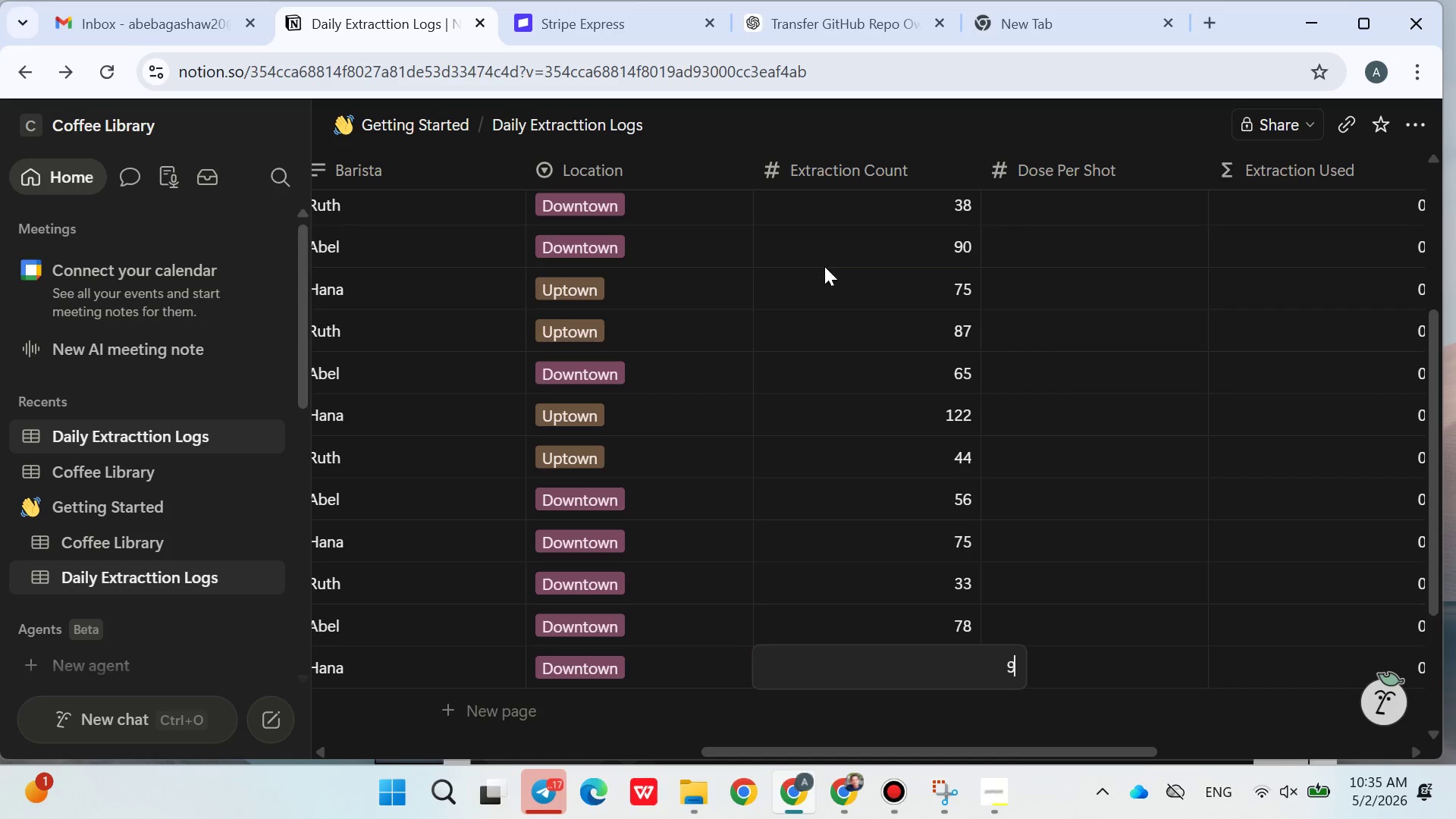 
type(90)
 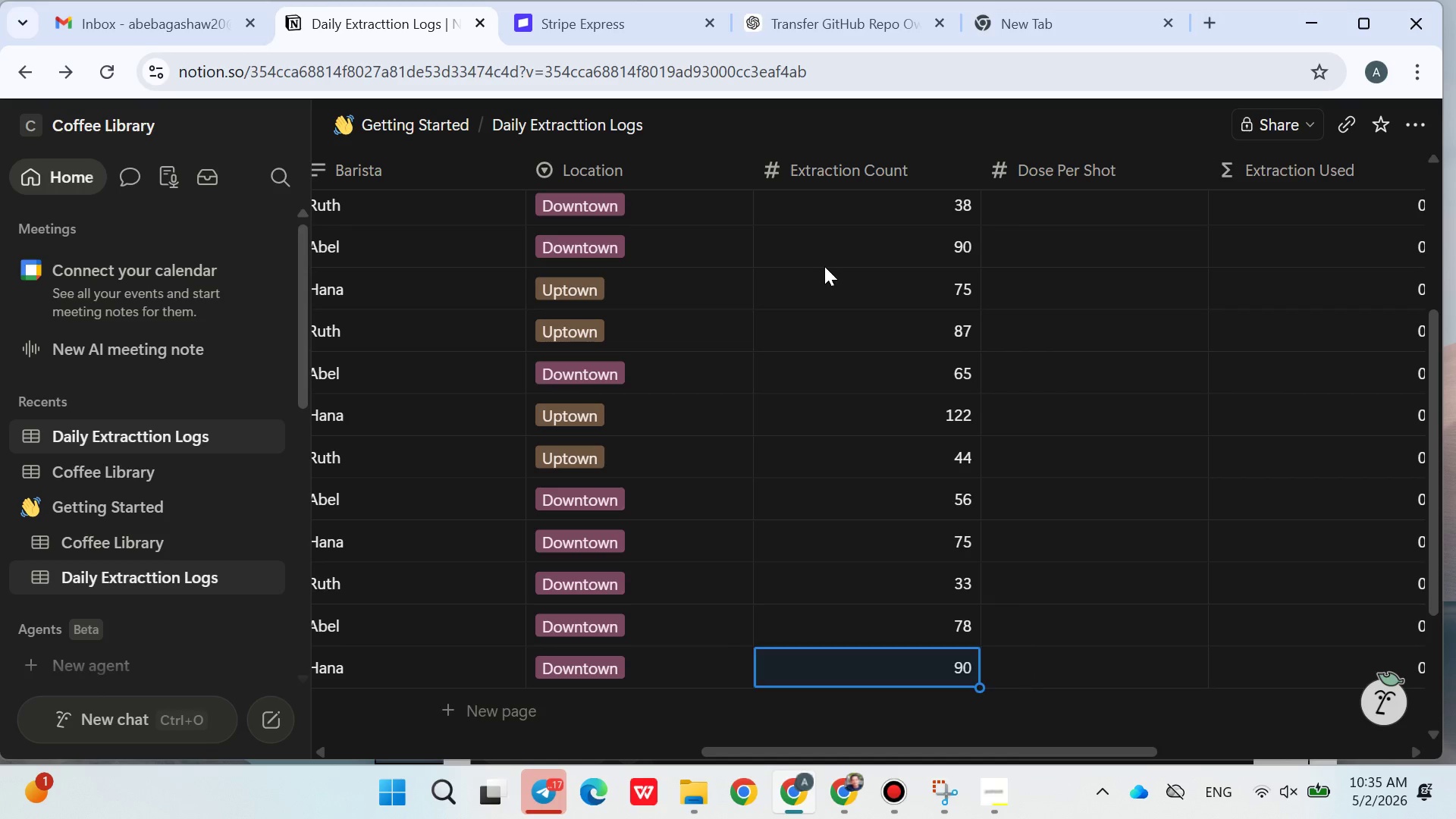 
key(Enter)
 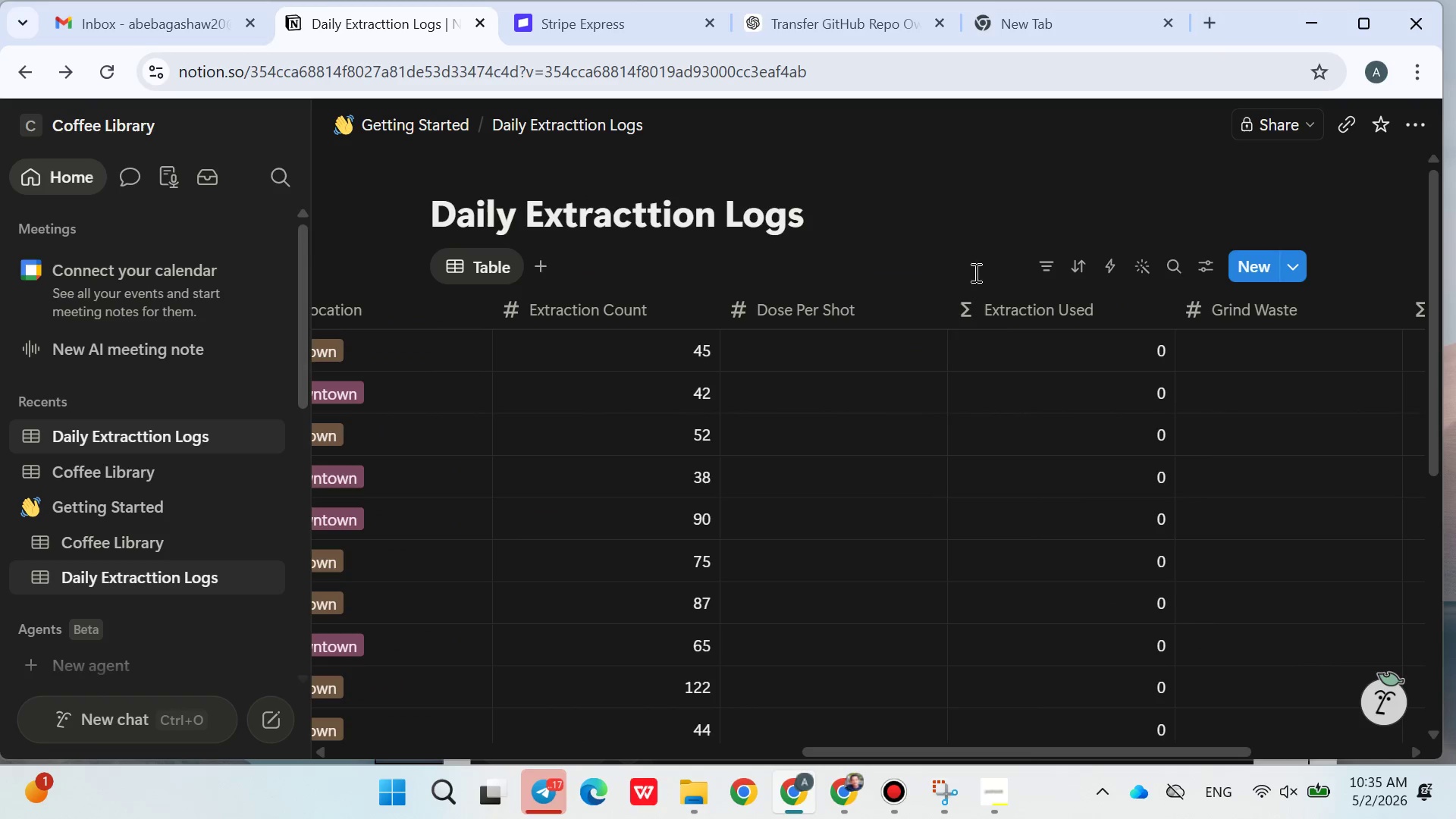 
left_click([855, 351])
 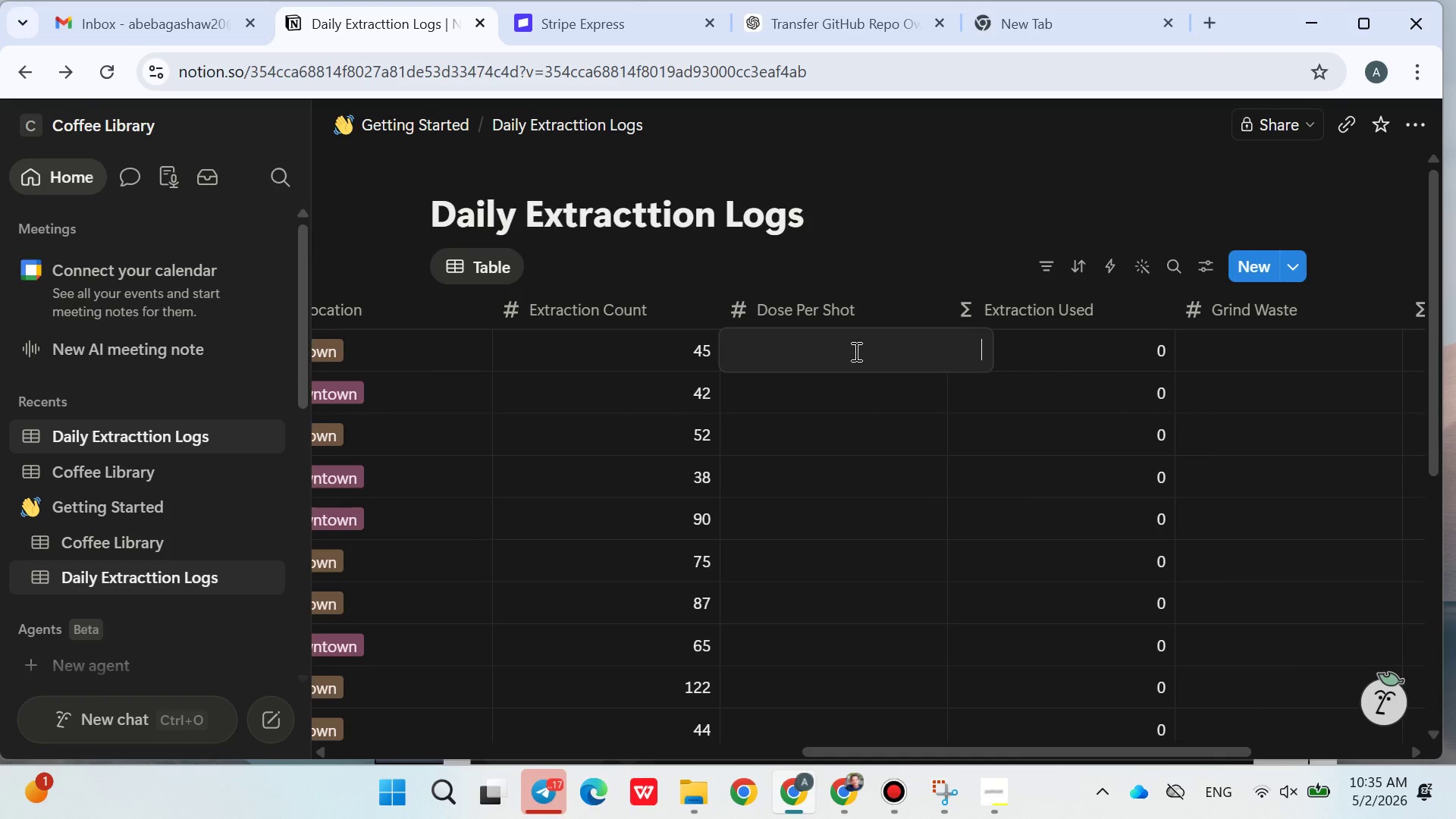 
type(18)
 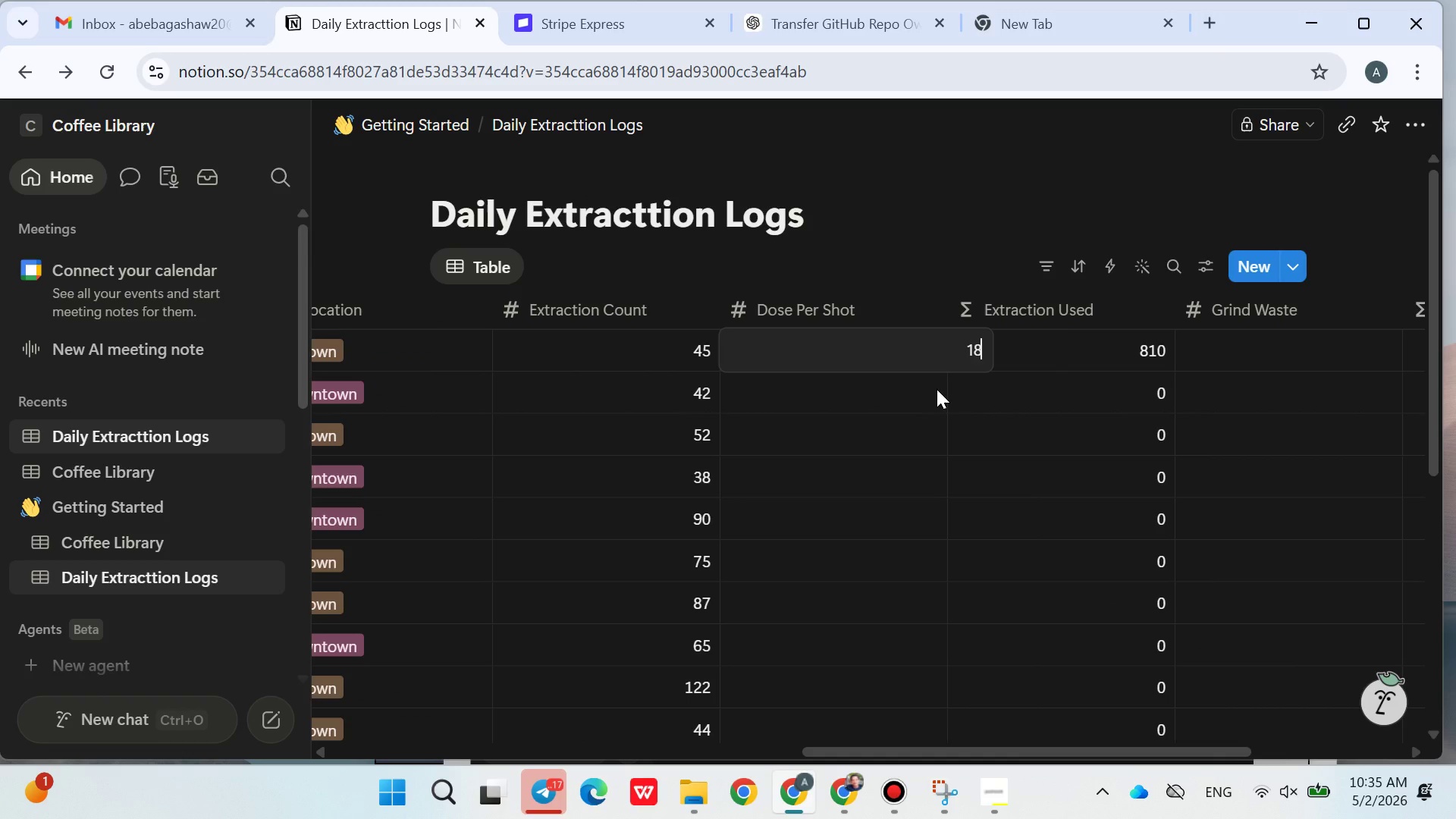 
left_click([937, 389])
 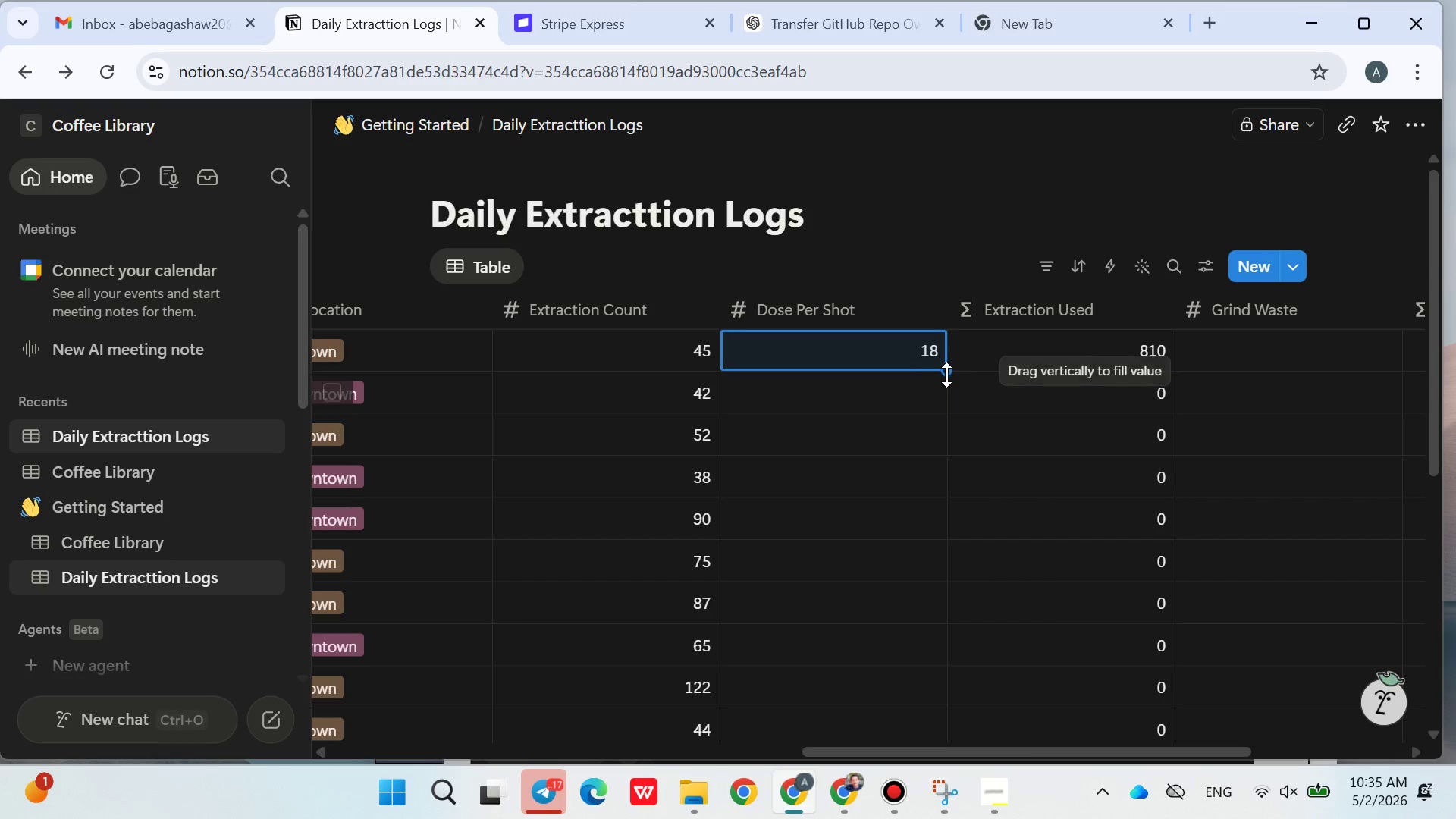 
left_click_drag(start_coordinate=[946, 375], to_coordinate=[885, 526])
 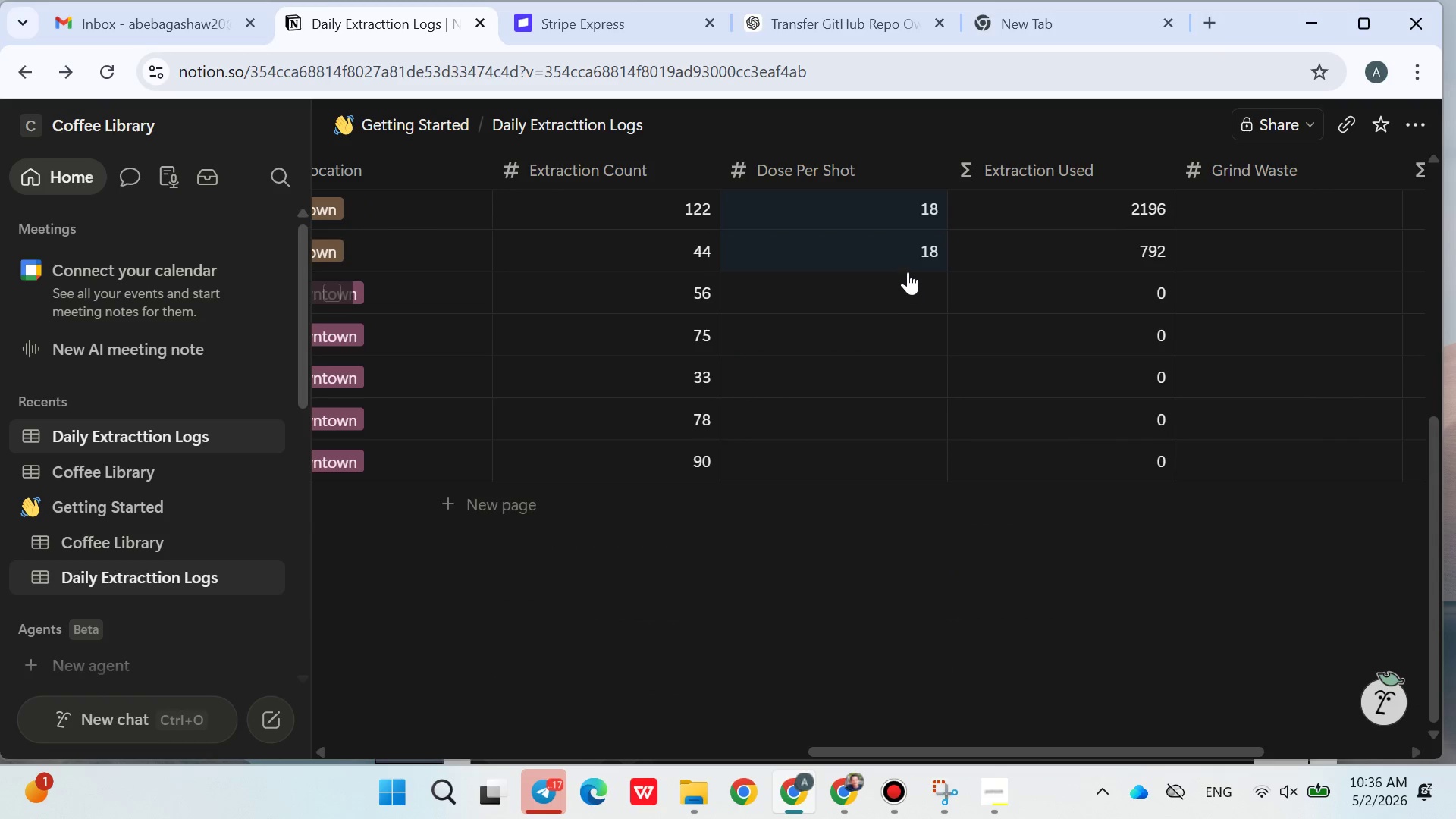 
left_click([906, 266])
 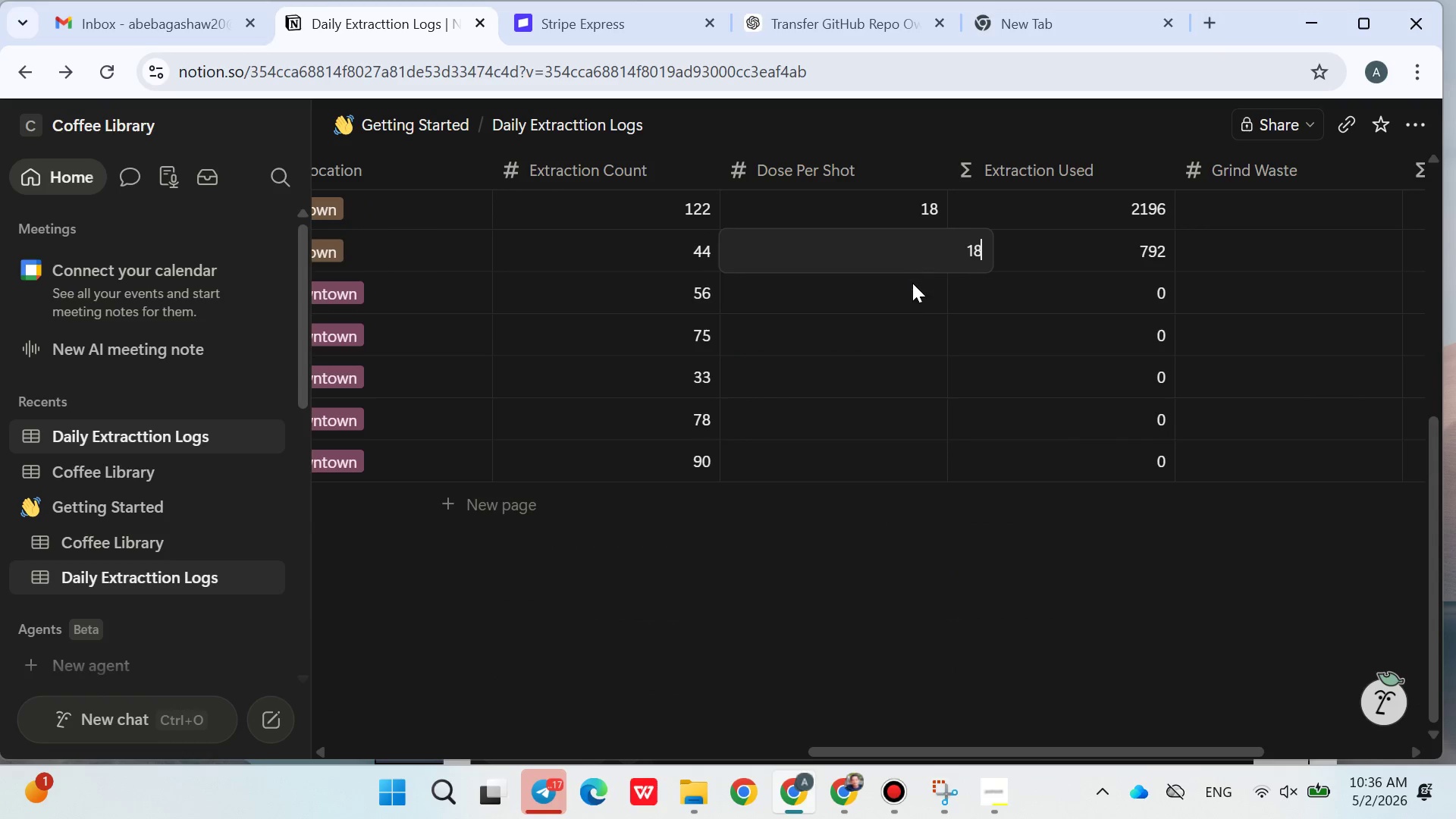 
left_click([915, 287])
 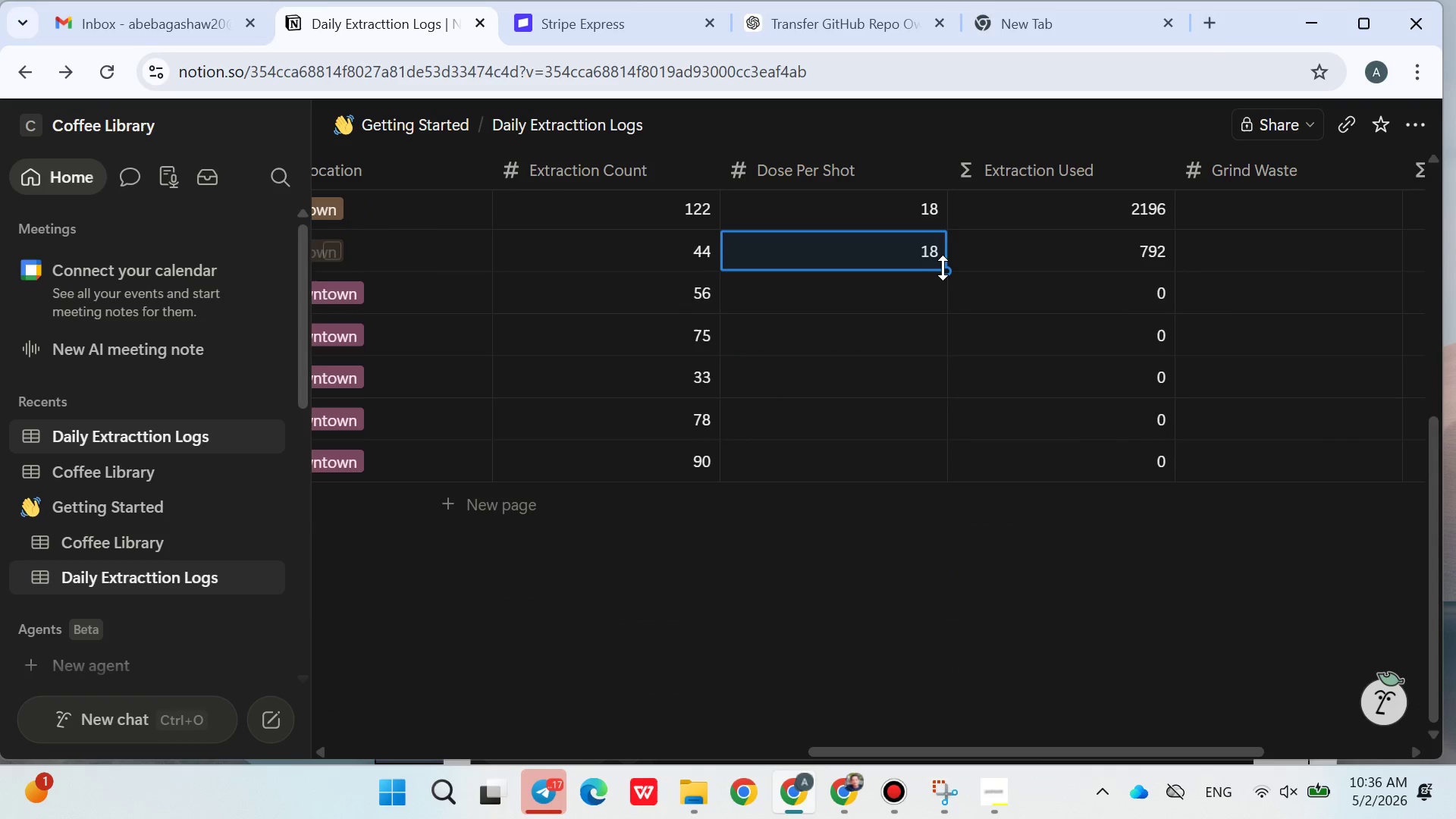 
left_click_drag(start_coordinate=[943, 268], to_coordinate=[893, 488])
 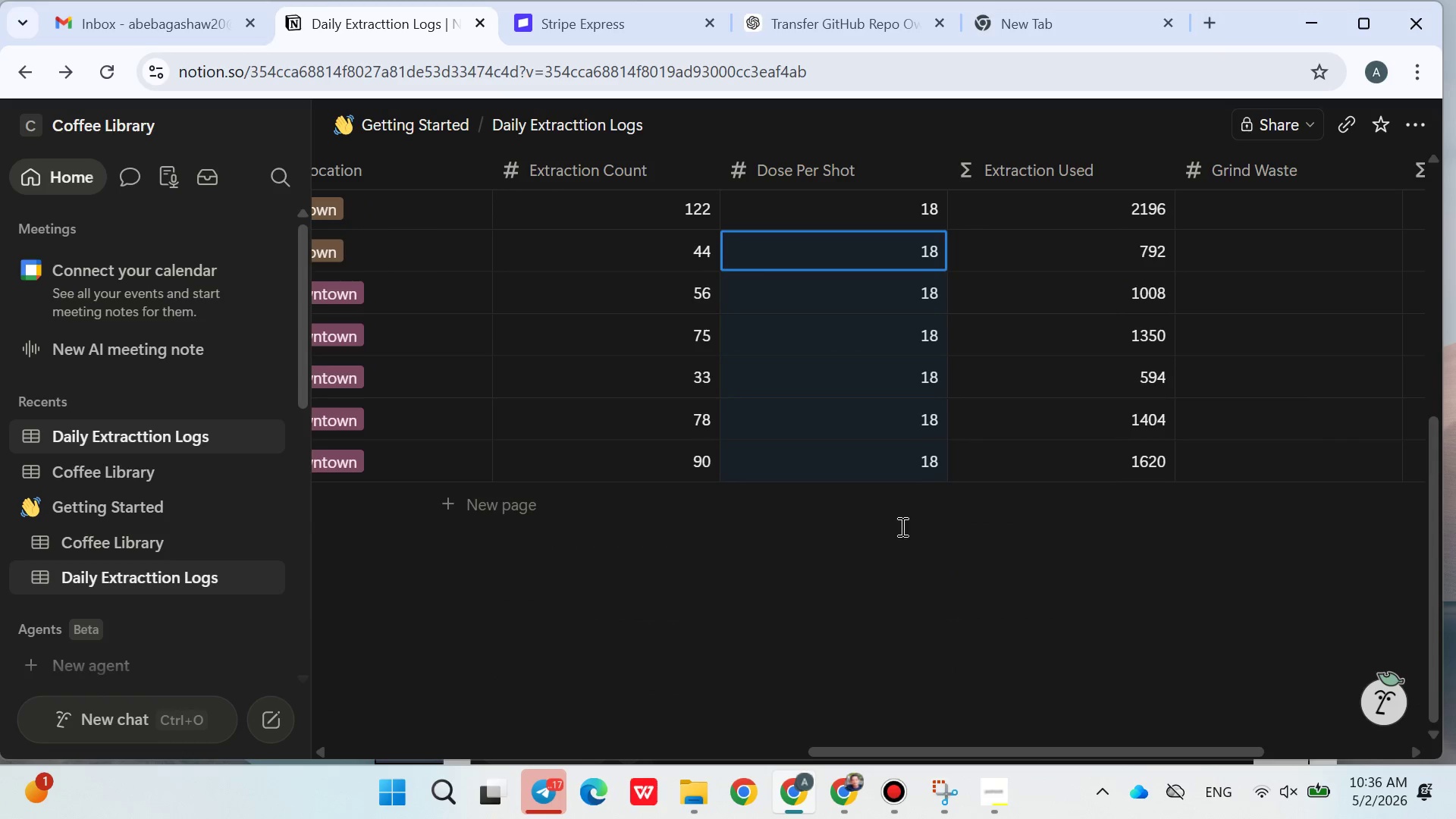 
left_click([901, 526])
 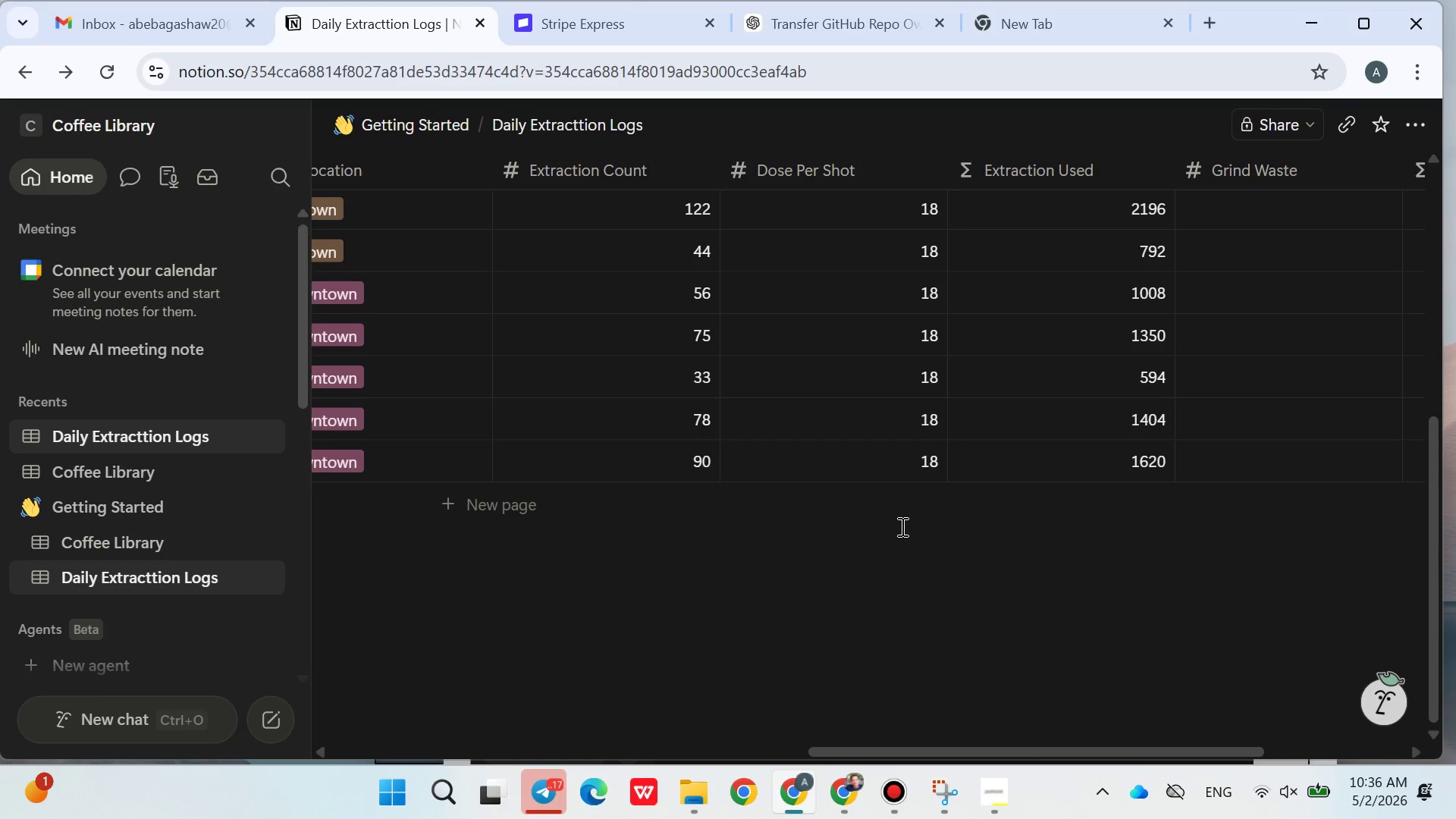 
wait(10.42)
 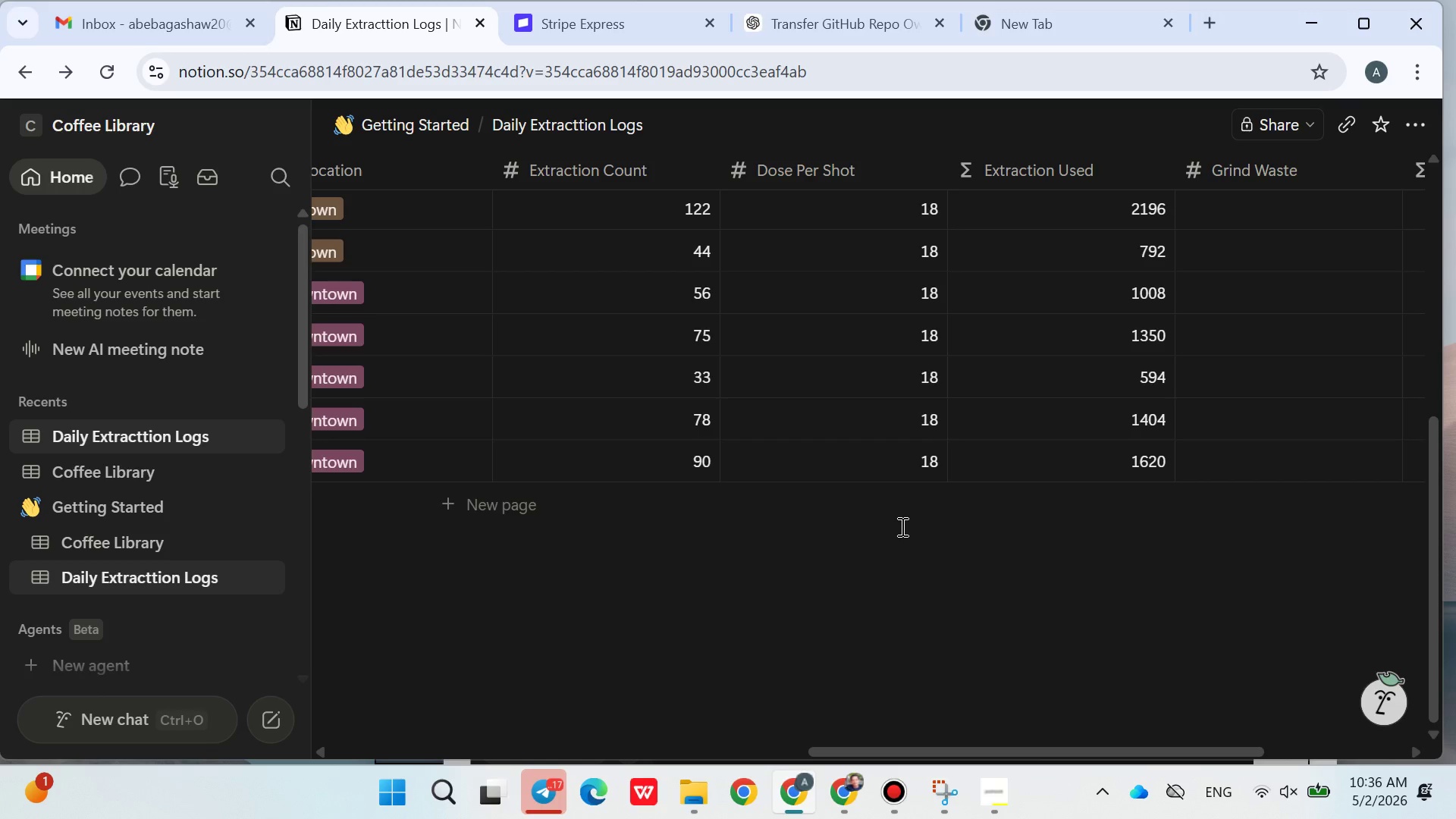 
left_click_drag(start_coordinate=[1081, 314], to_coordinate=[896, 326])
 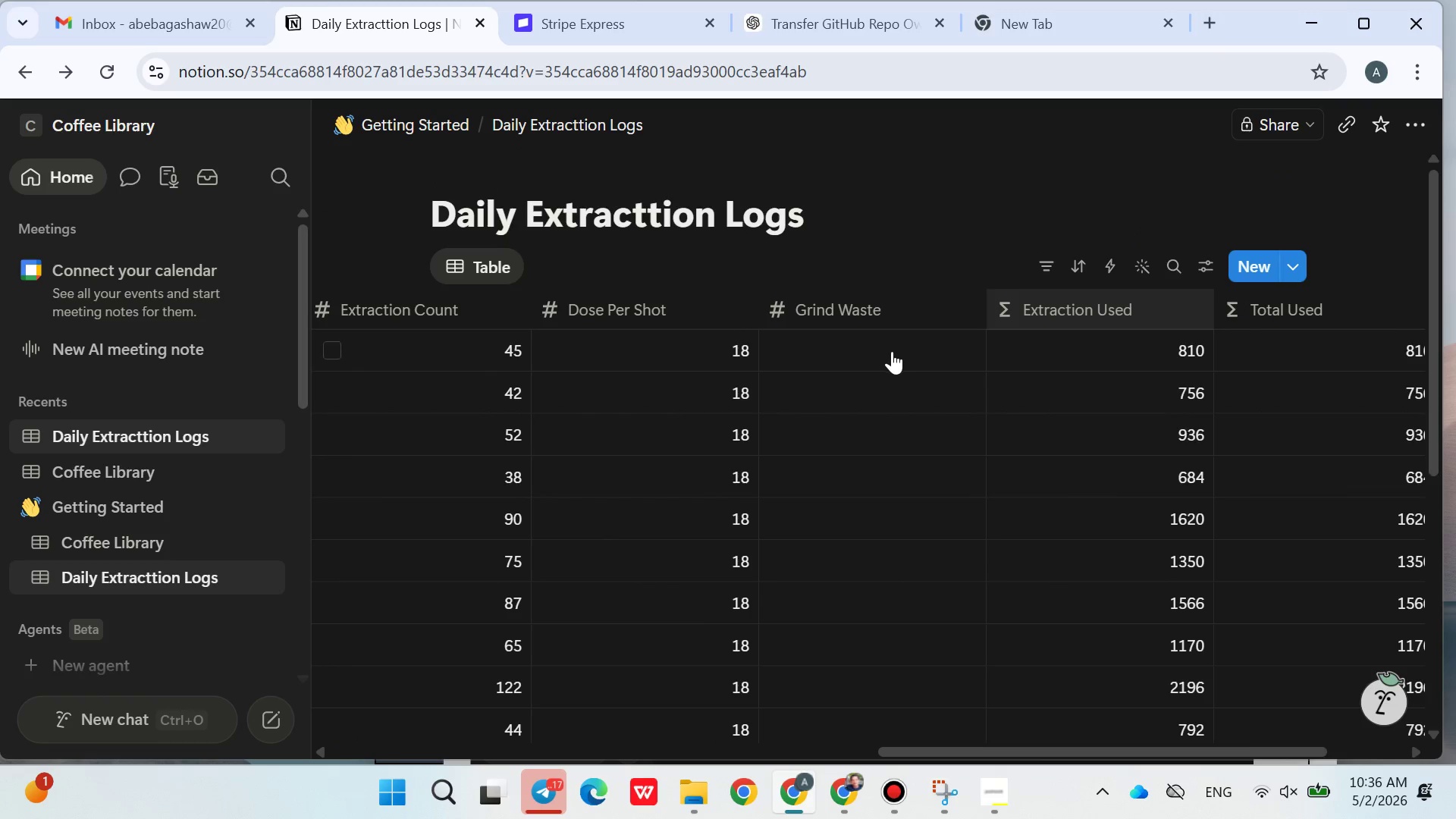 
left_click([891, 353])
 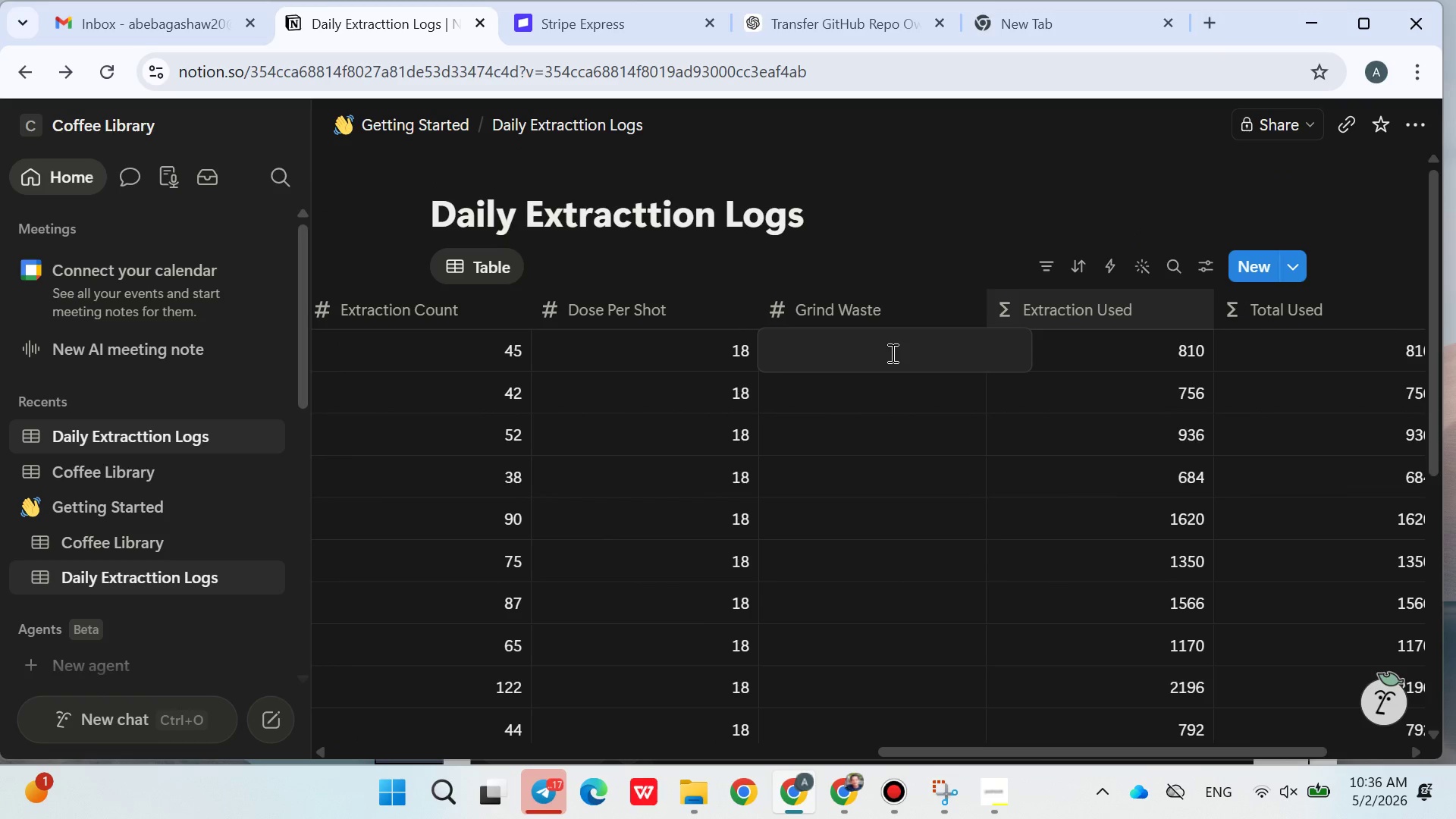 
type(25)
 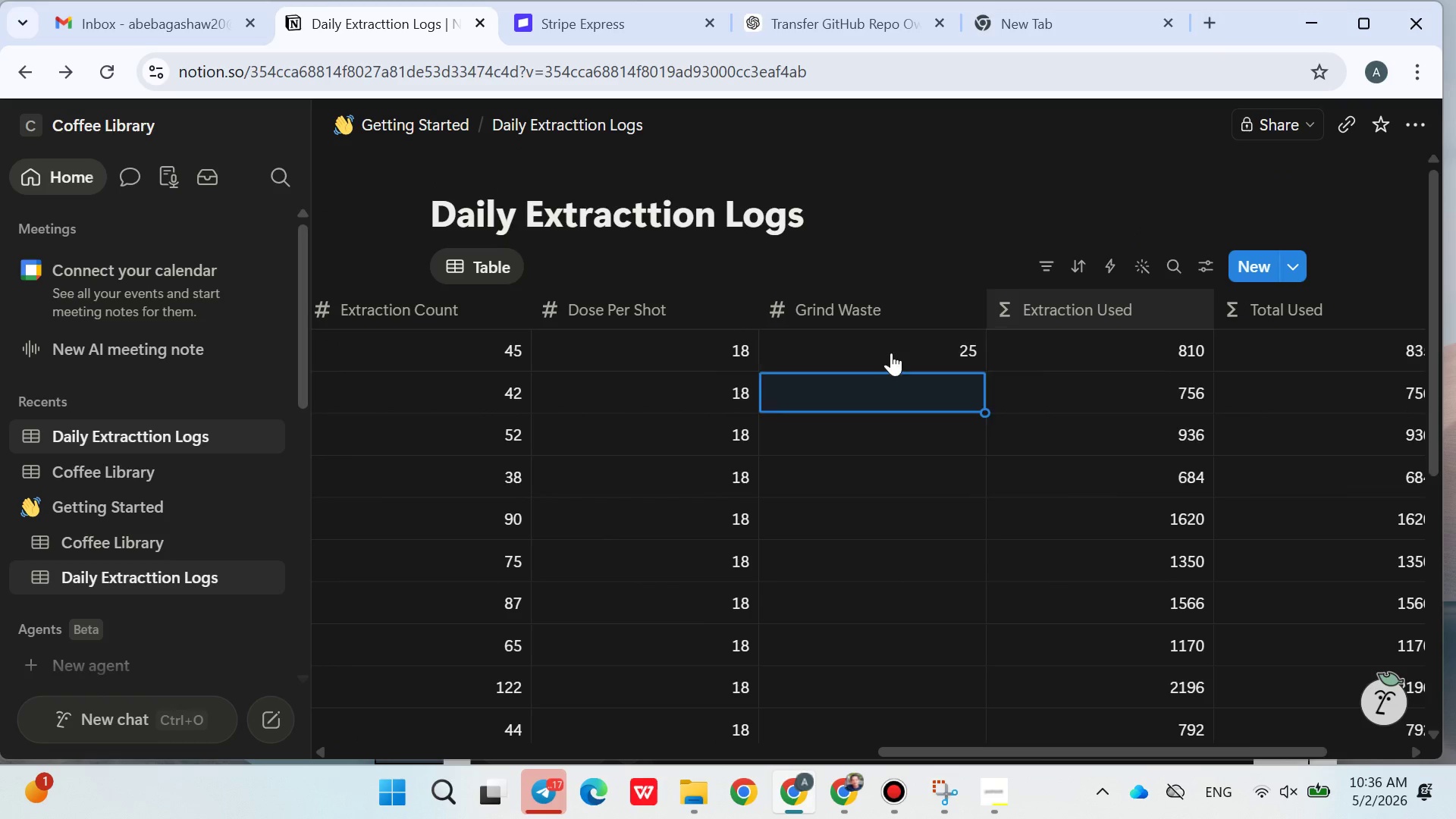 
key(Enter)
 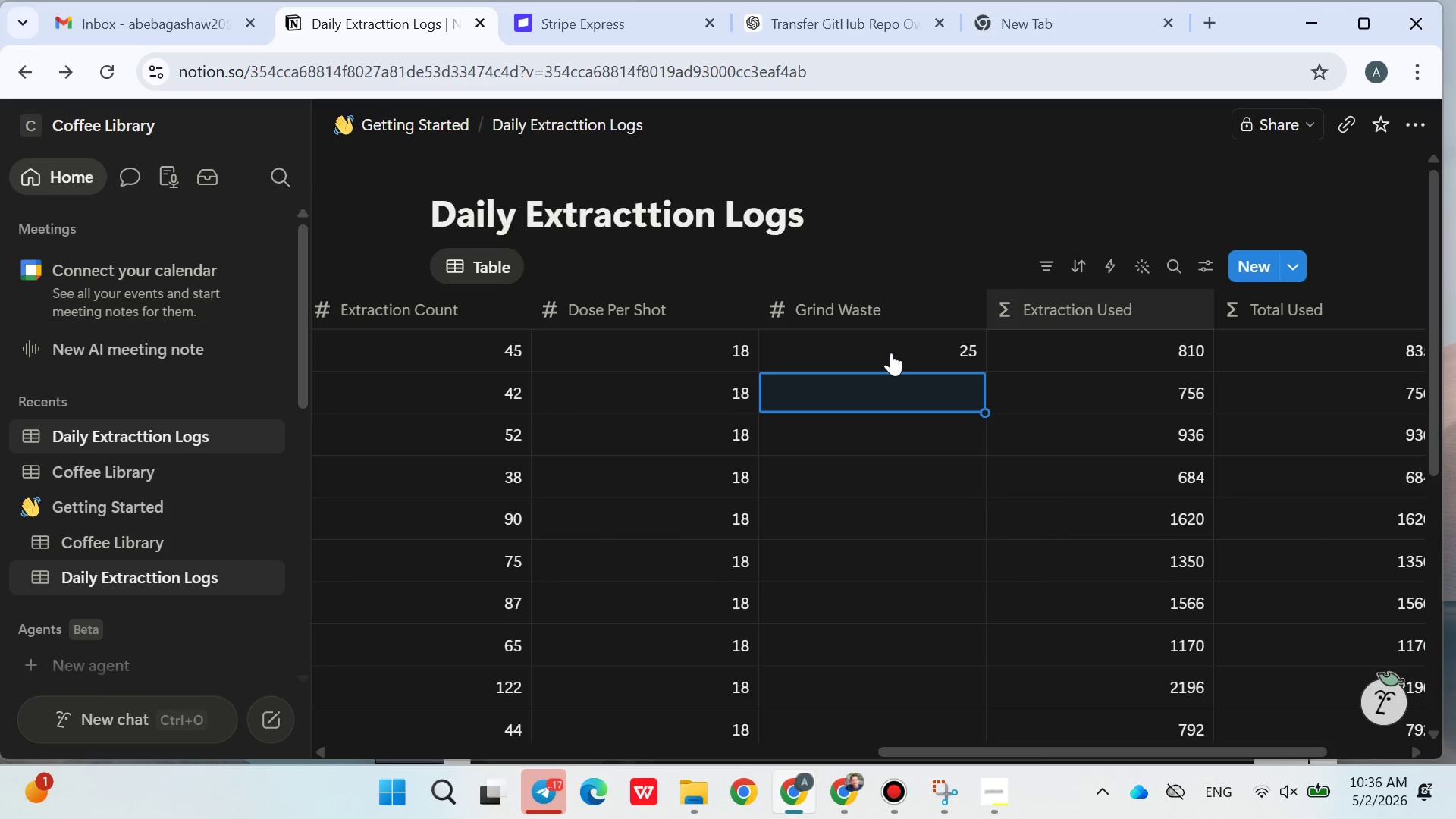 
type(30)
 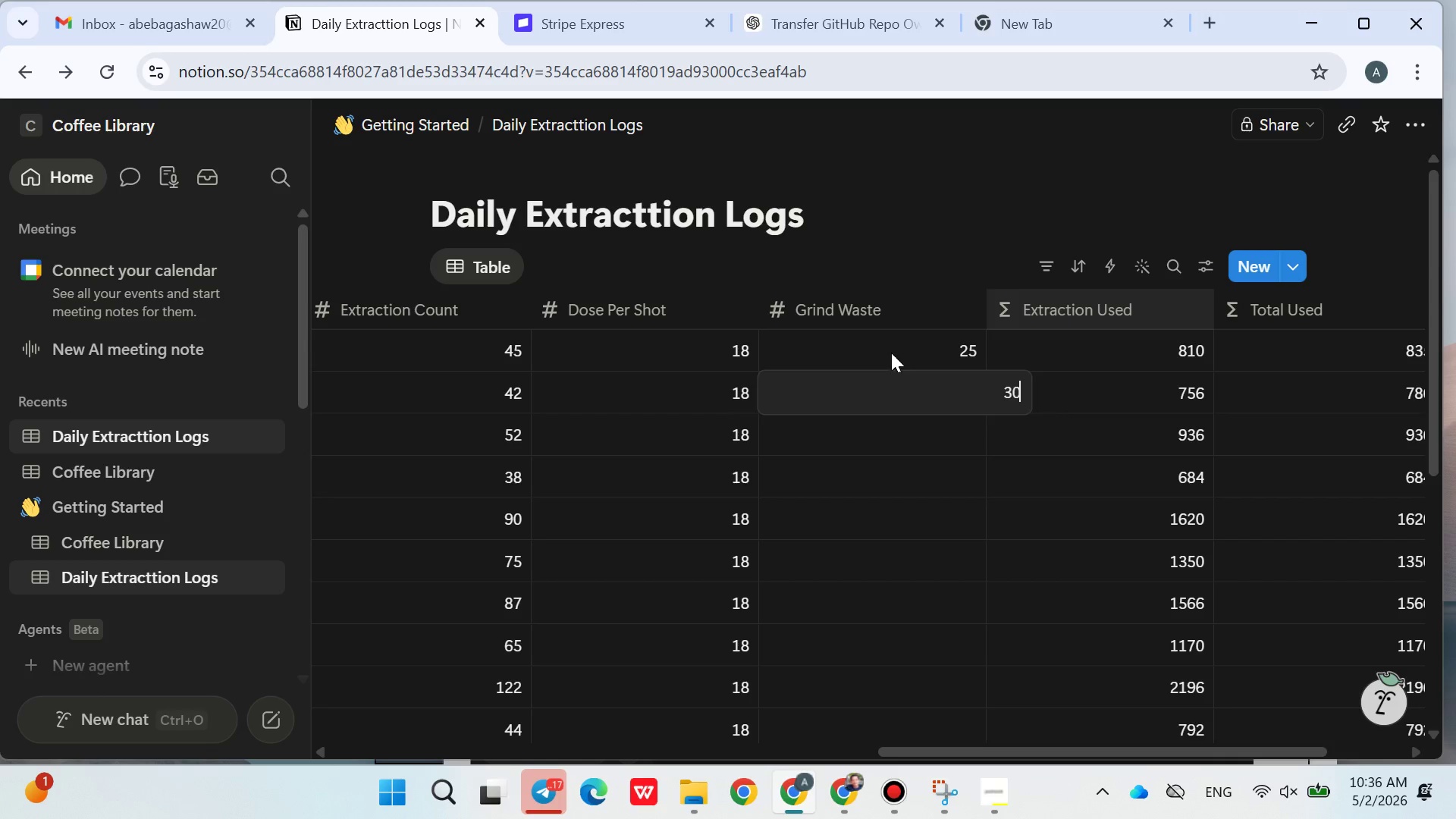 
key(Enter)
 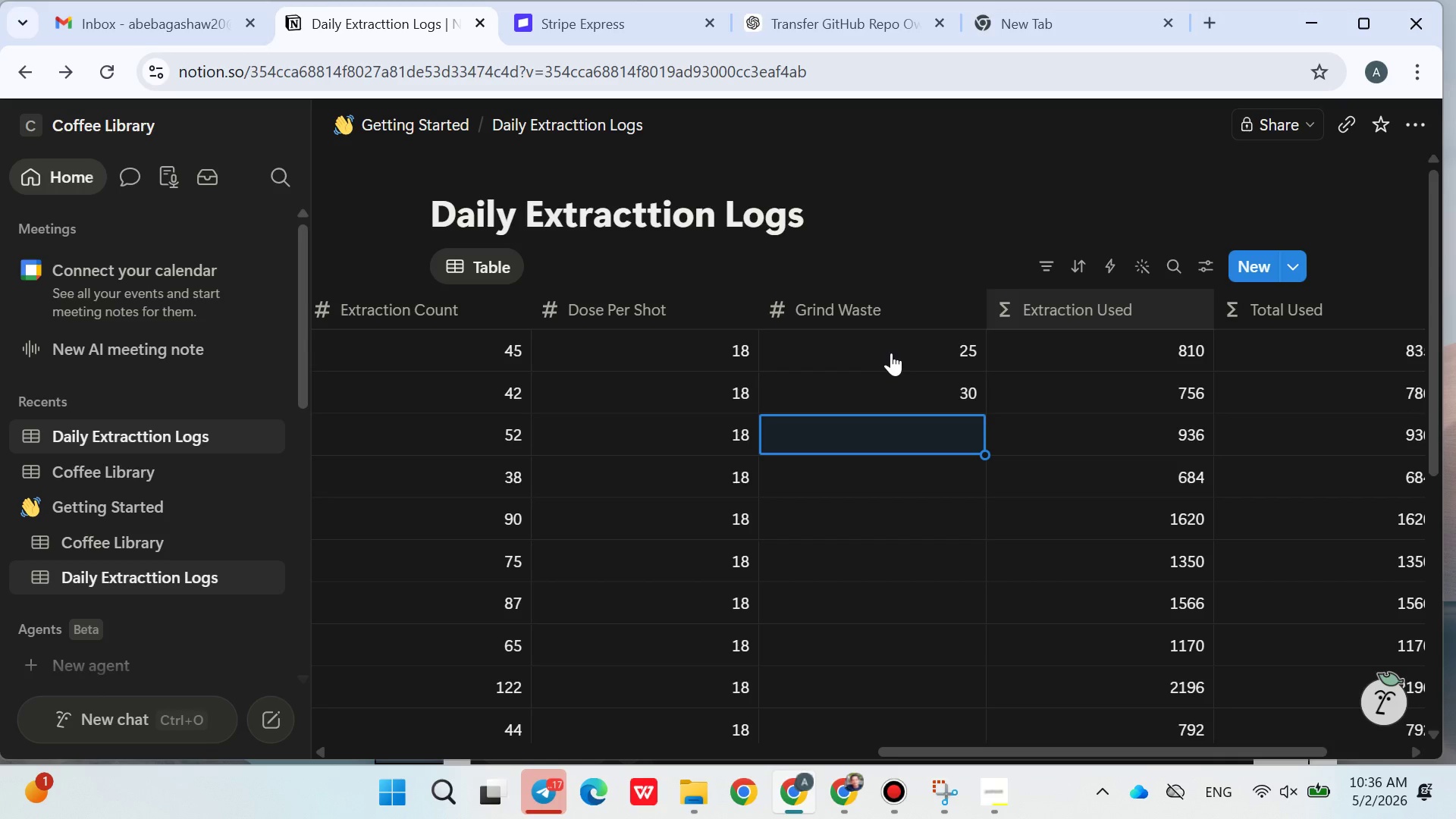 
type(20)
 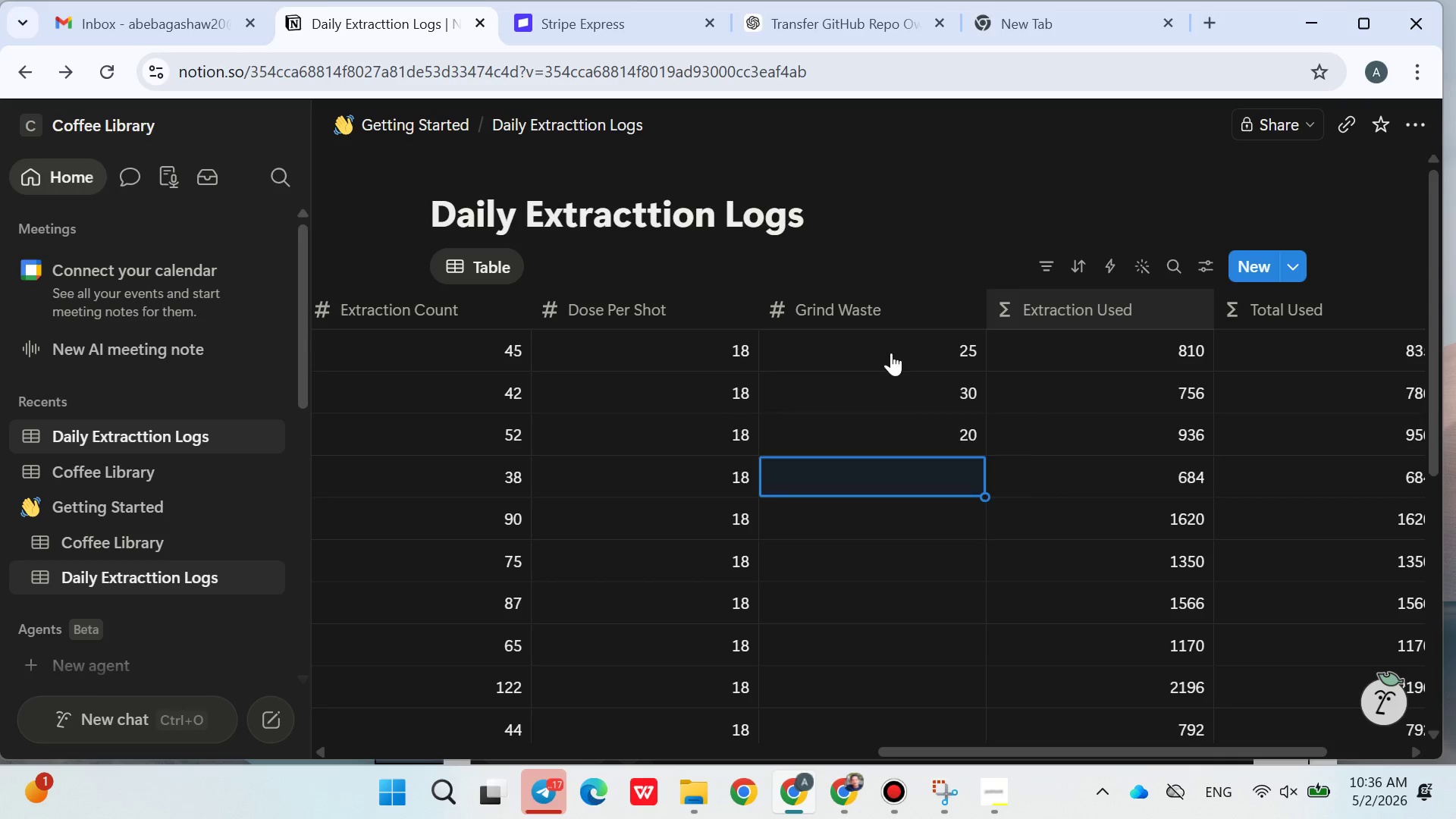 
key(Enter)
 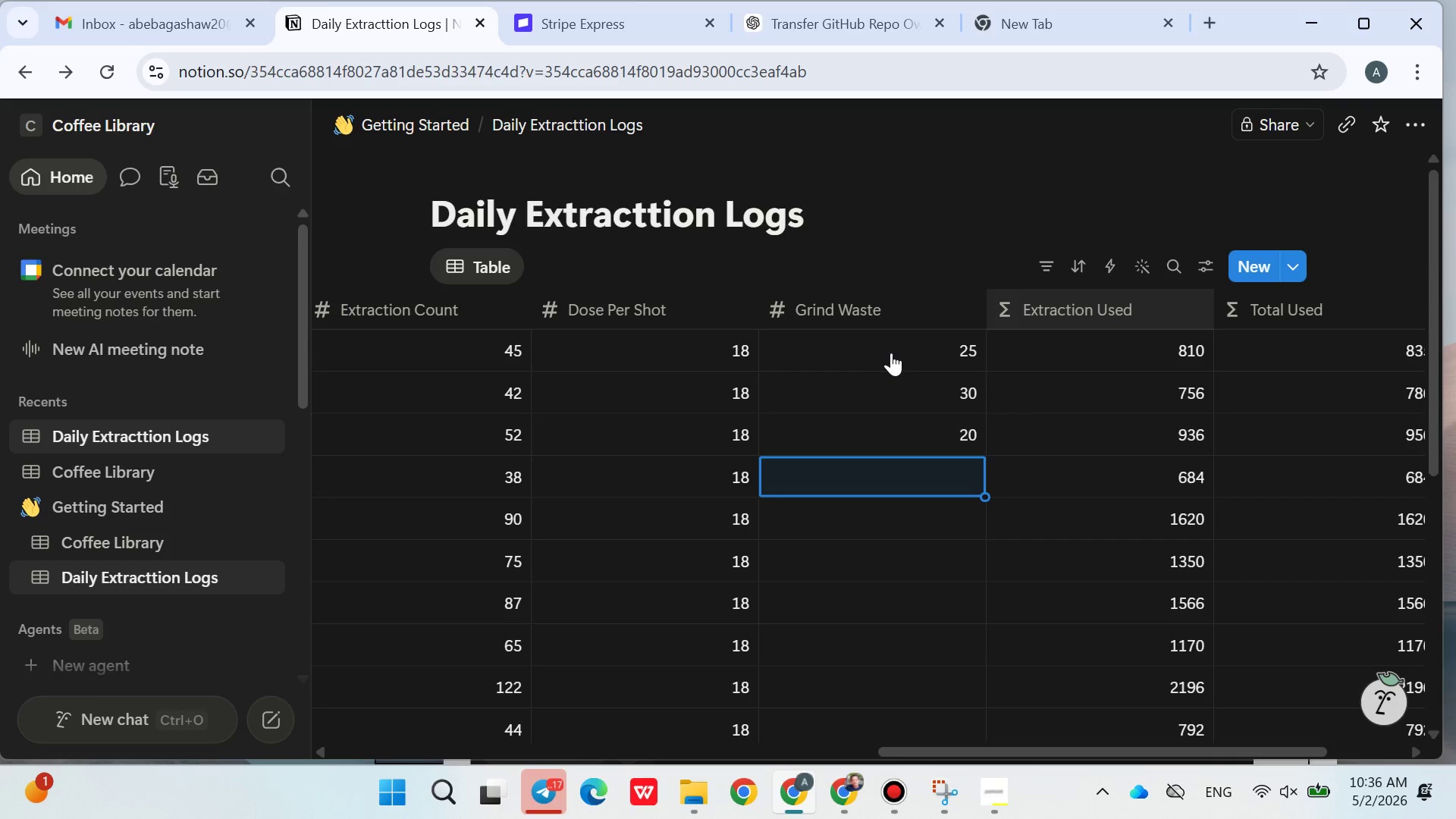 
type(35)
 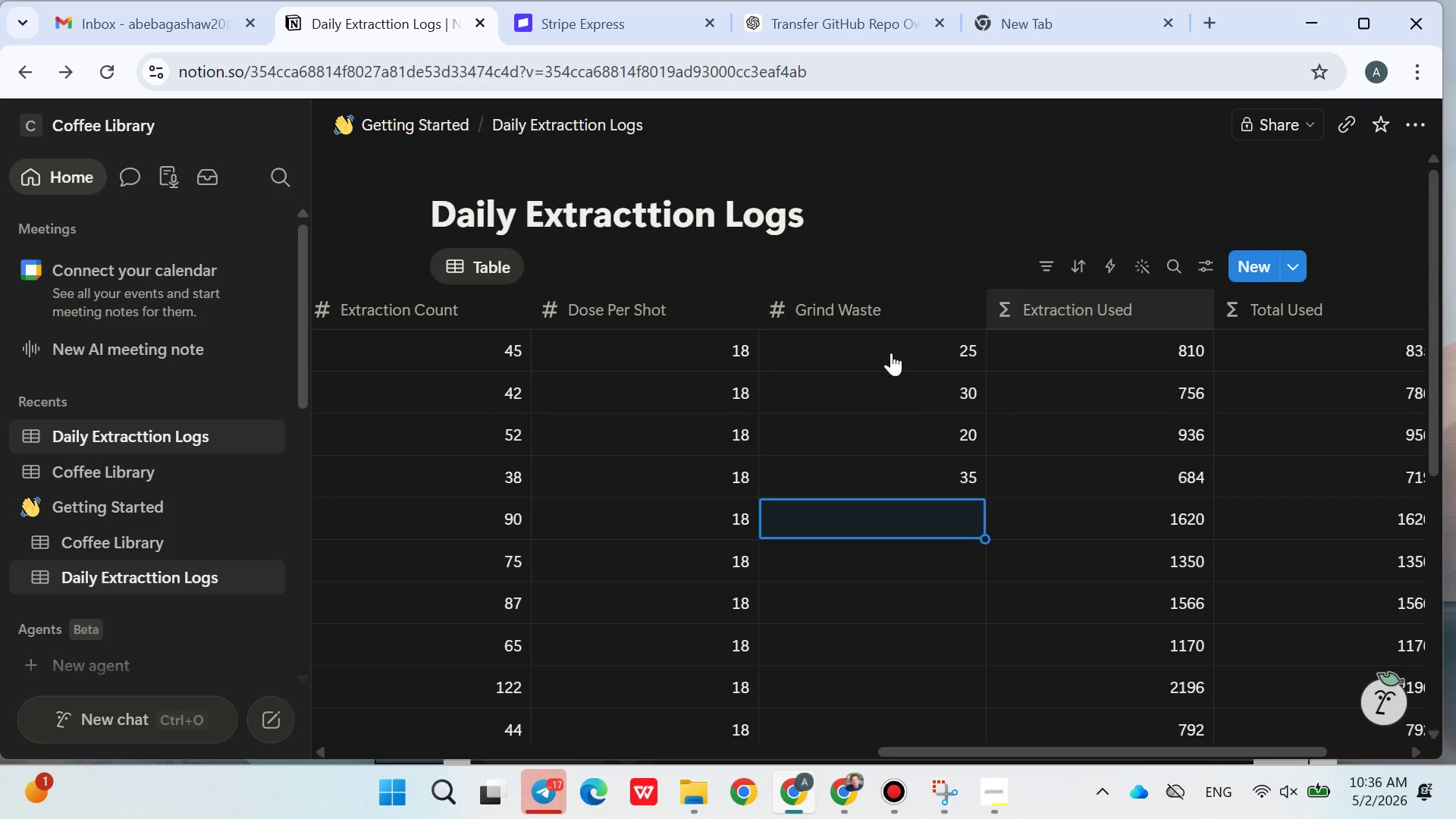 
key(Enter)
 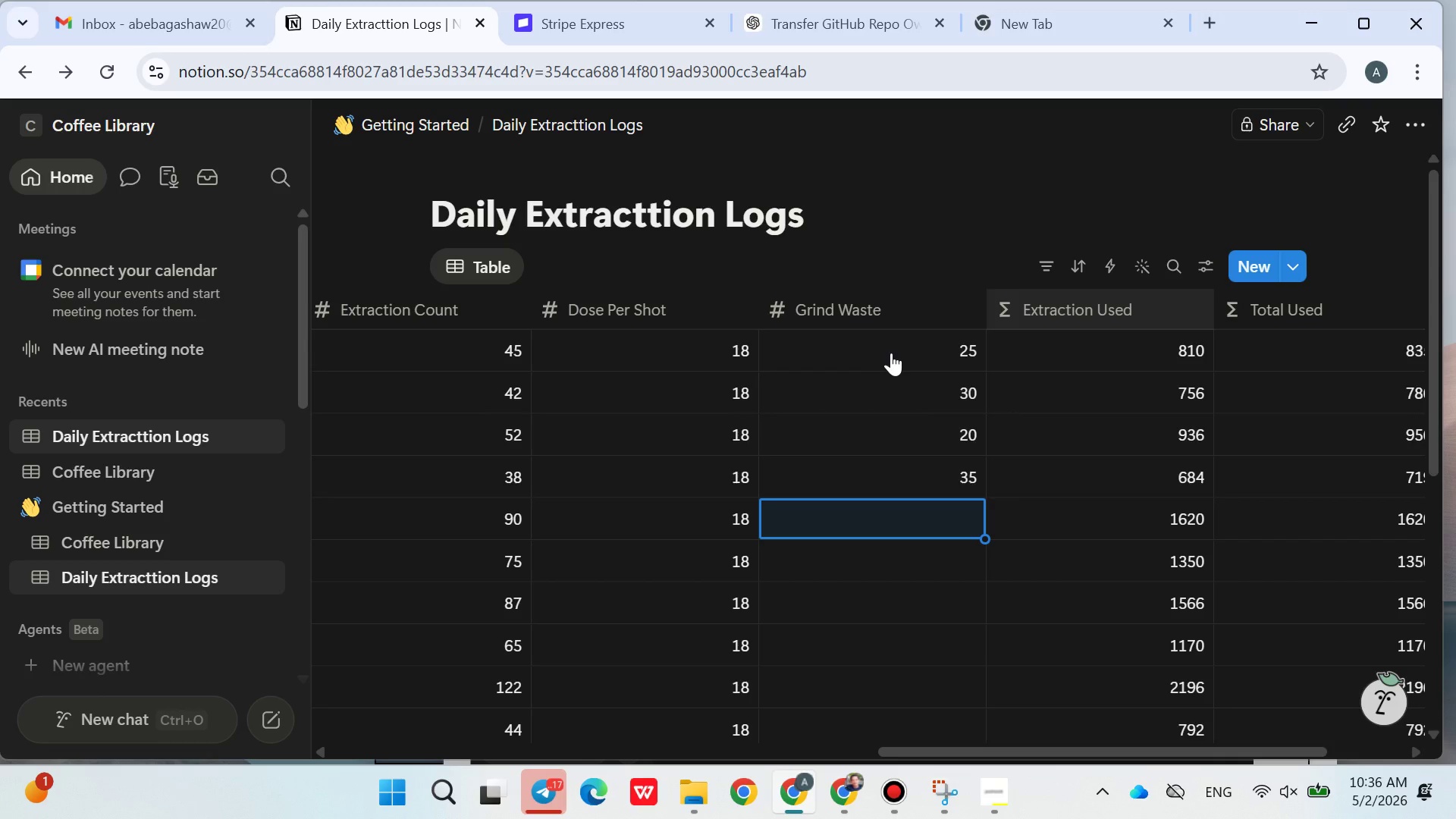 
type(28)
 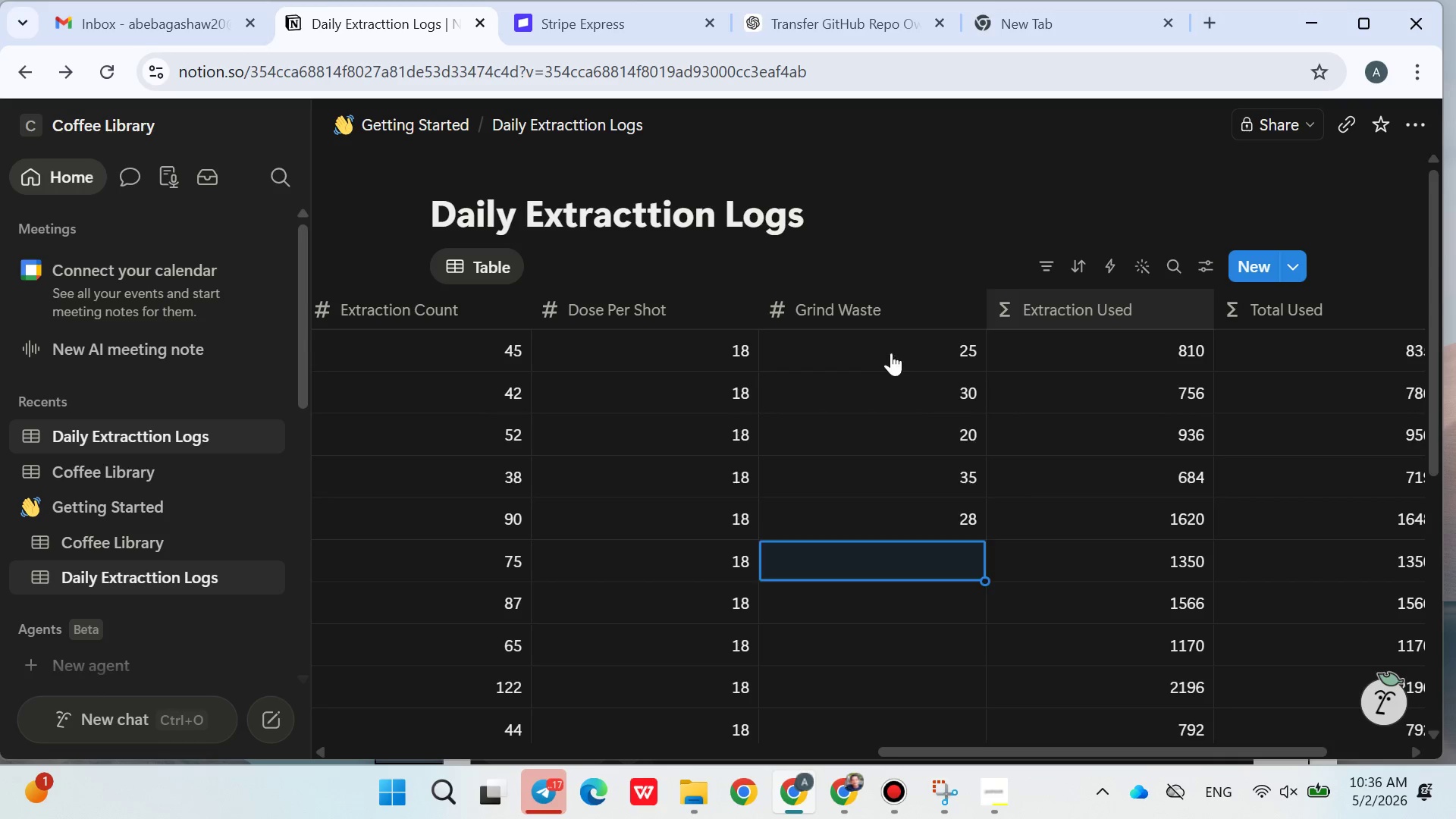 
key(Enter)
 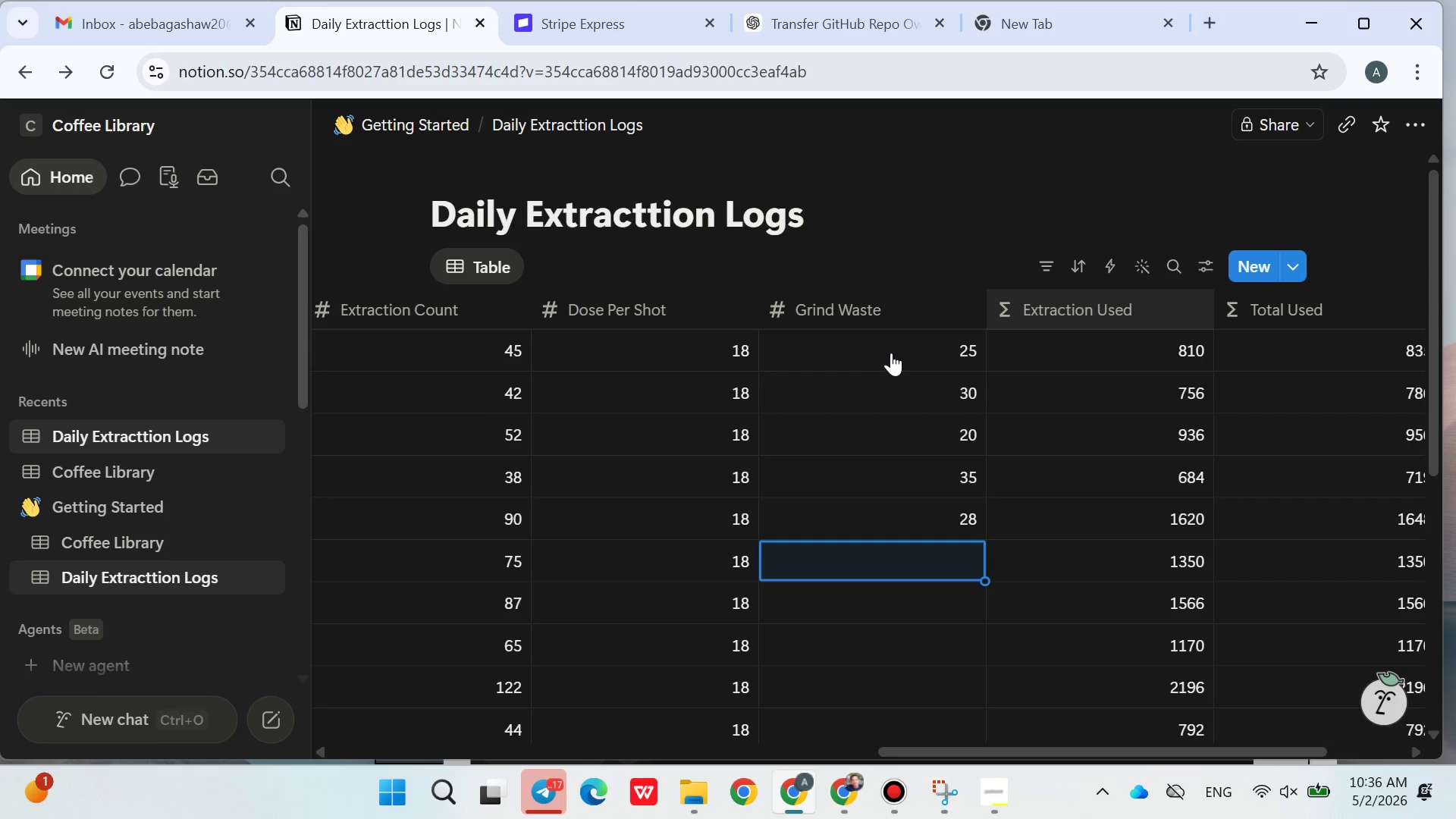 
type(22)
 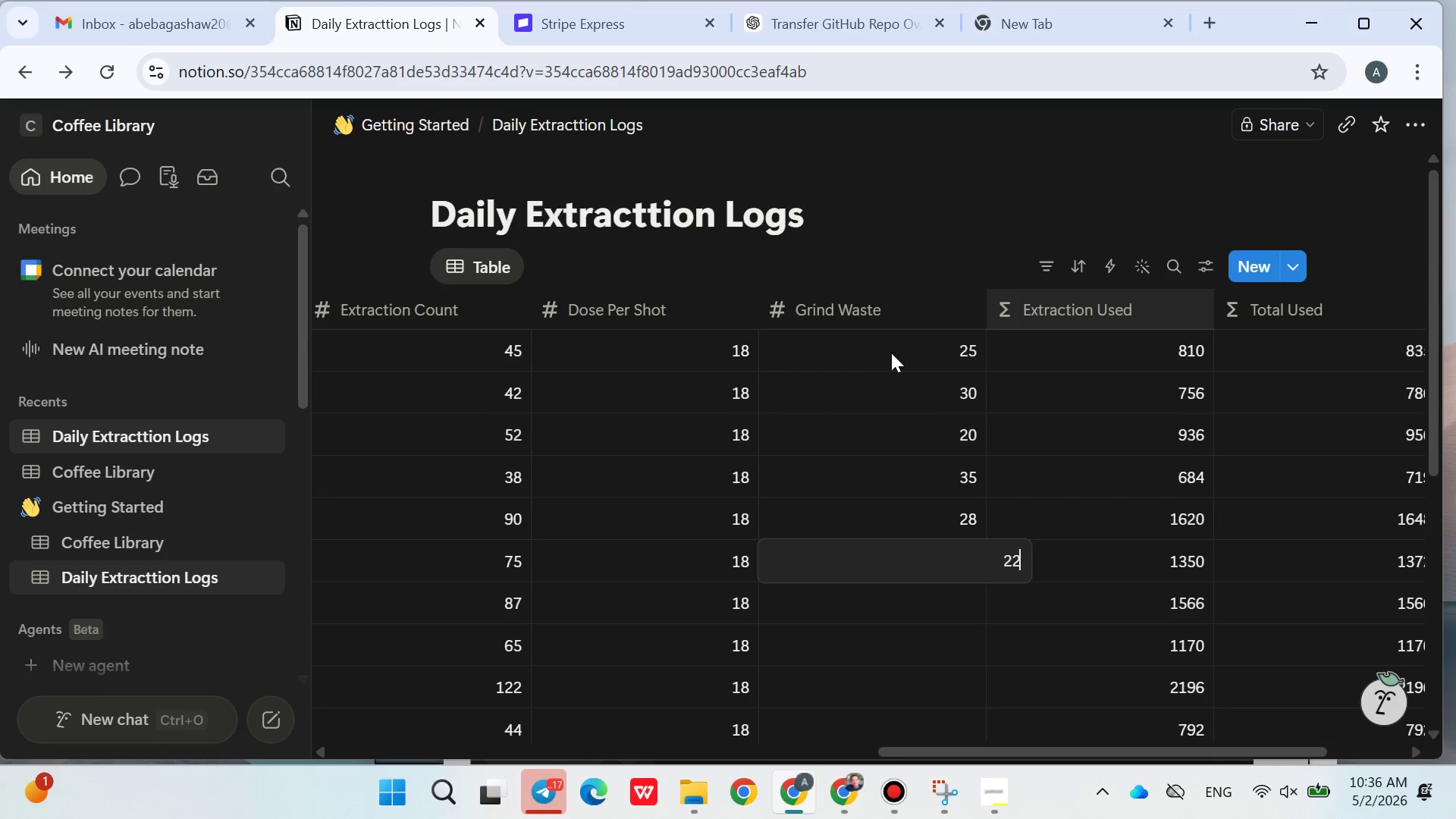 
key(Enter)
 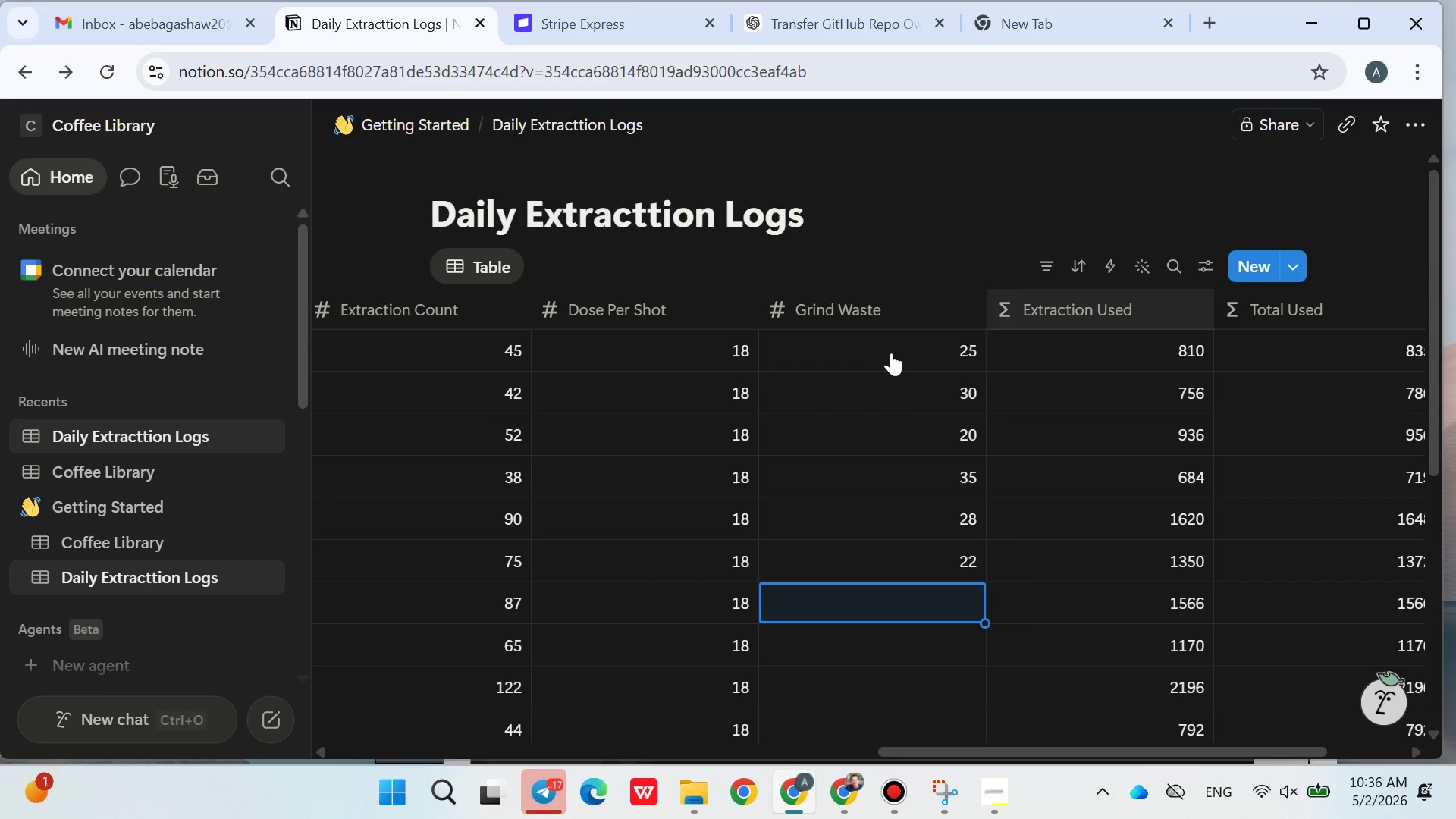 
type(32)
 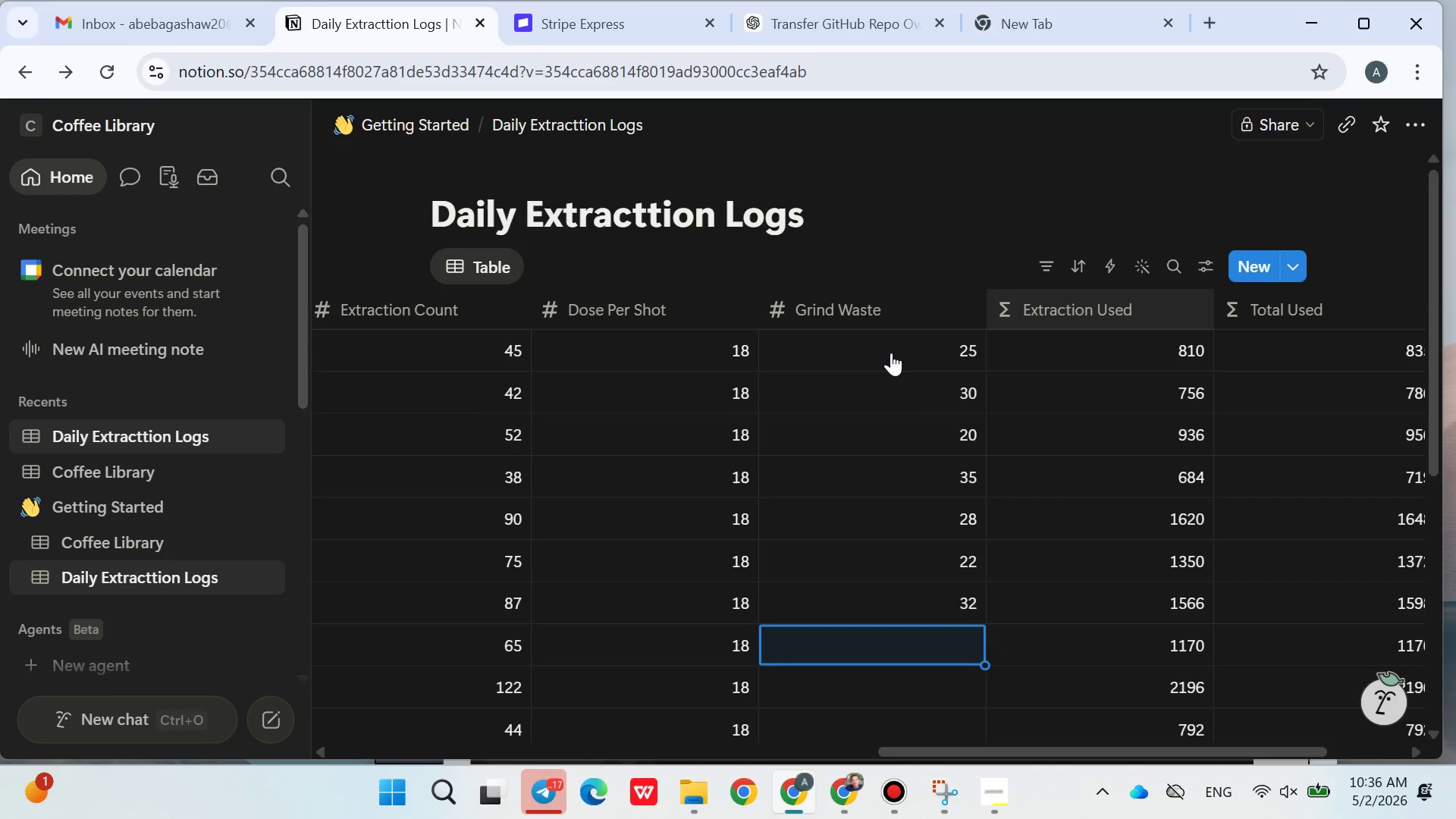 
key(Enter)
 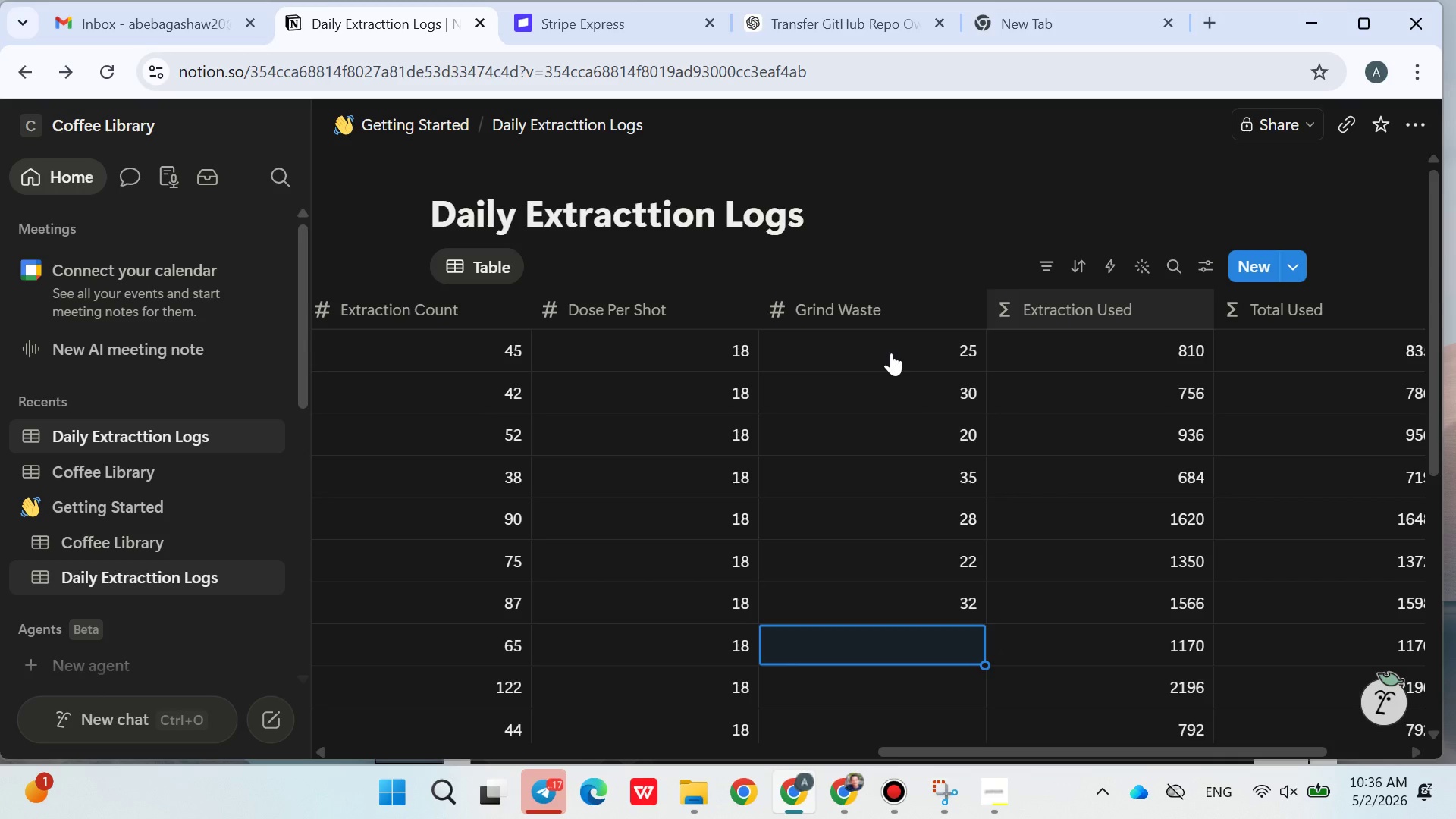 
type(18)
 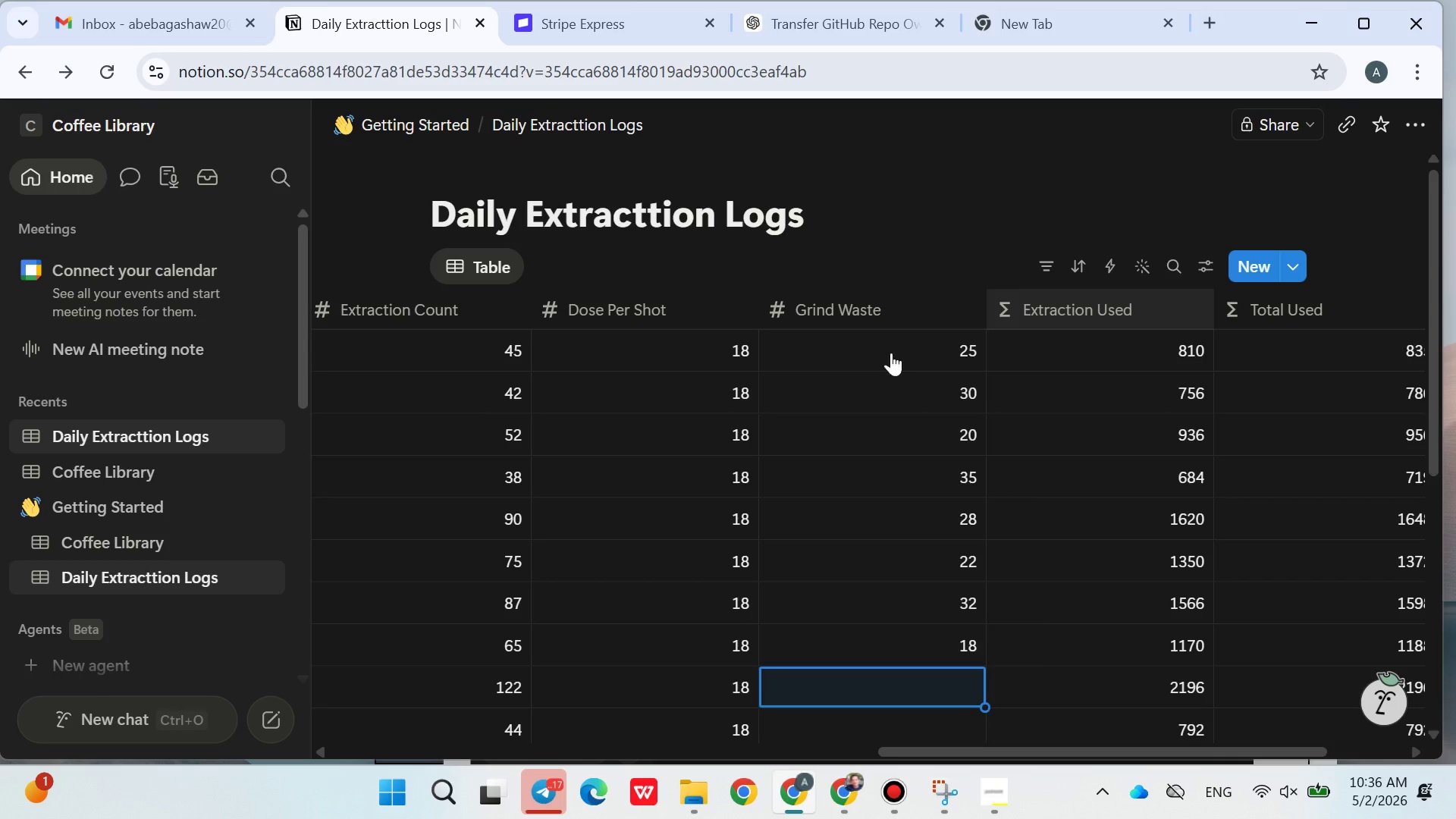 
key(Enter)
 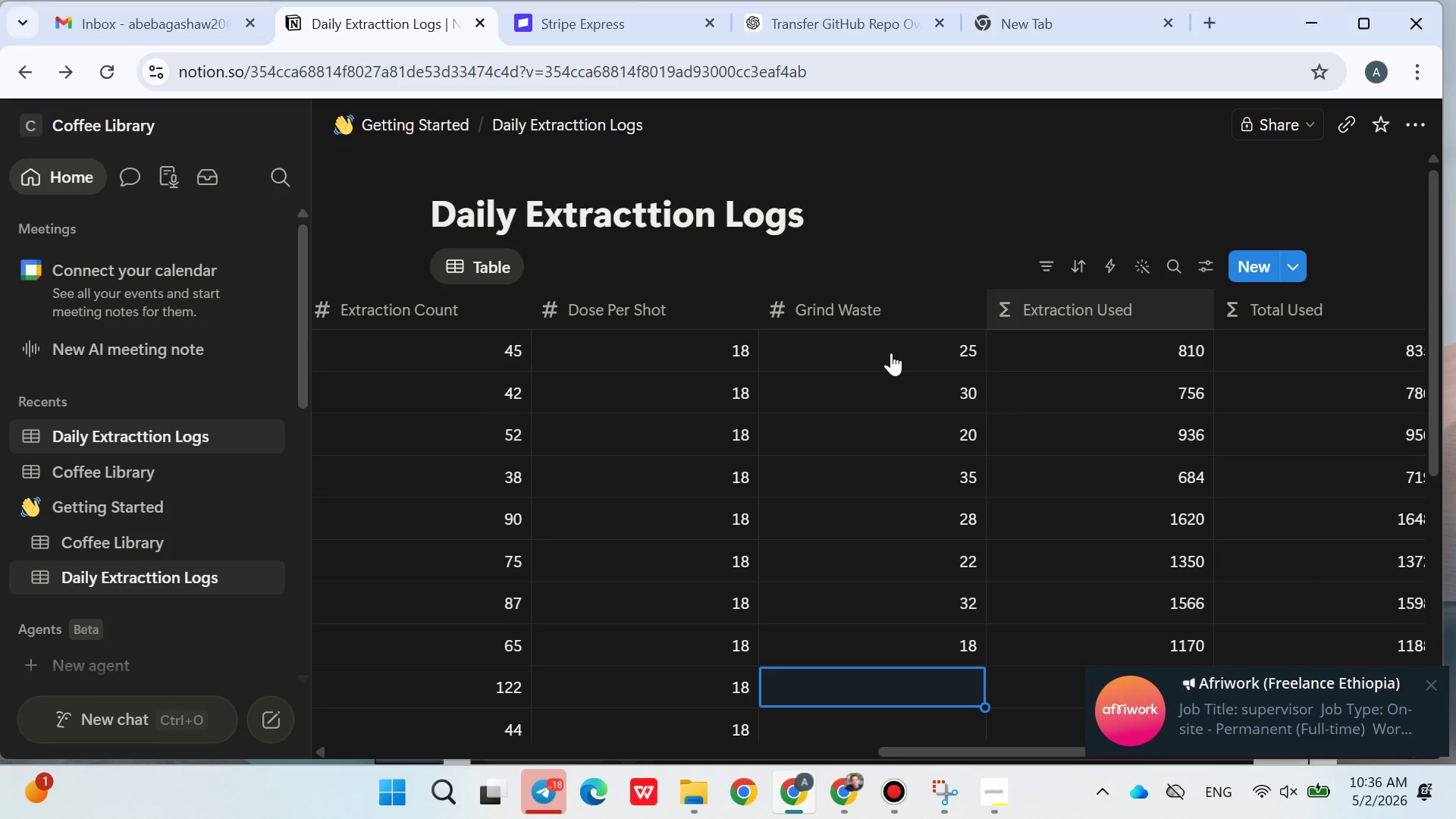 
type(27)
 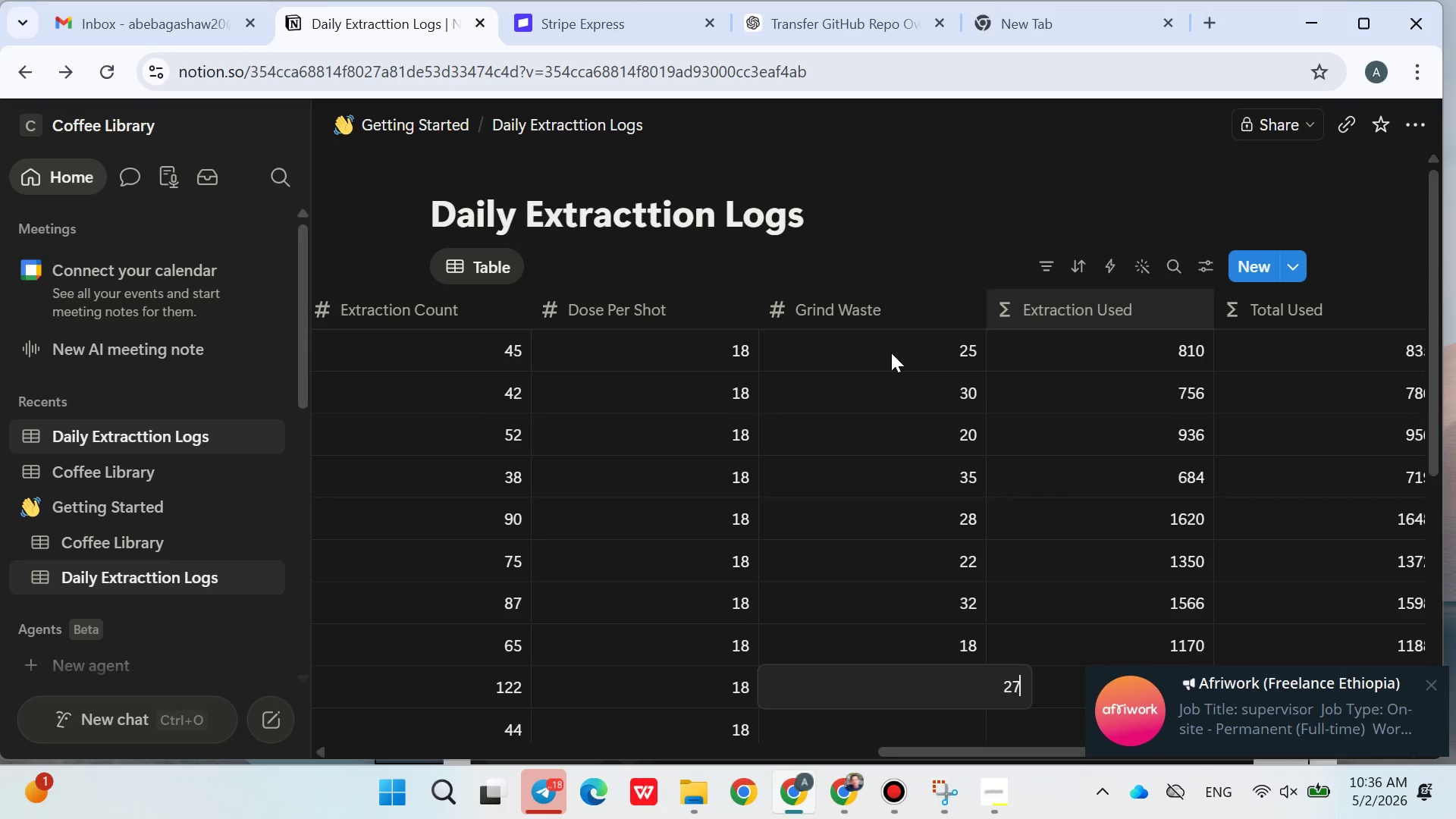 
key(Enter)
 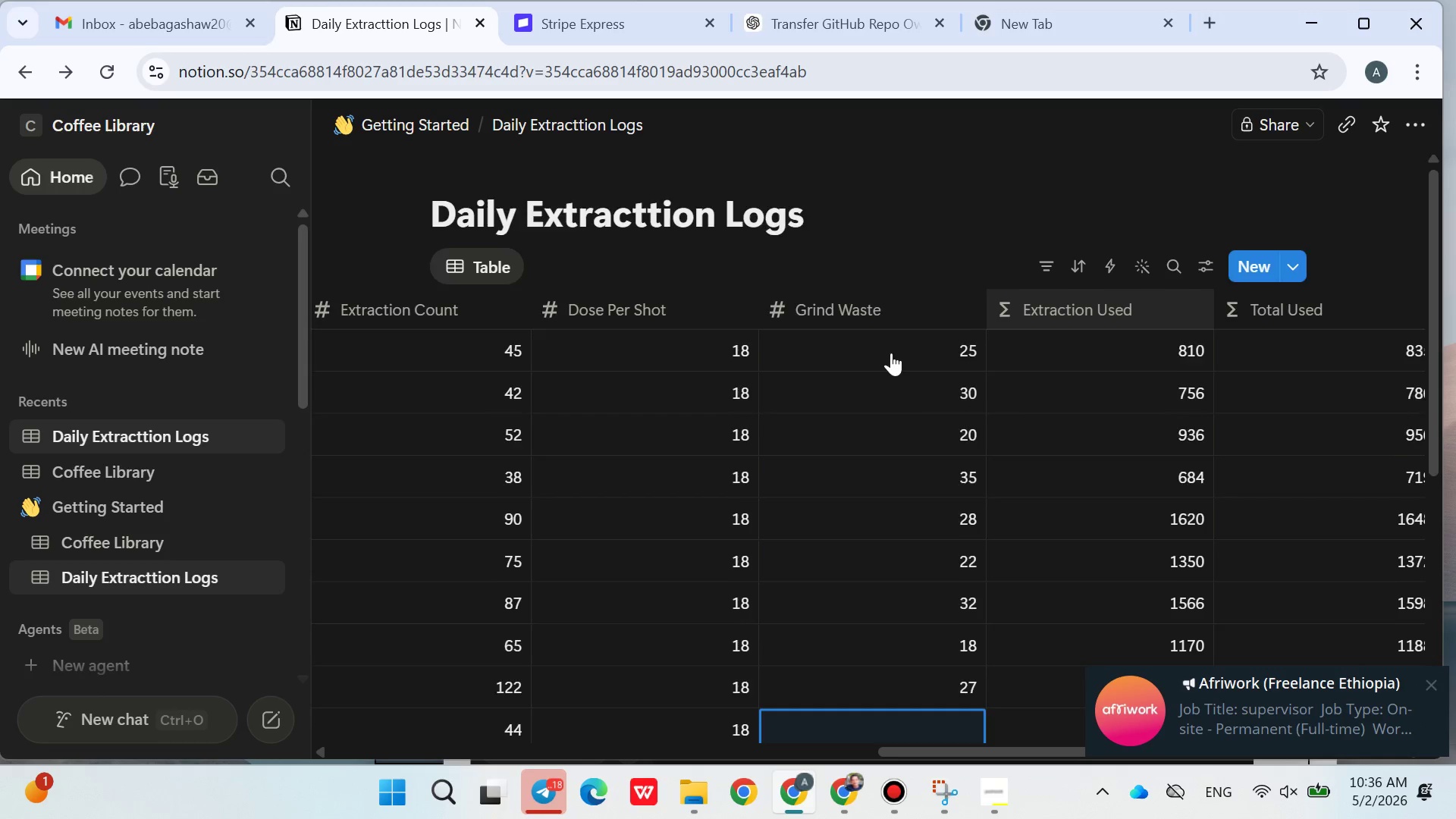 
type(24)
 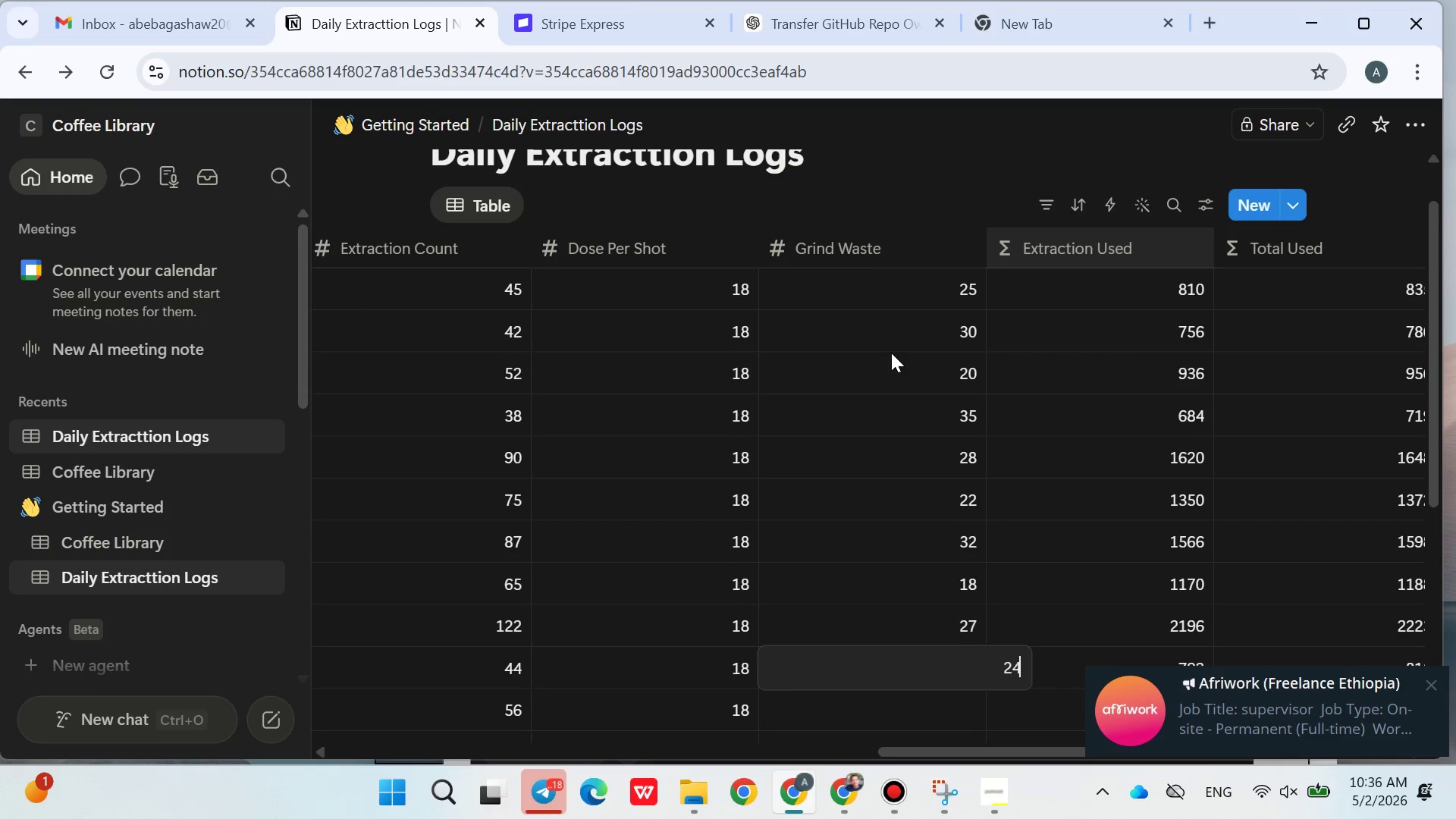 
key(Enter)
 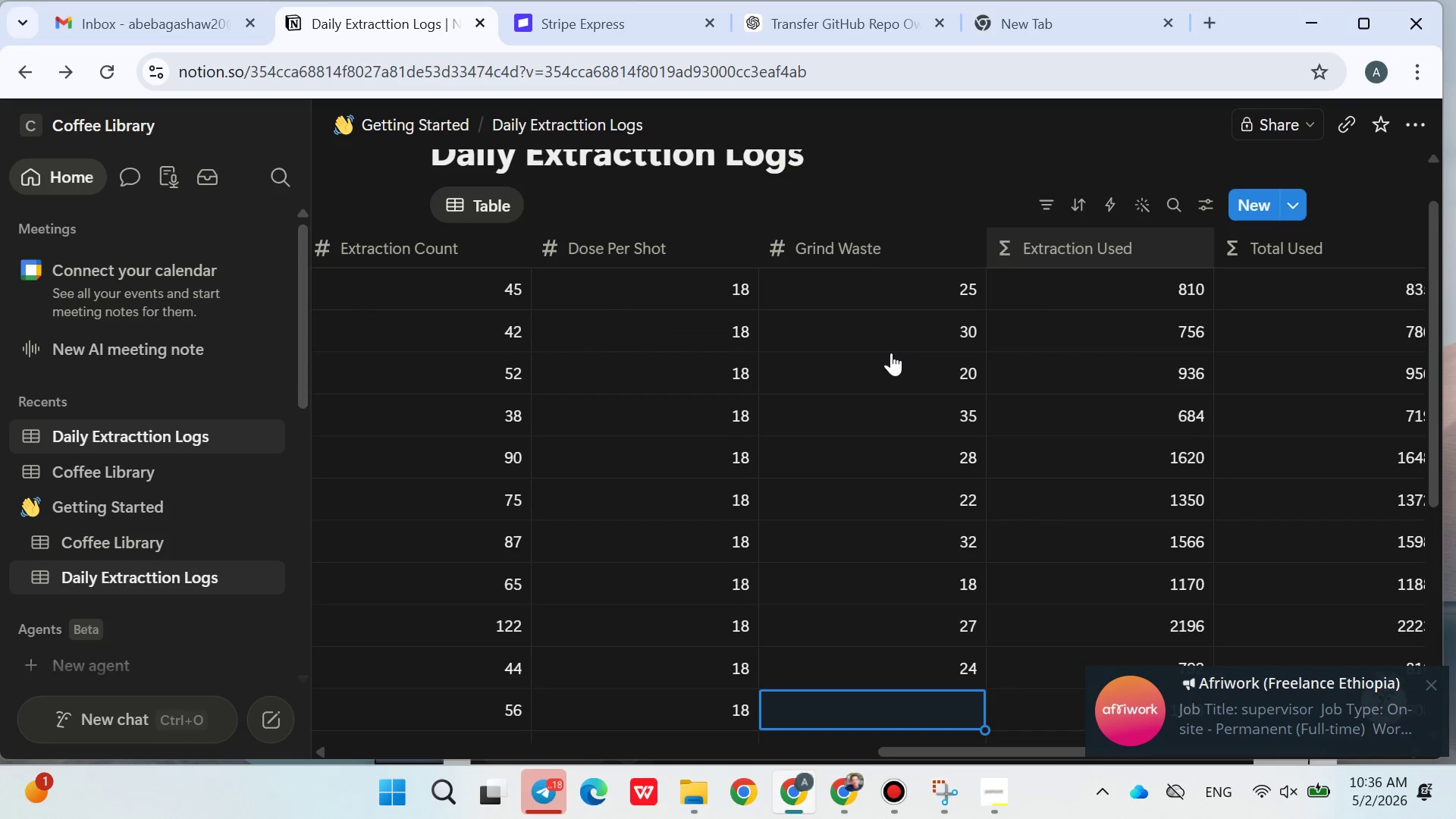 
type(29)
 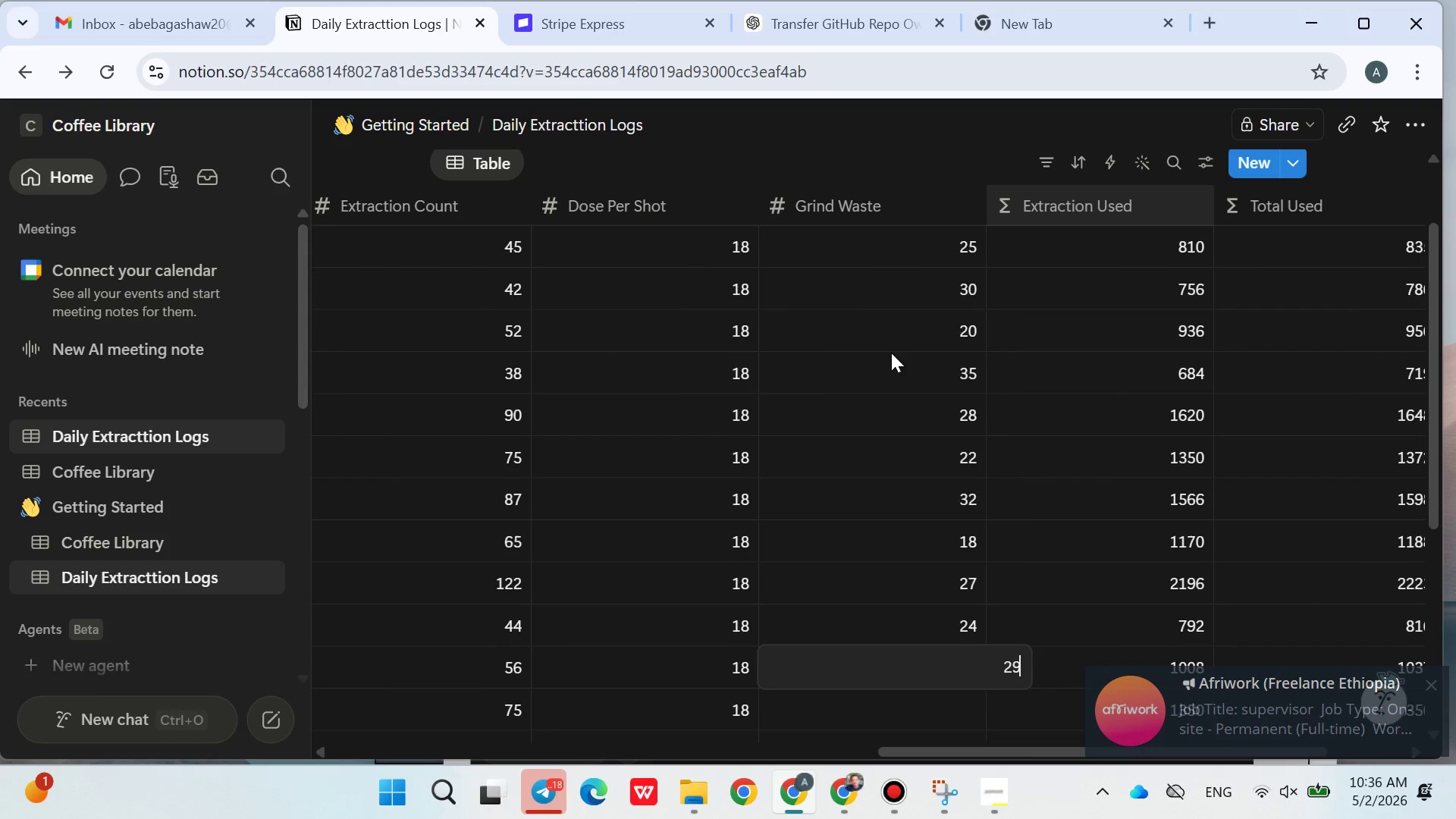 
key(Enter)
 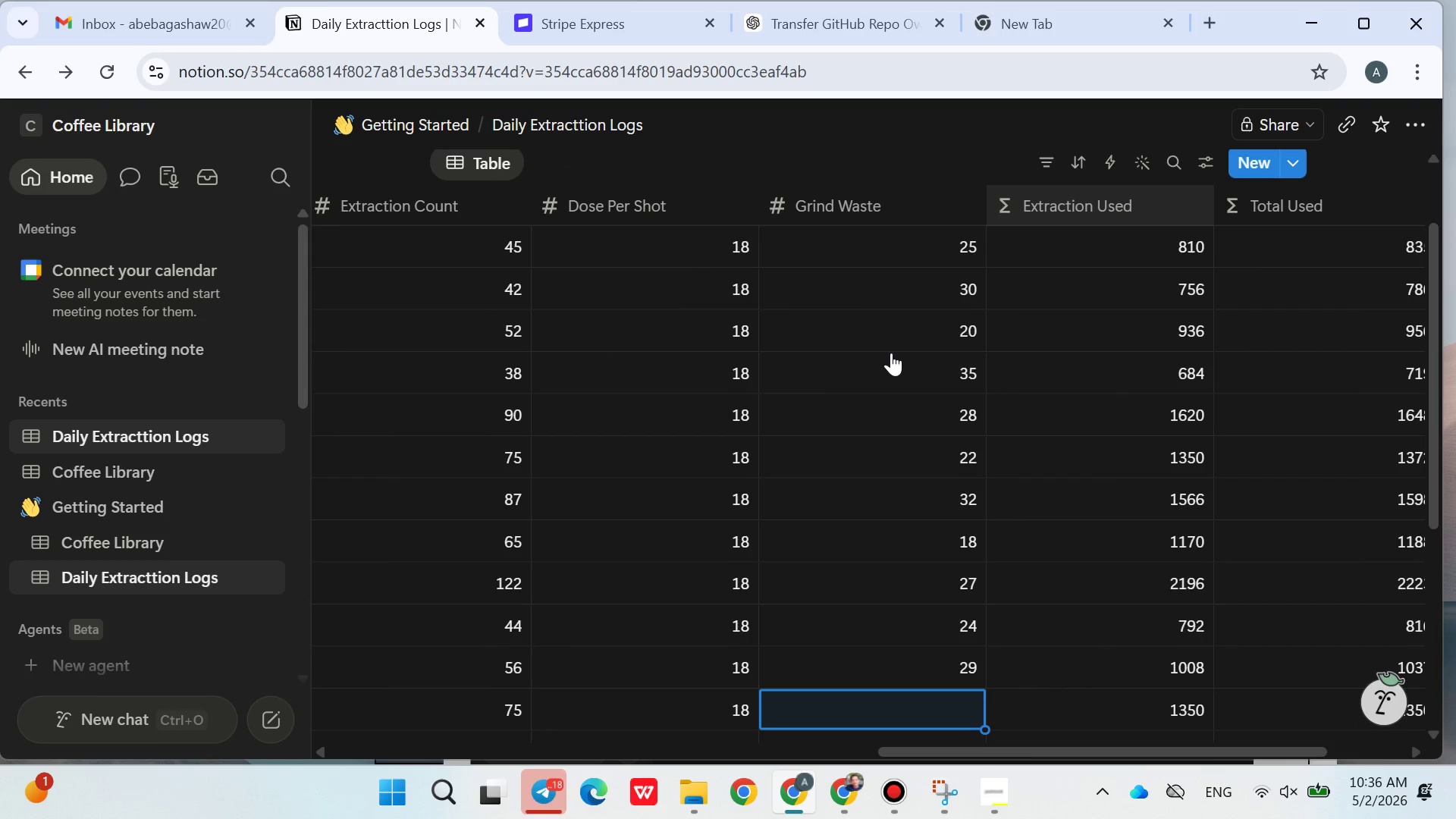 
type(26)
 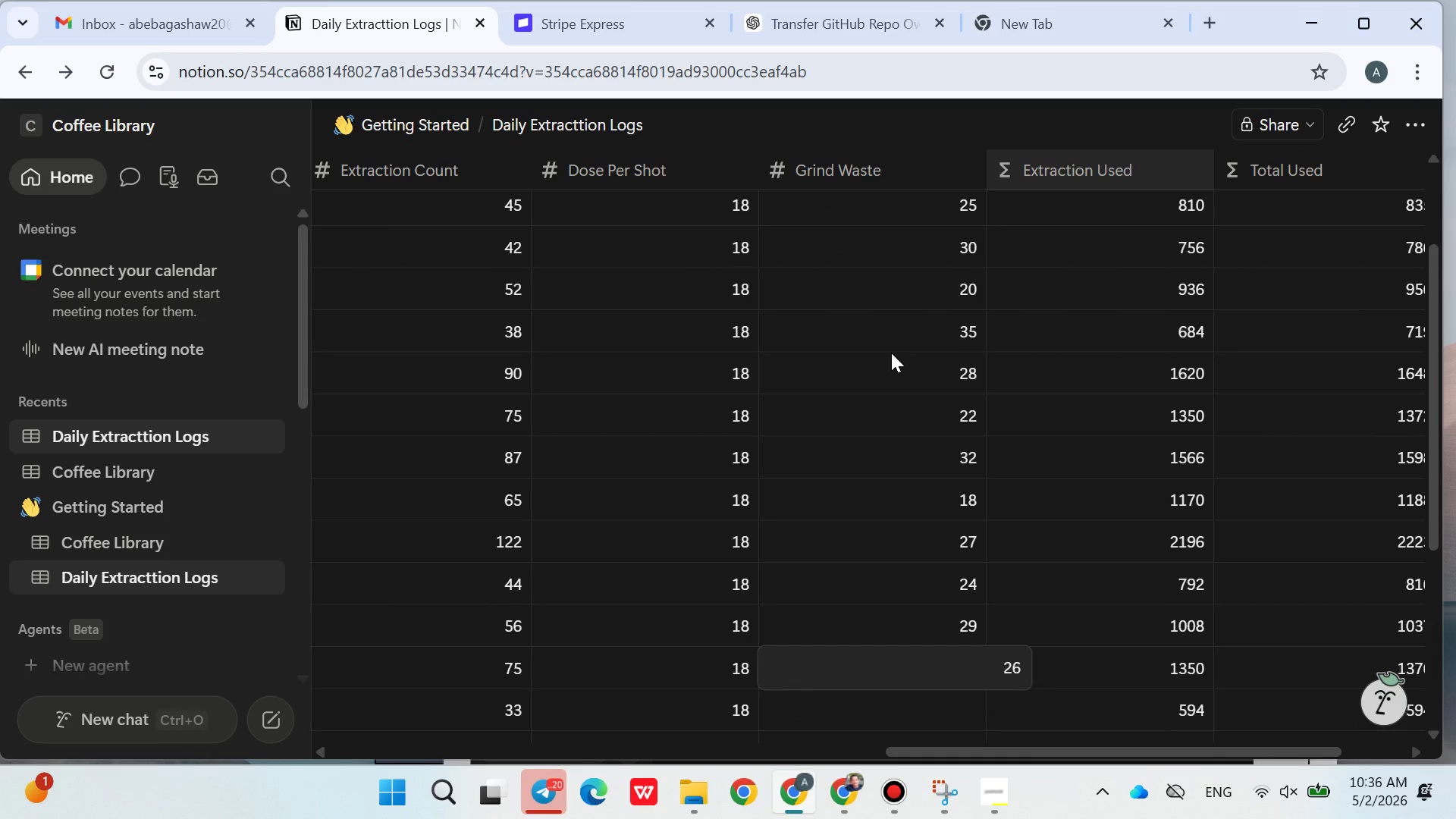 
key(Enter)
 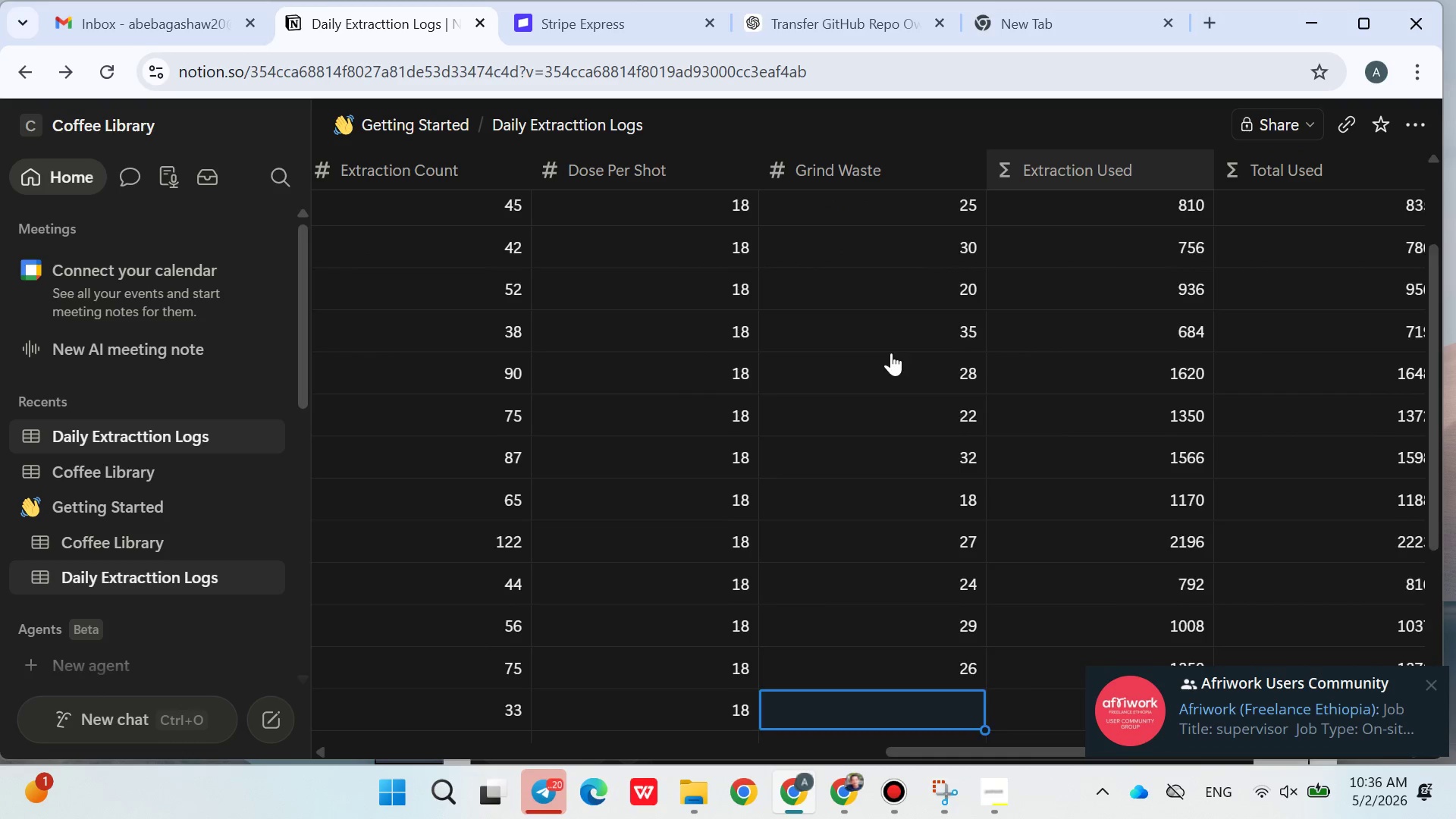 
type(19)
 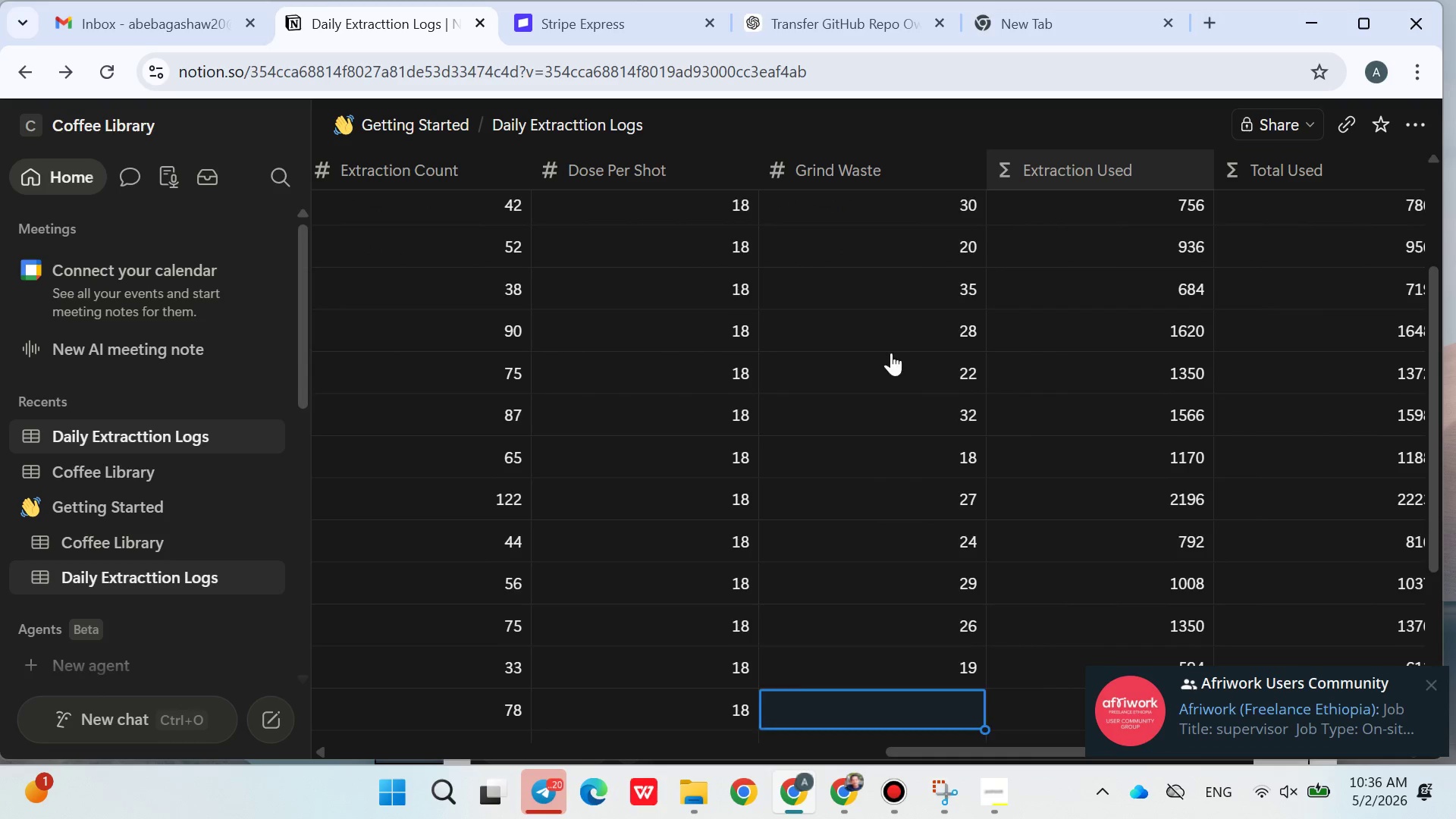 
key(Enter)
 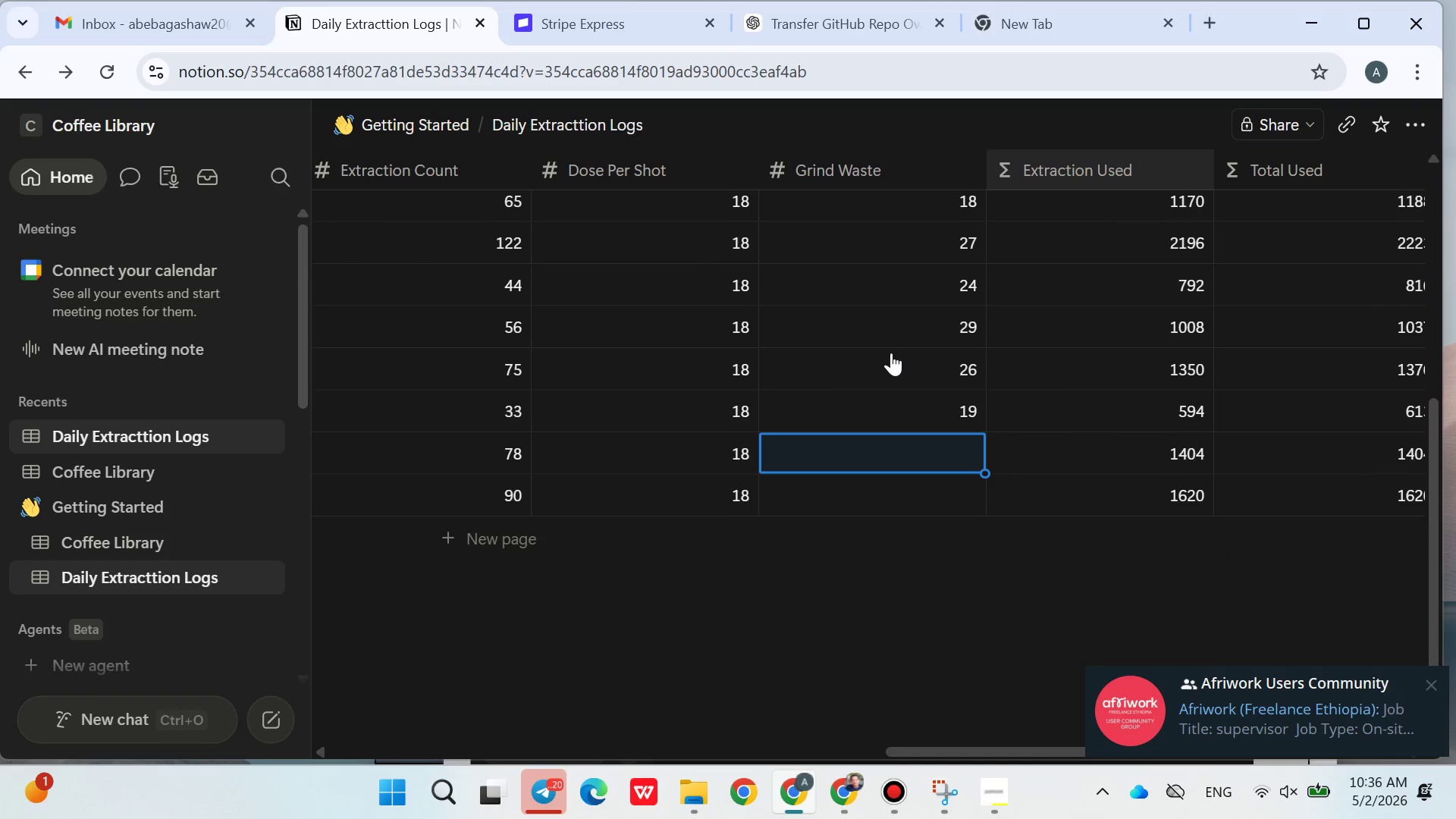 
type(31)
 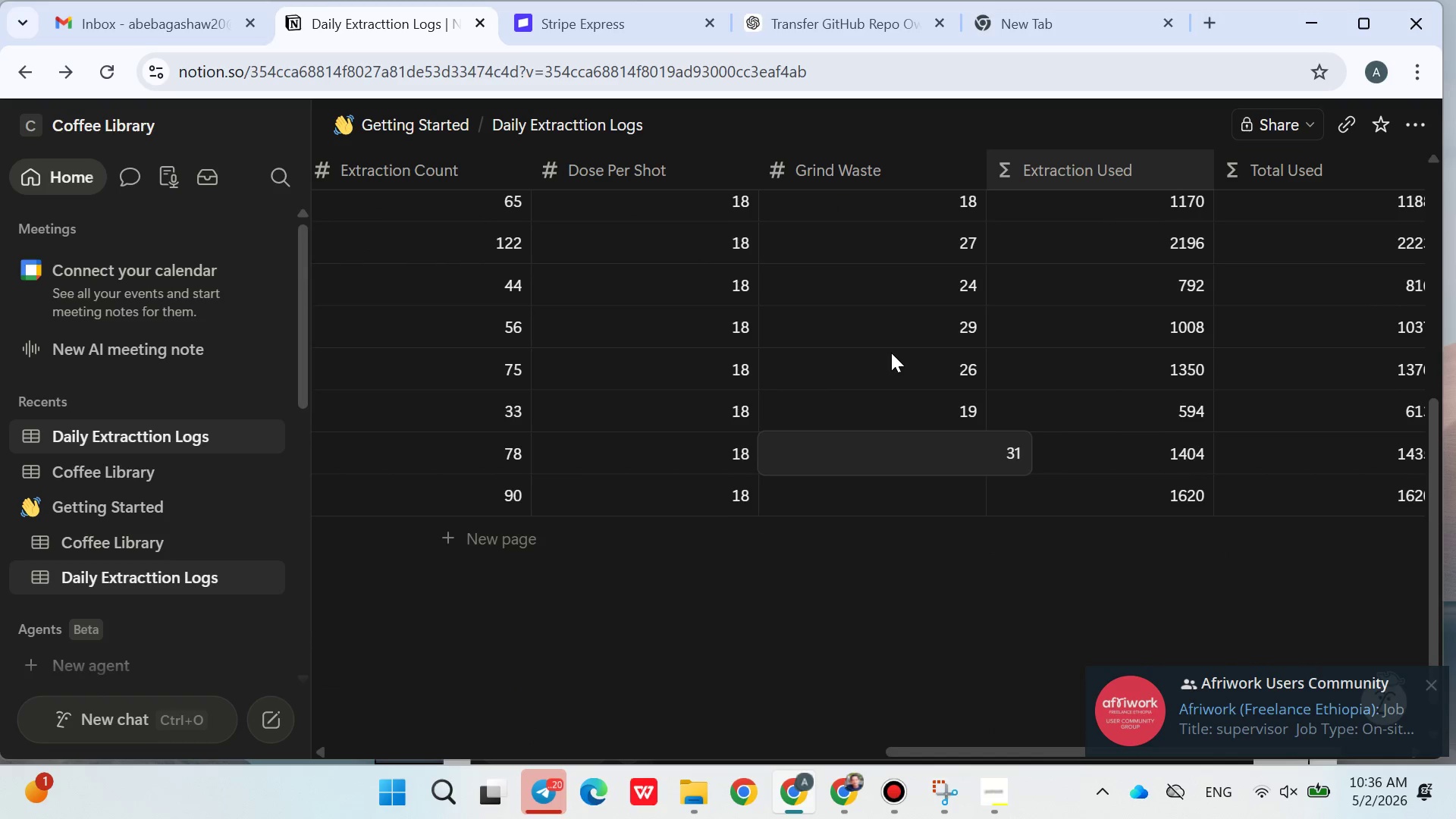 
key(Enter)
 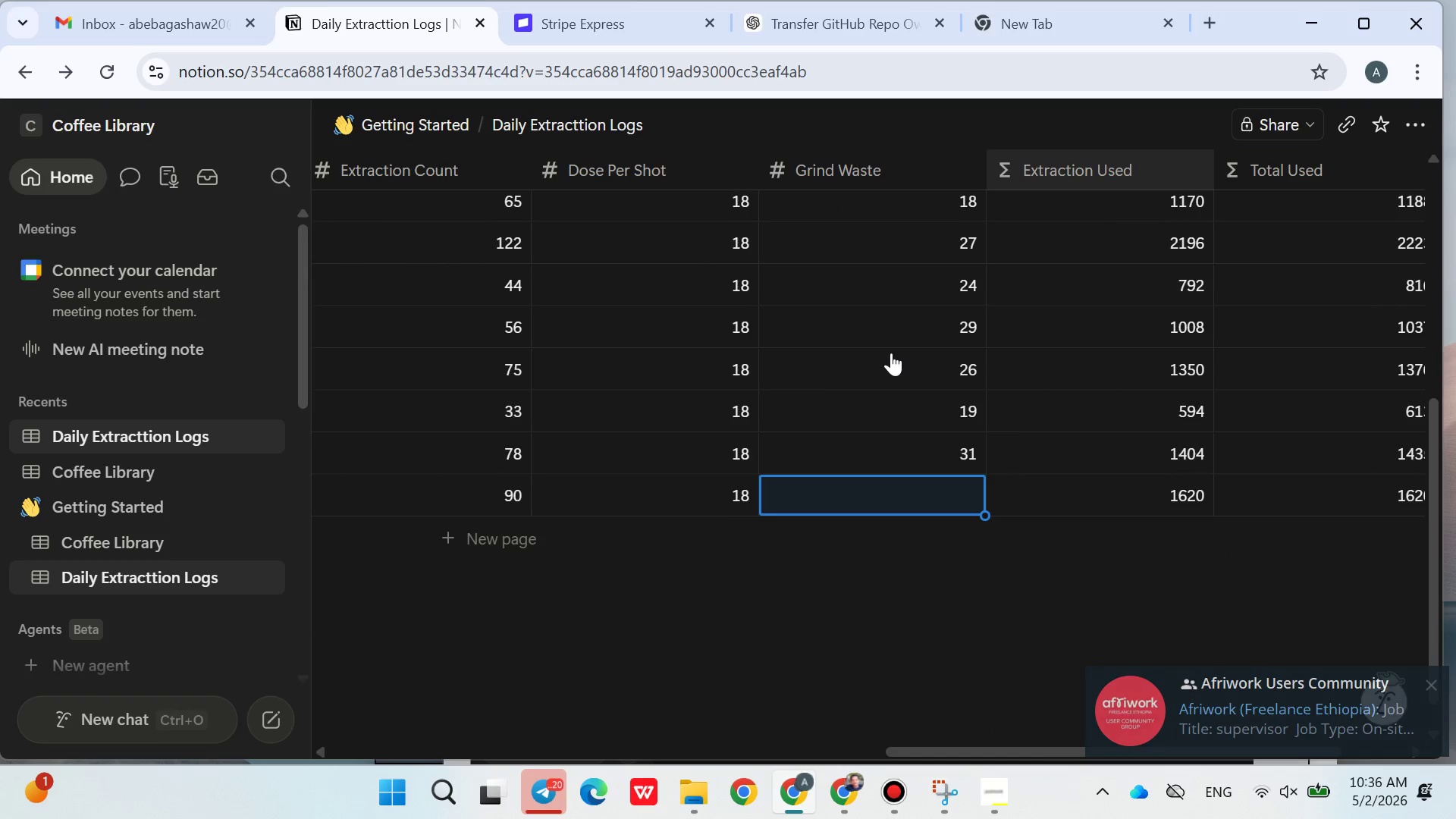 
type(23)
 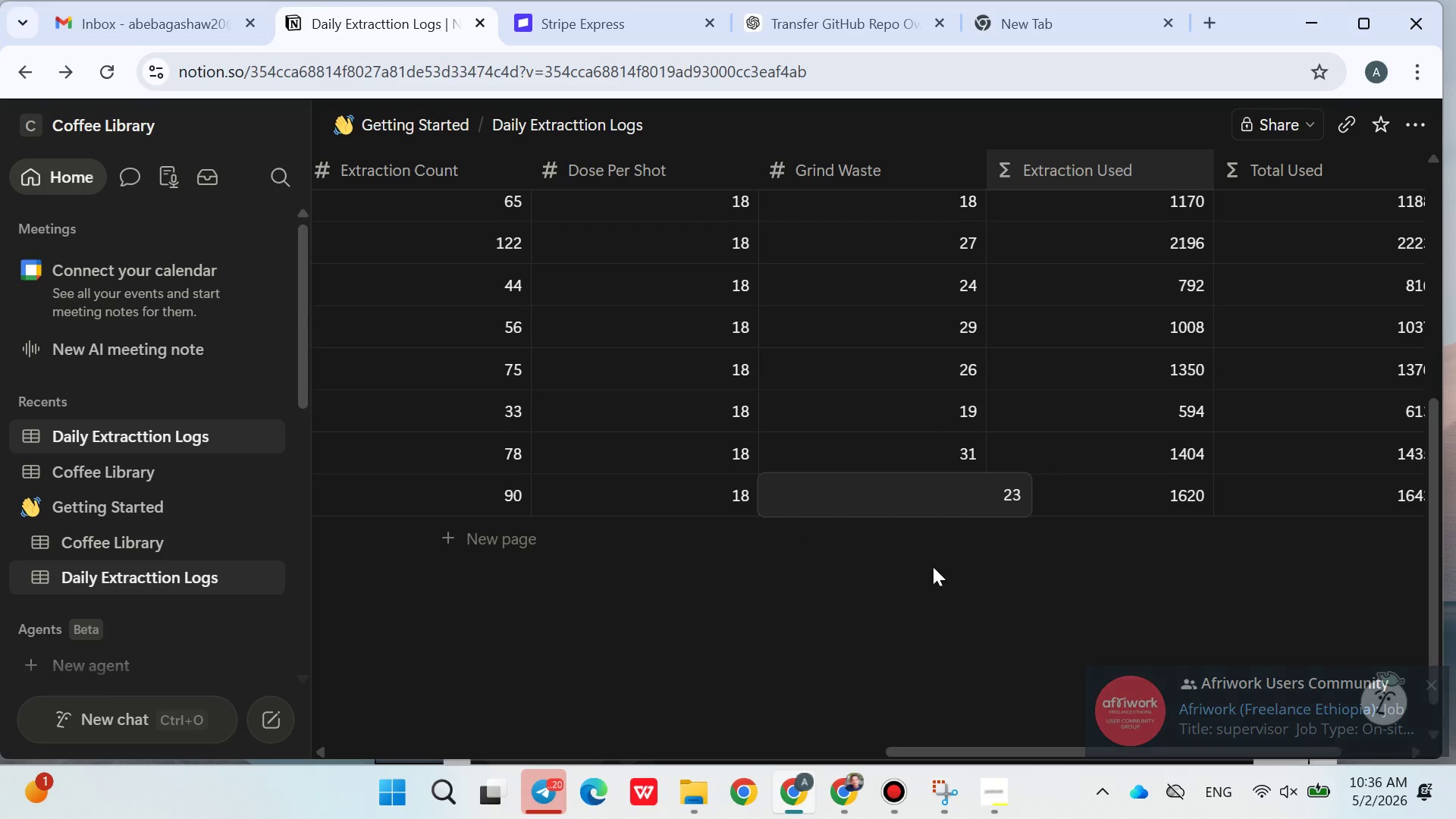 
left_click([931, 604])
 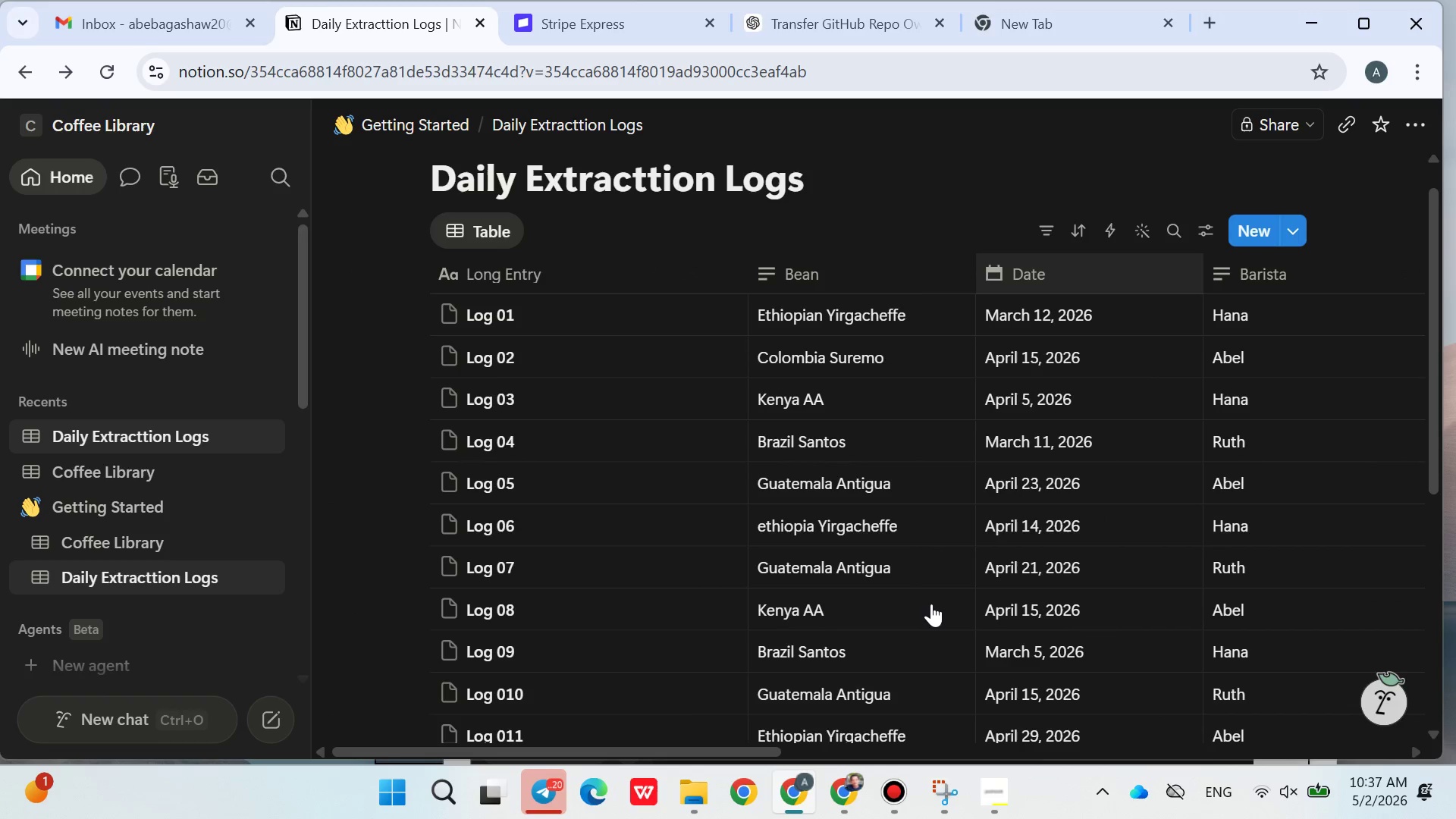 
wait(17.69)
 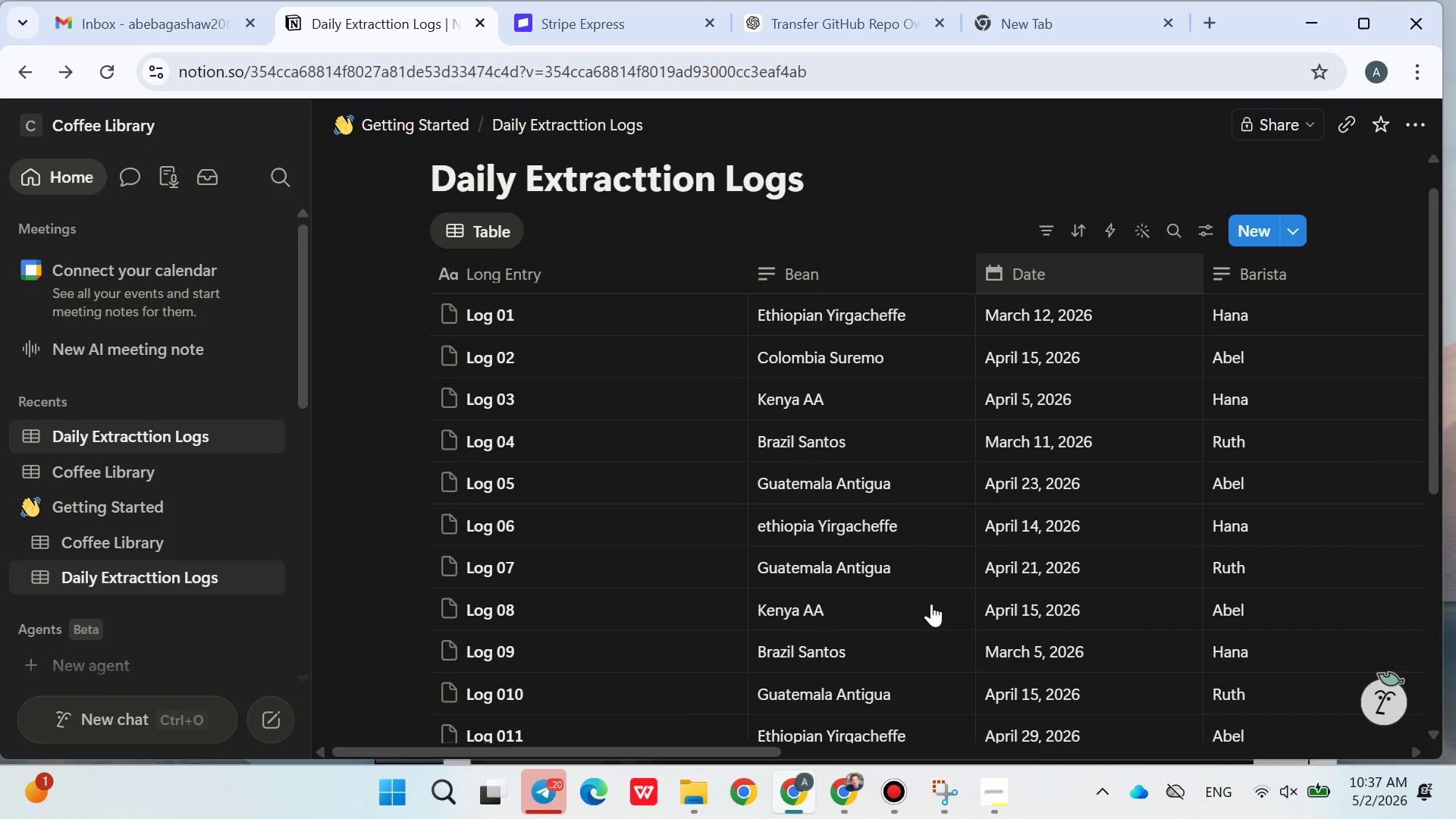 
left_click([145, 548])
 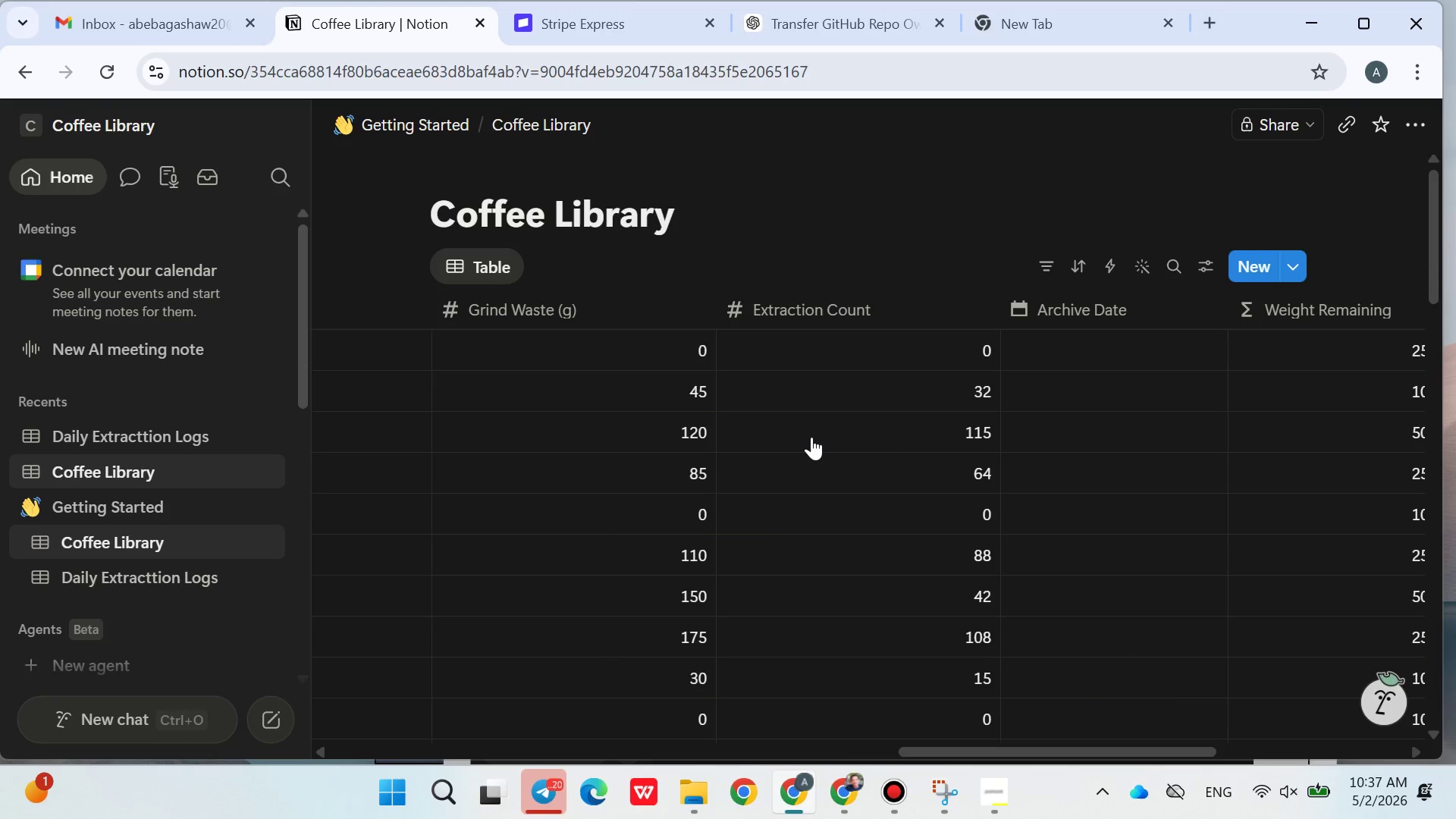 
wait(7.75)
 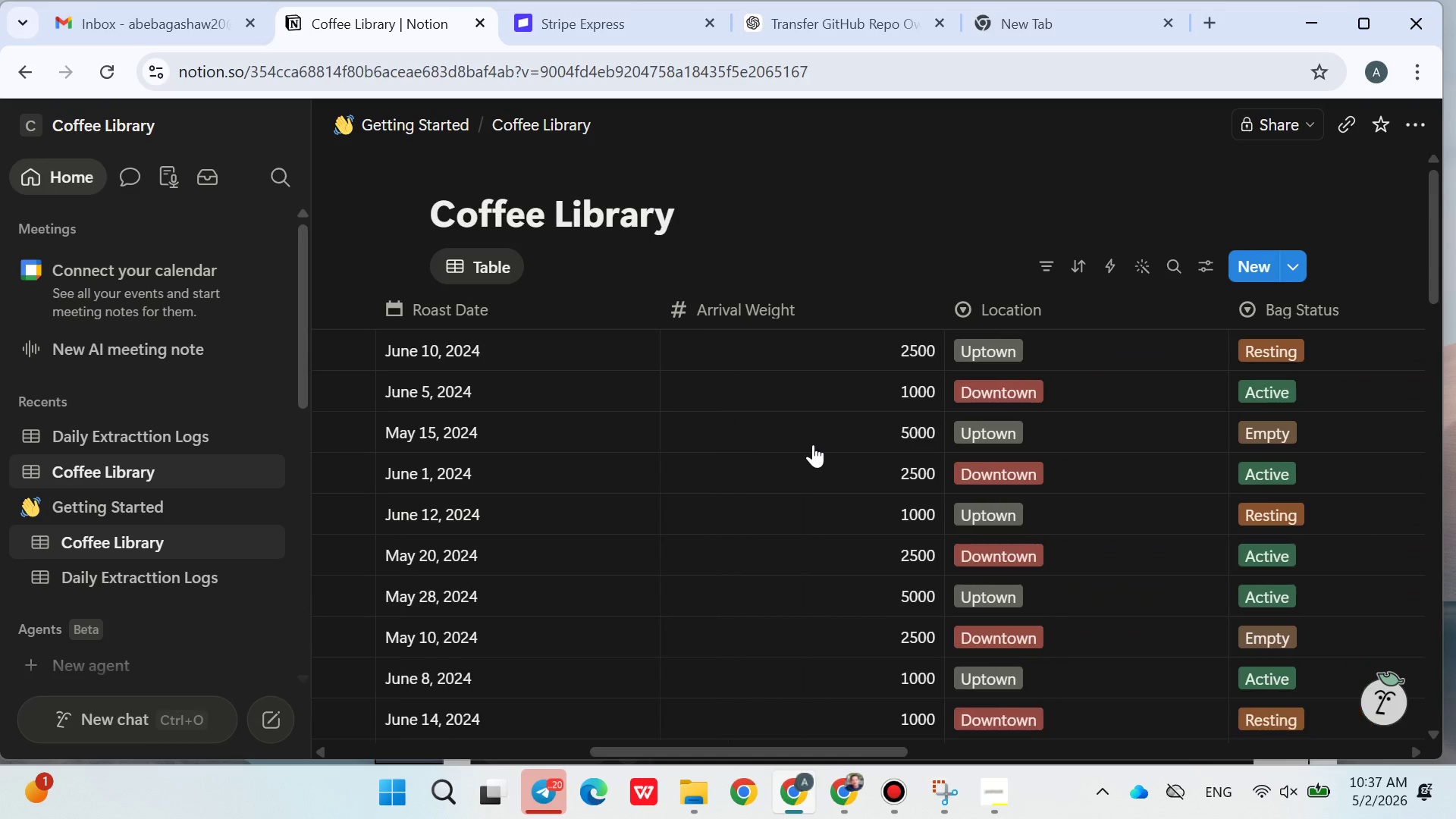 
left_click([573, 353])
 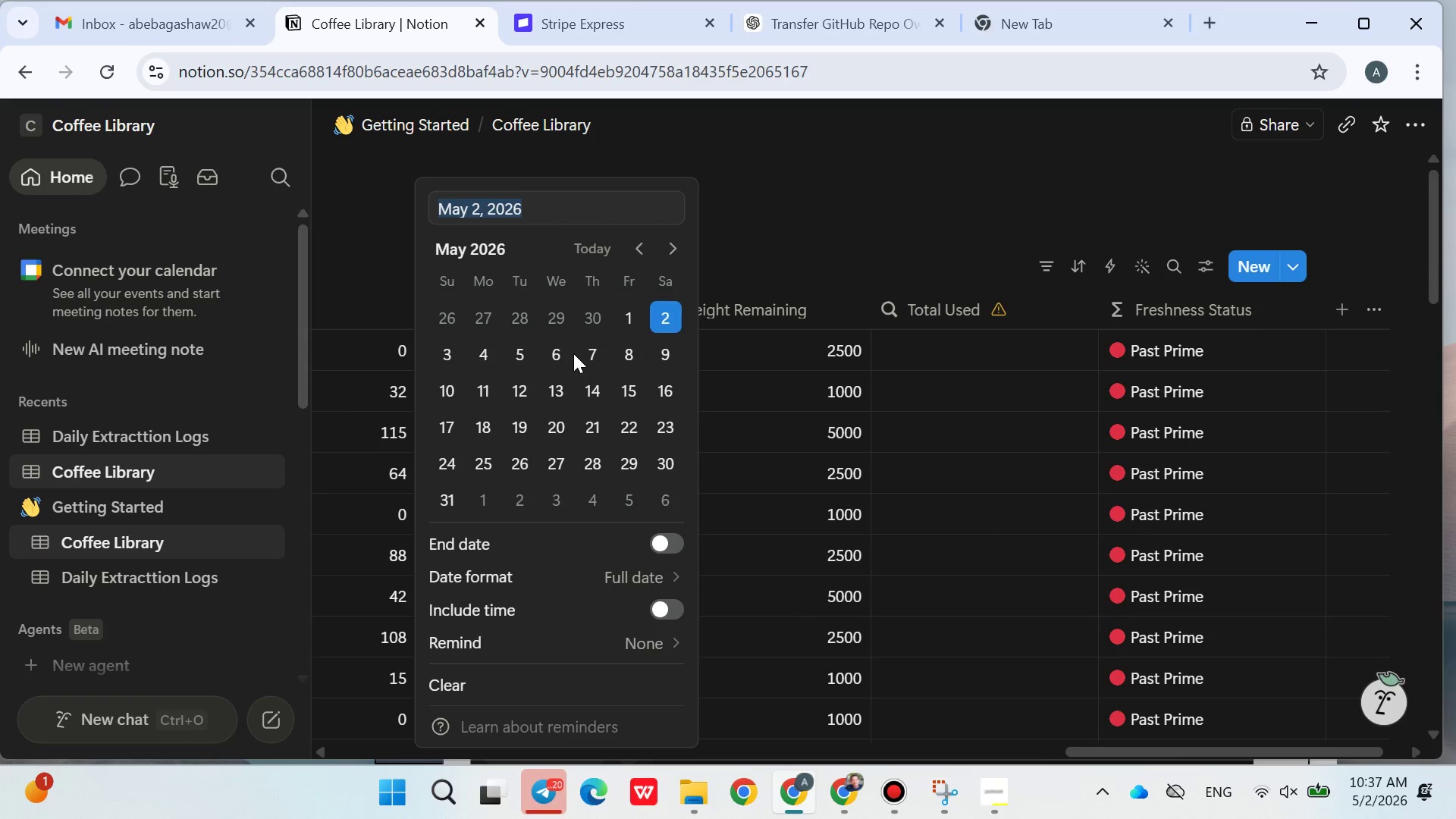 
left_click([573, 353])
 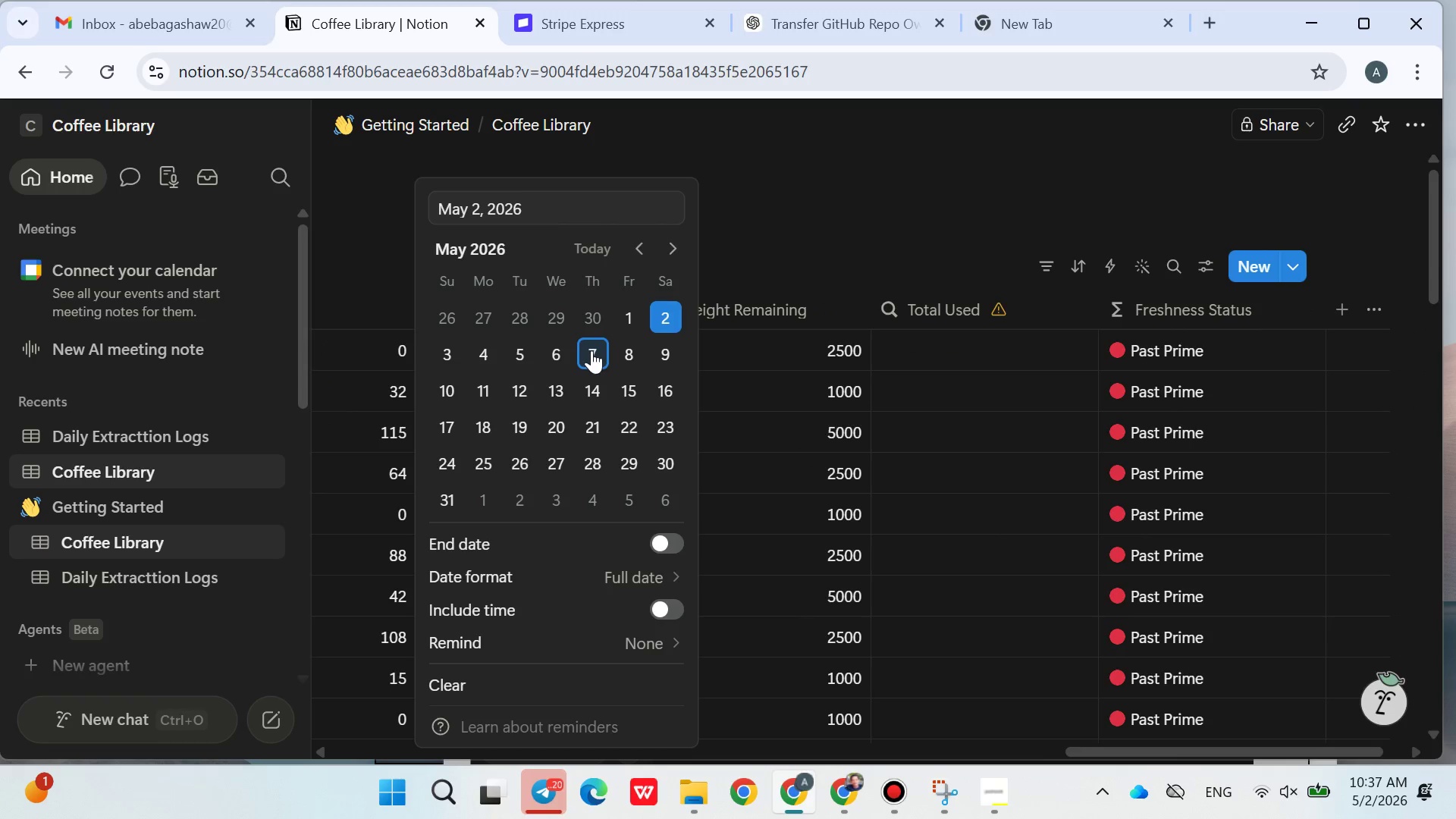 
left_click([596, 351])
 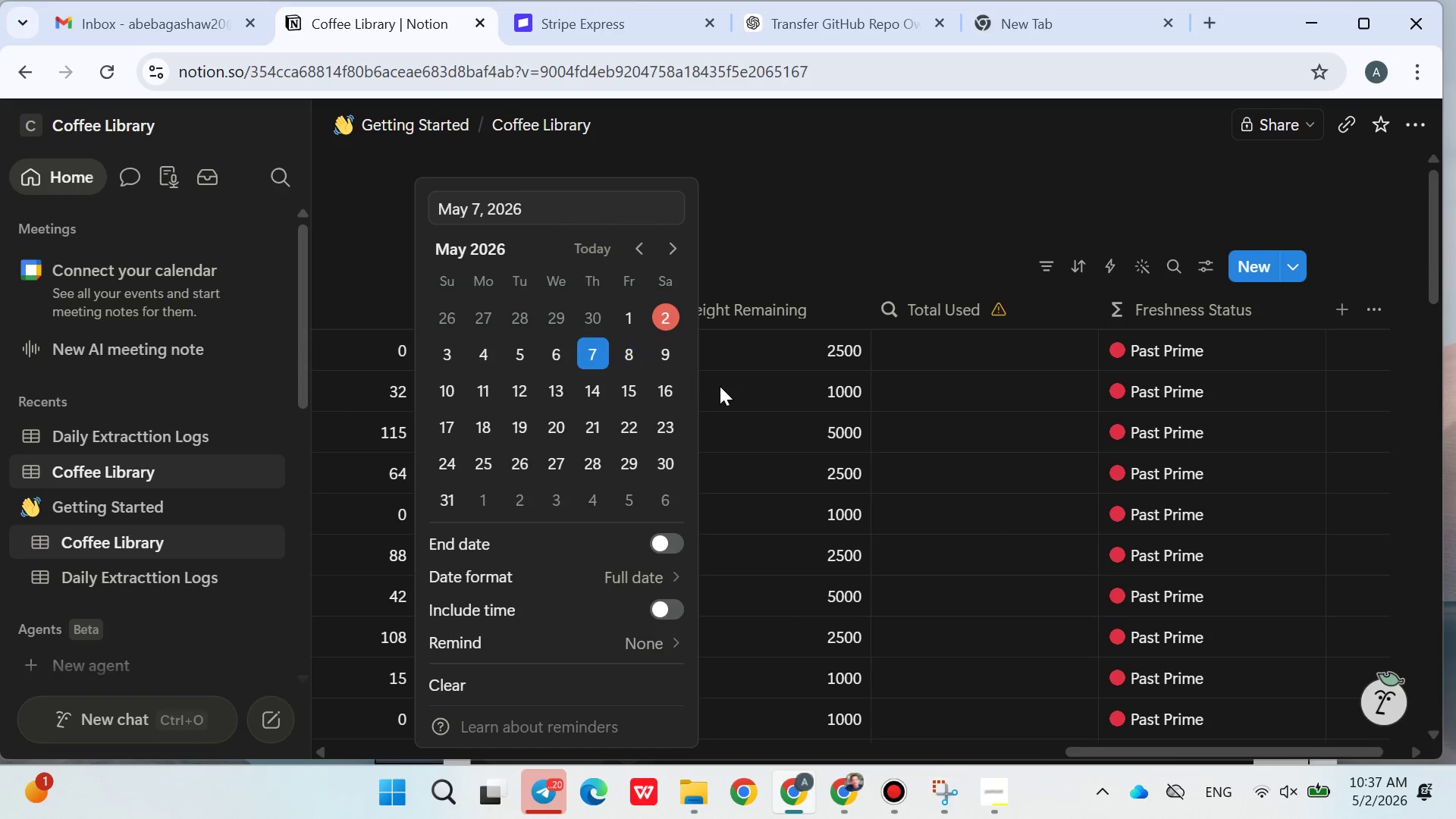 
double_click([720, 386])
 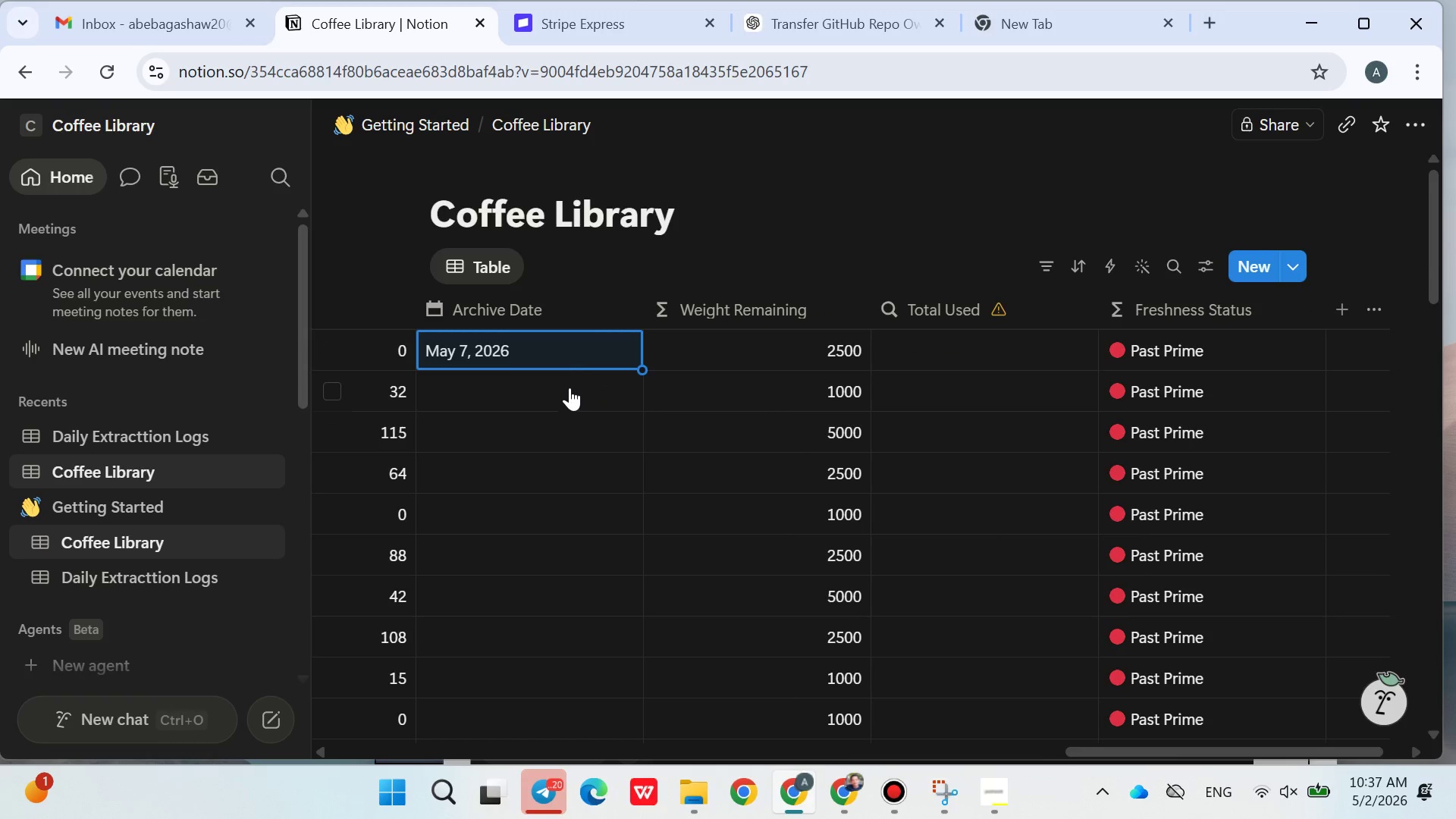 
left_click([566, 388])
 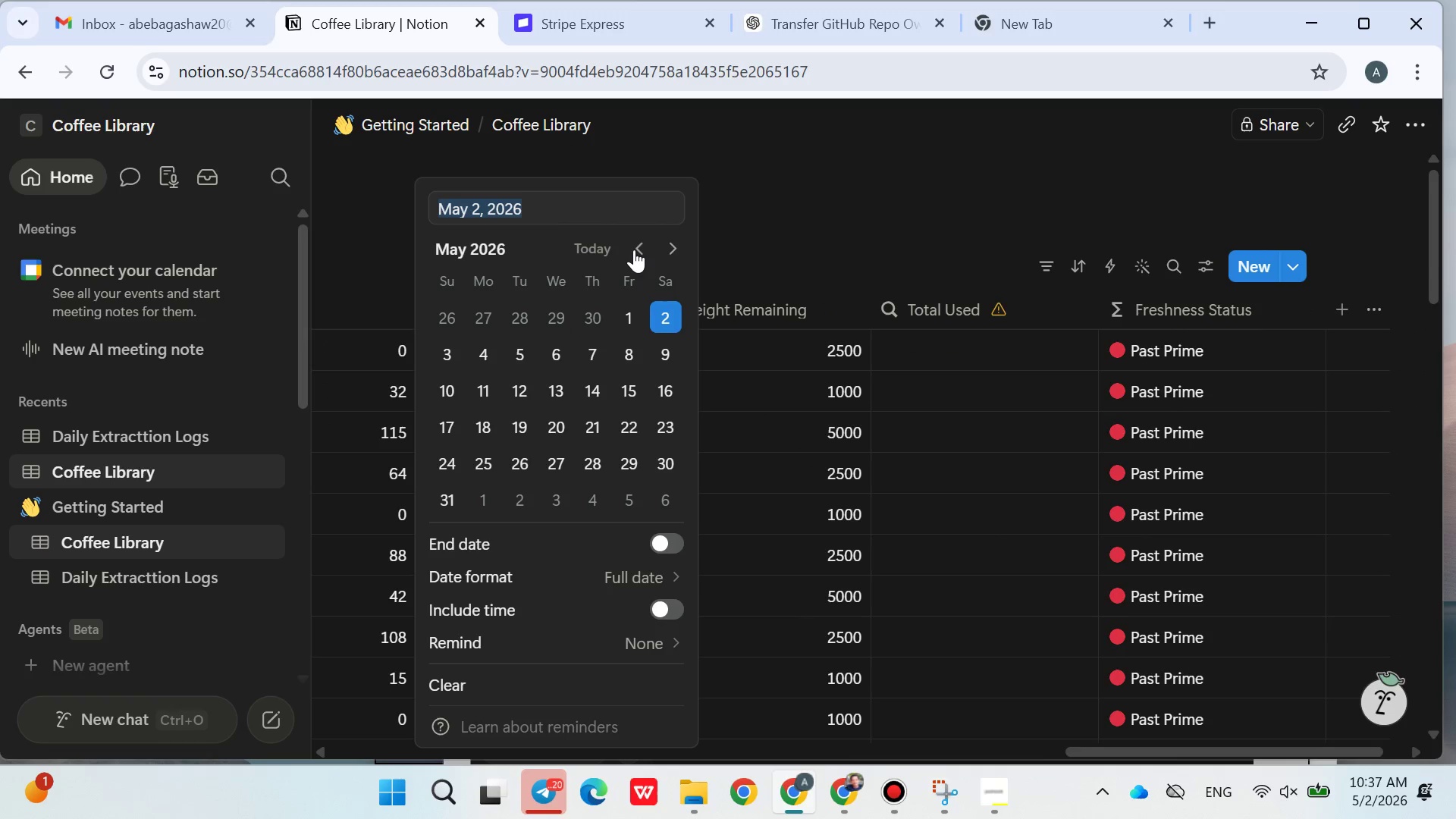 
double_click([634, 247])
 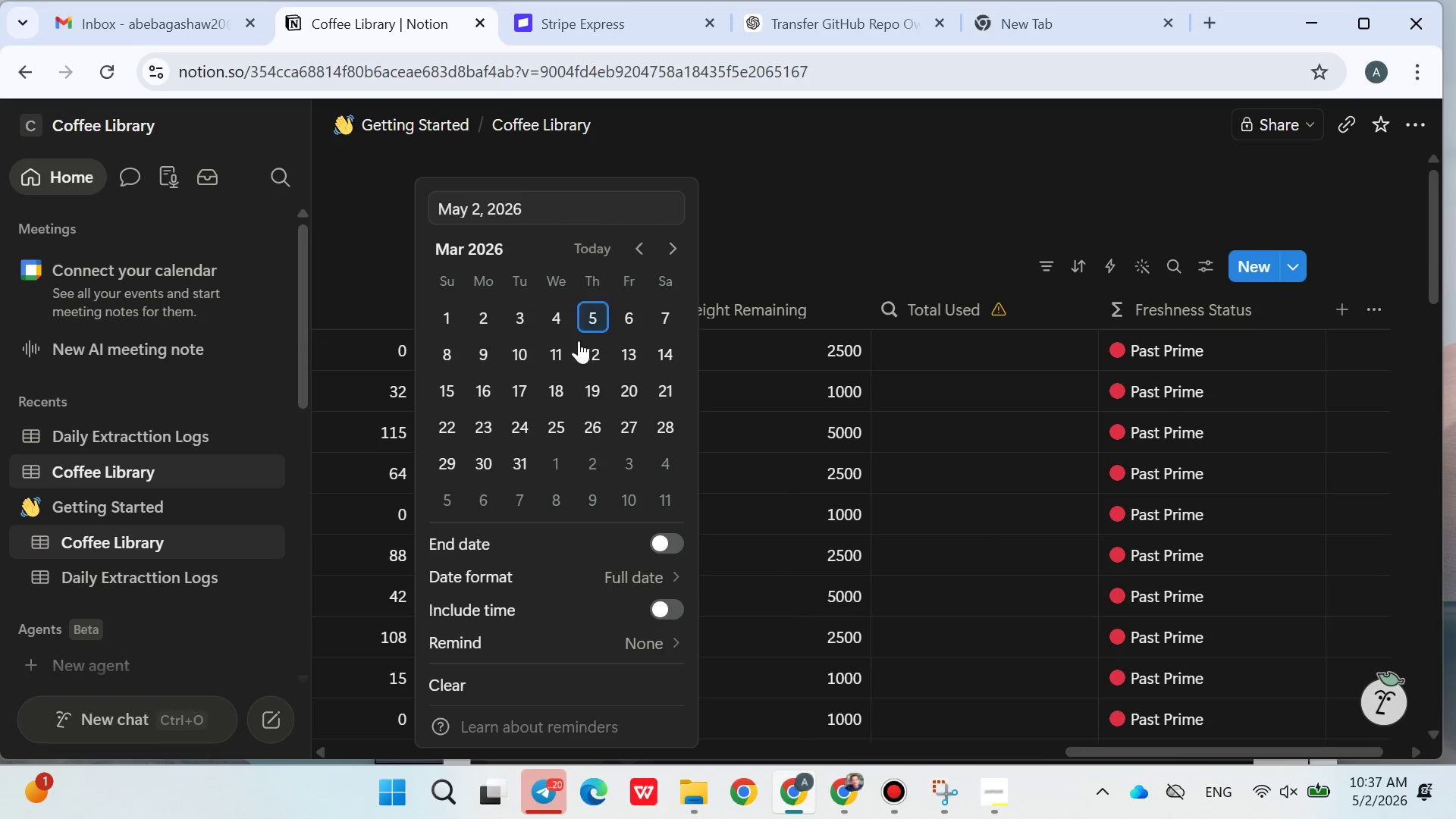 
triple_click([571, 343])
 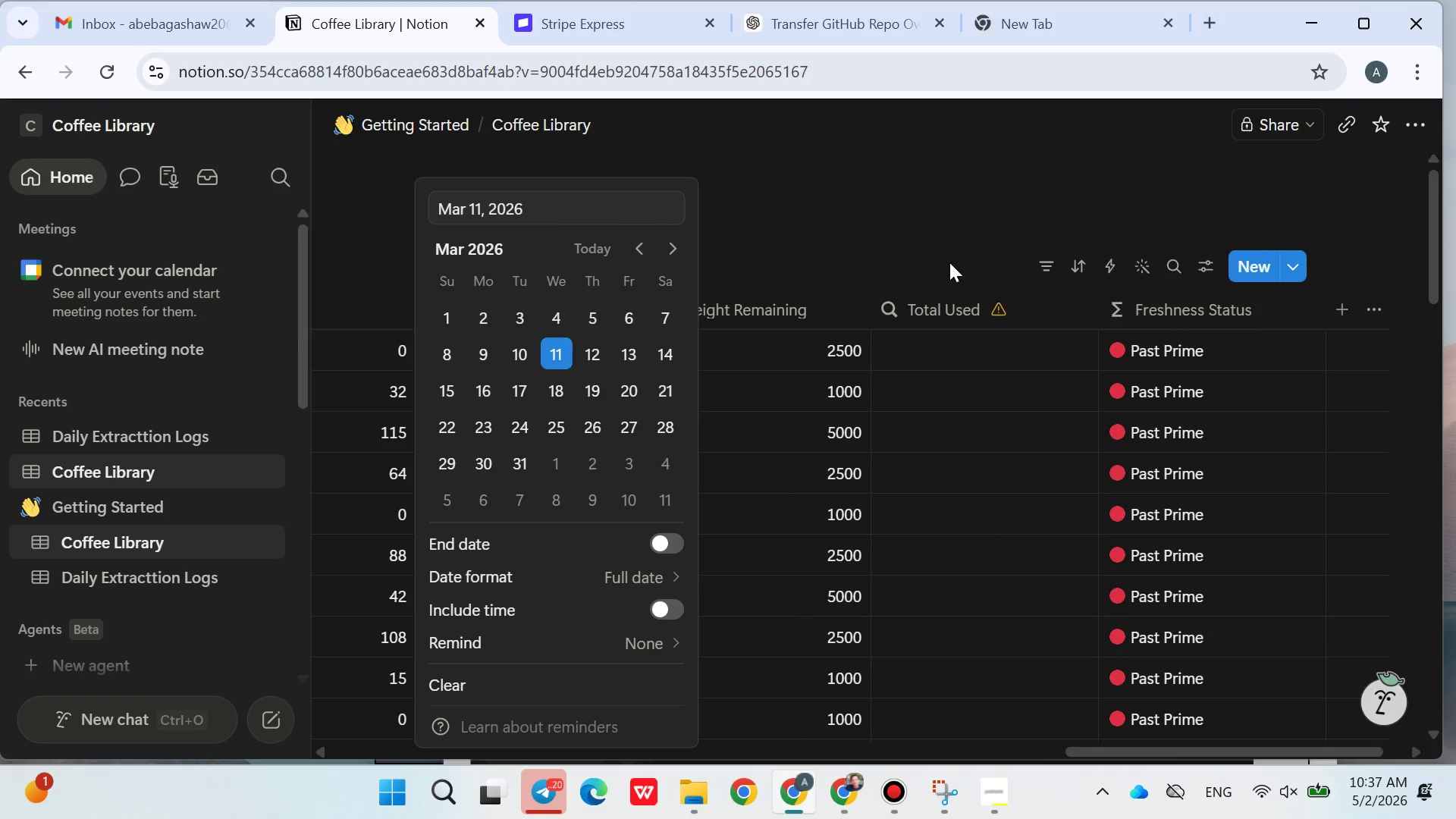 
left_click([960, 265])
 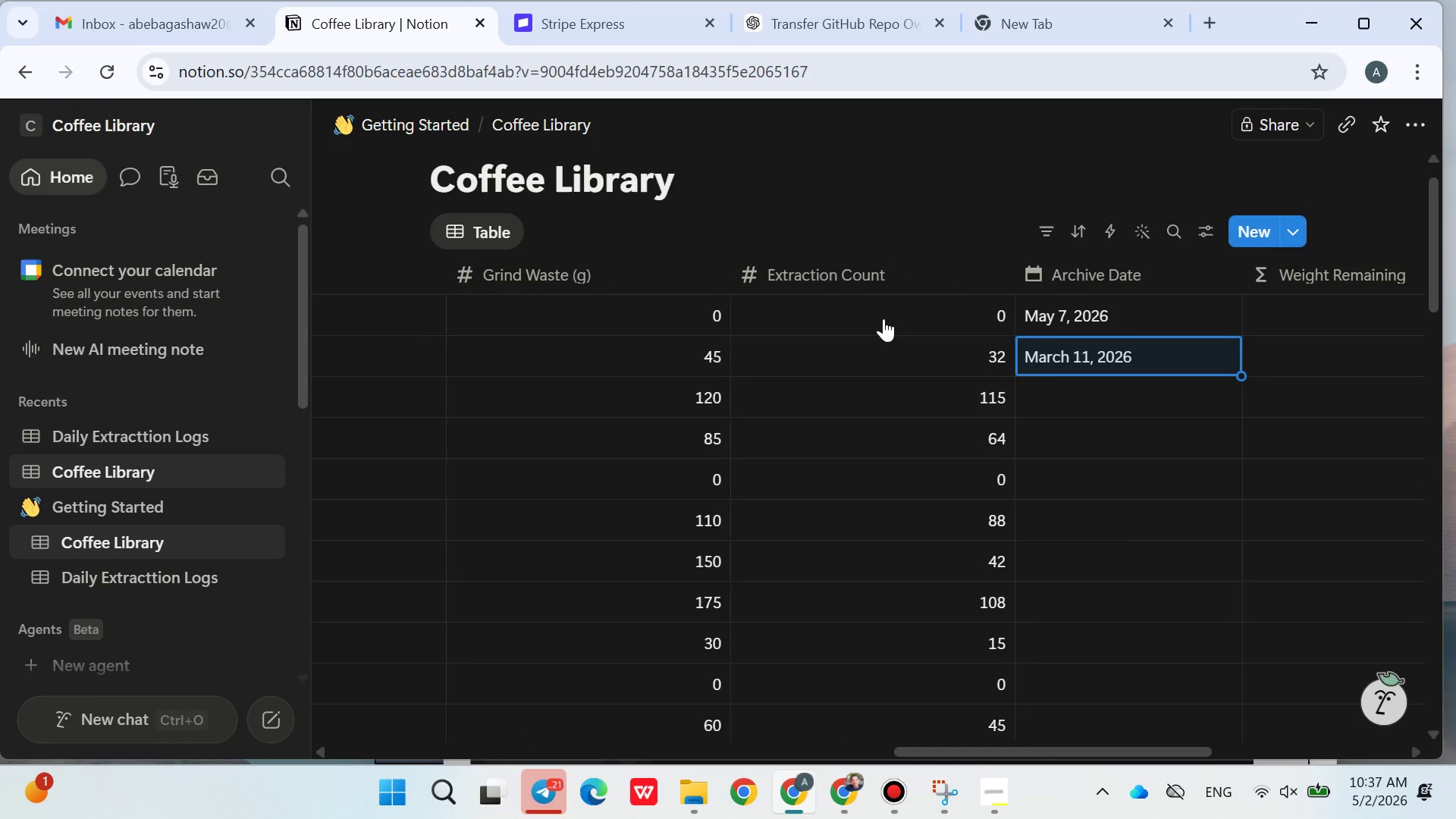 
wait(13.98)
 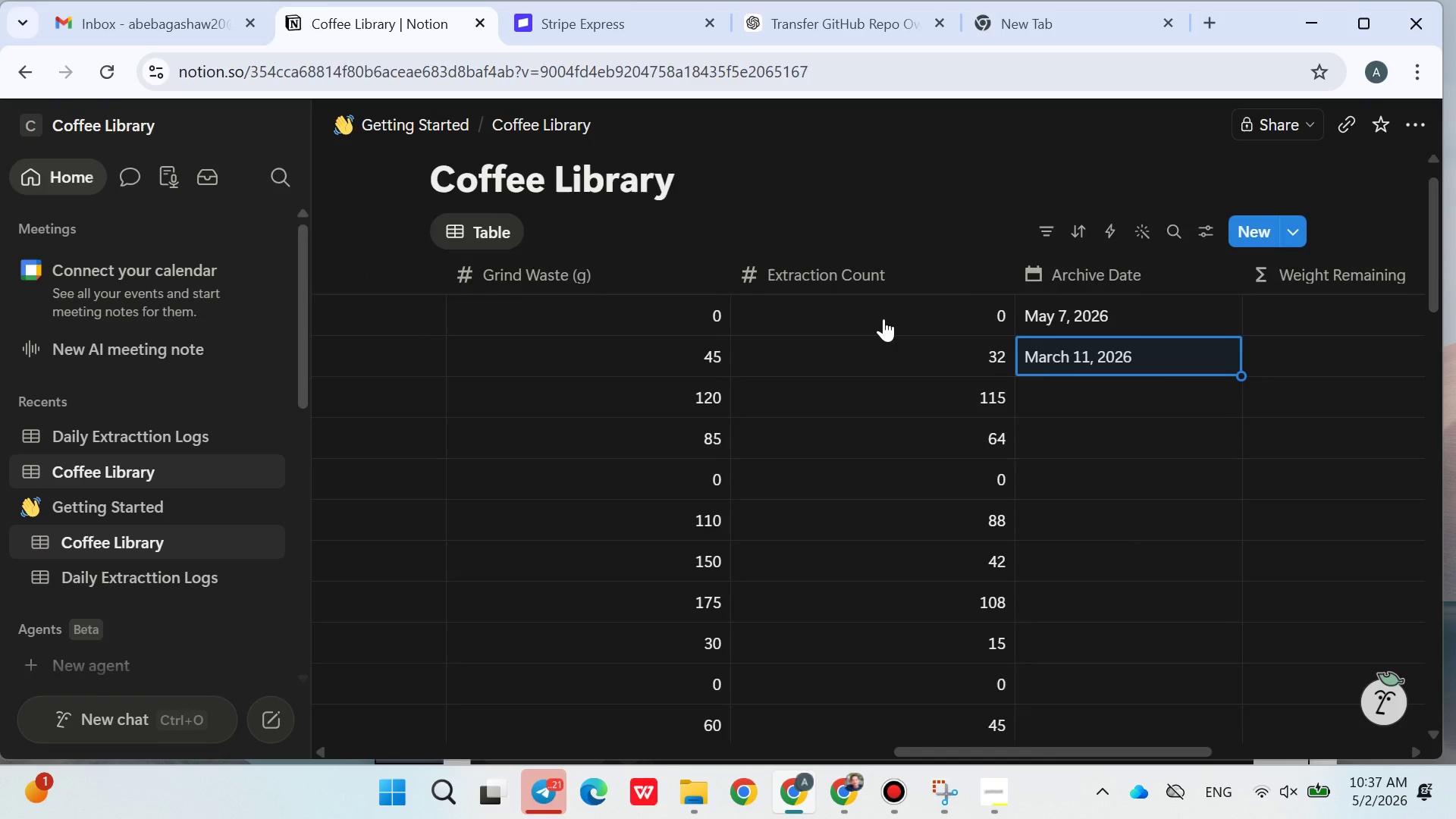 
left_click([880, 347])
 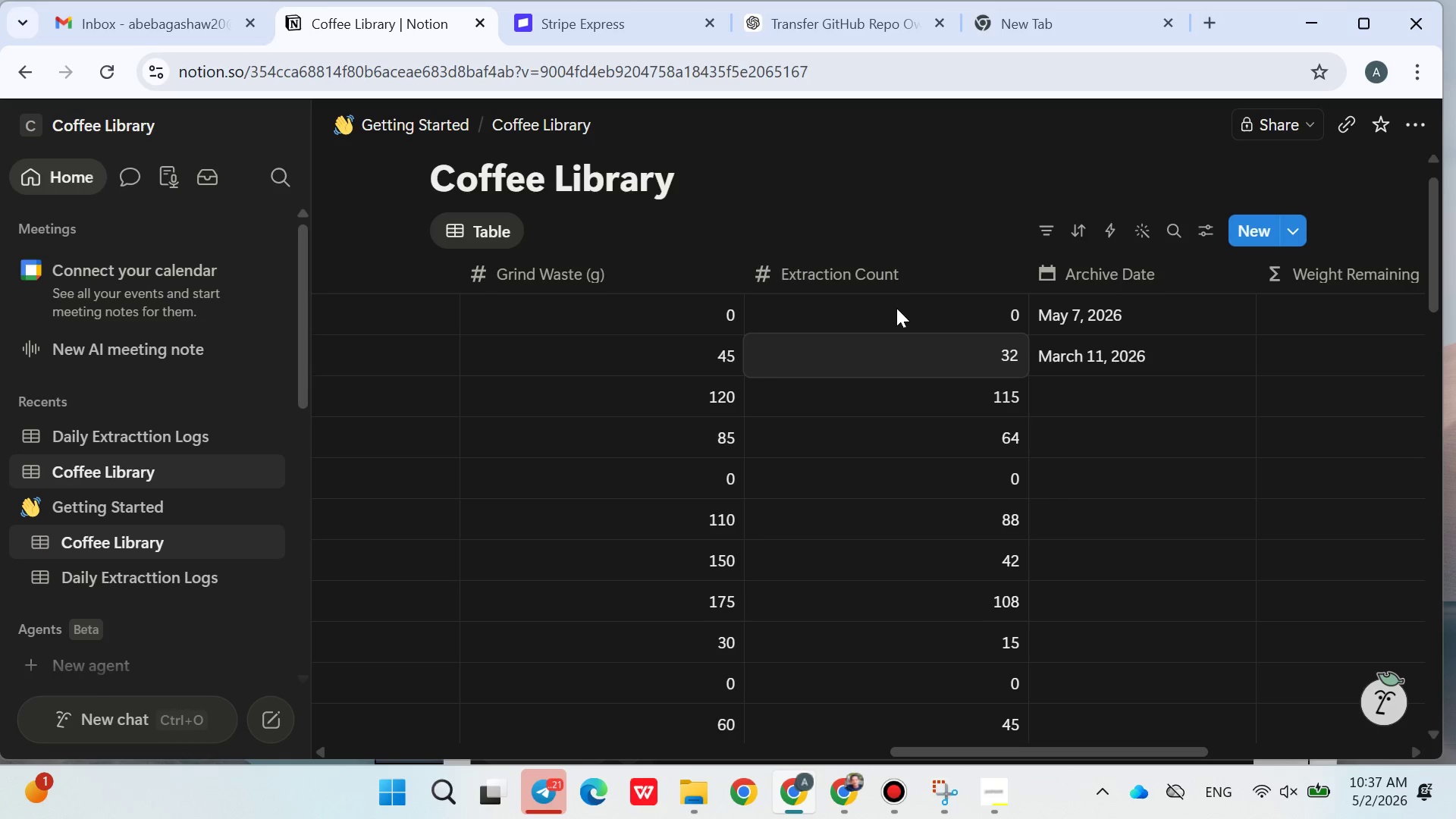 
left_click([957, 246])
 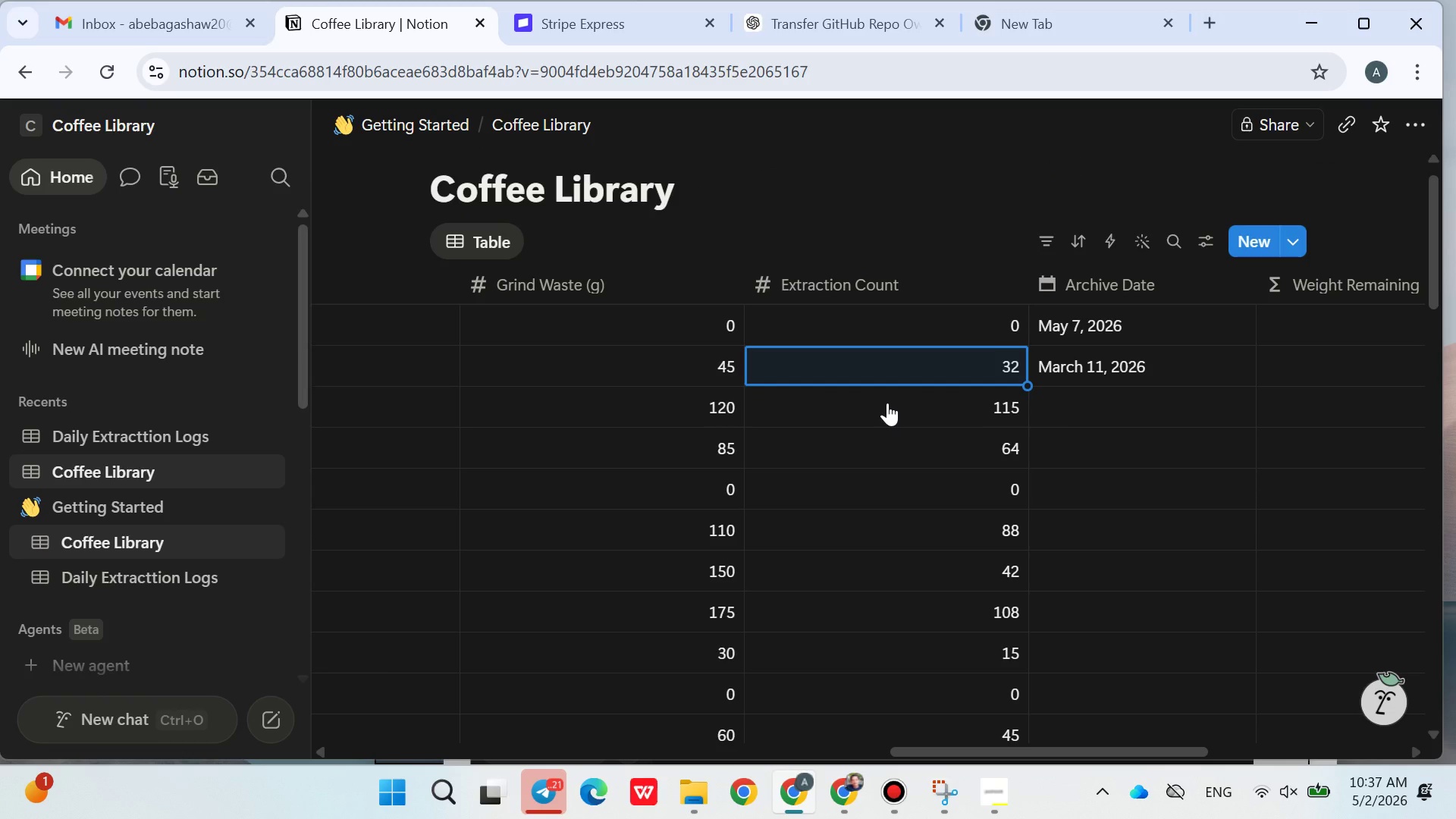 
wait(14.02)
 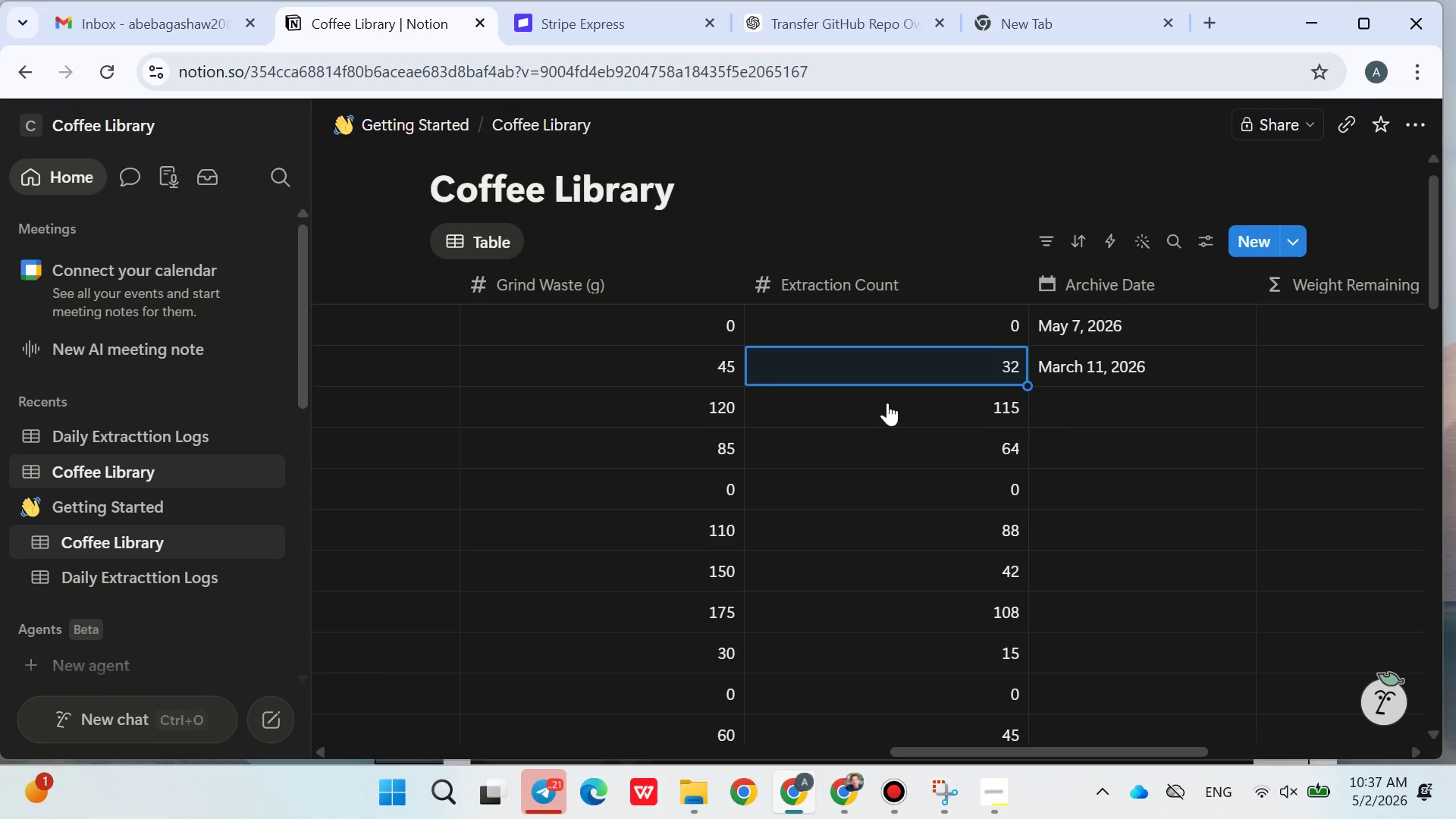 
mouse_move([849, 305])
 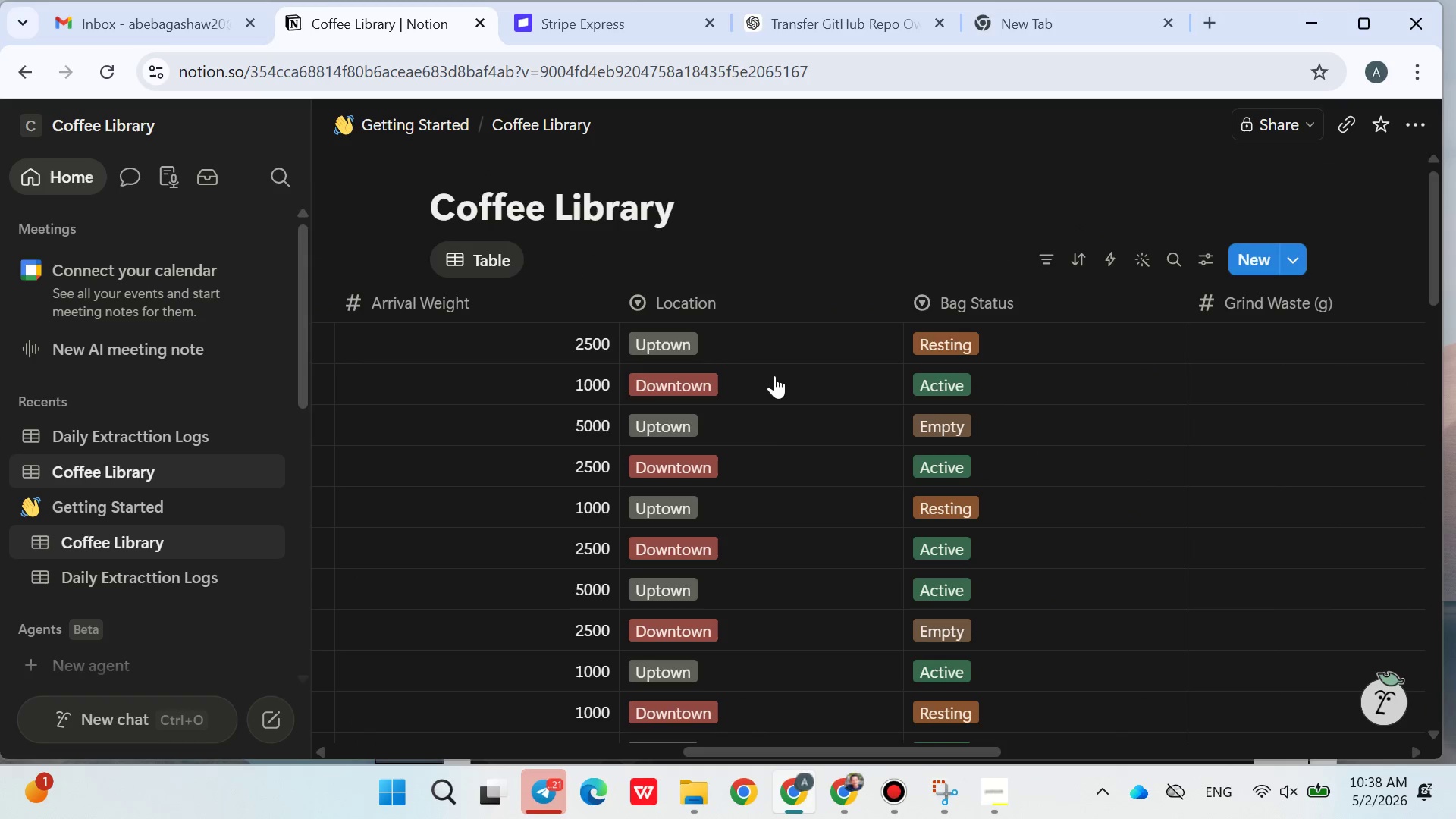 
wait(16.63)
 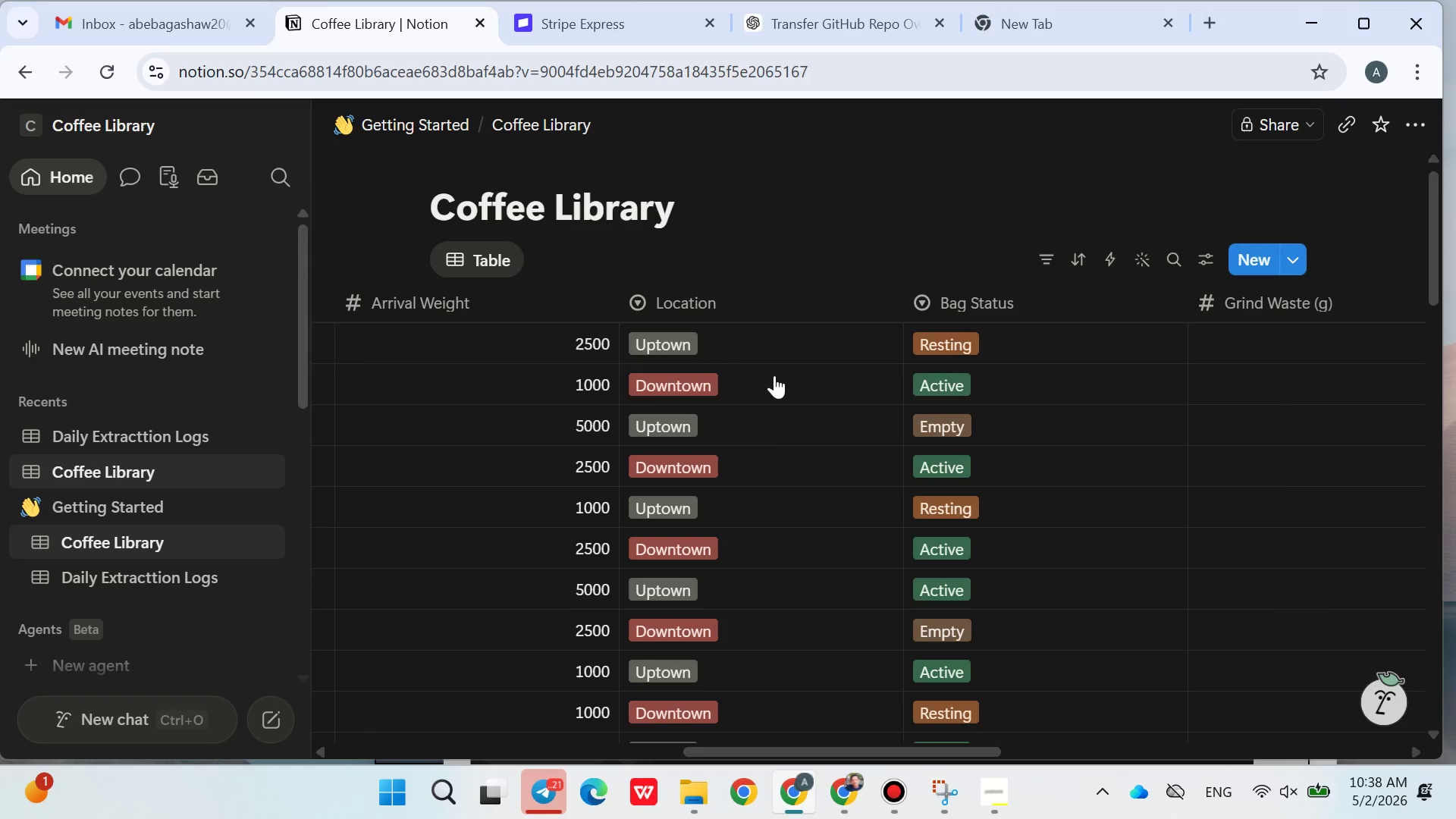 
left_click([1270, 297])
 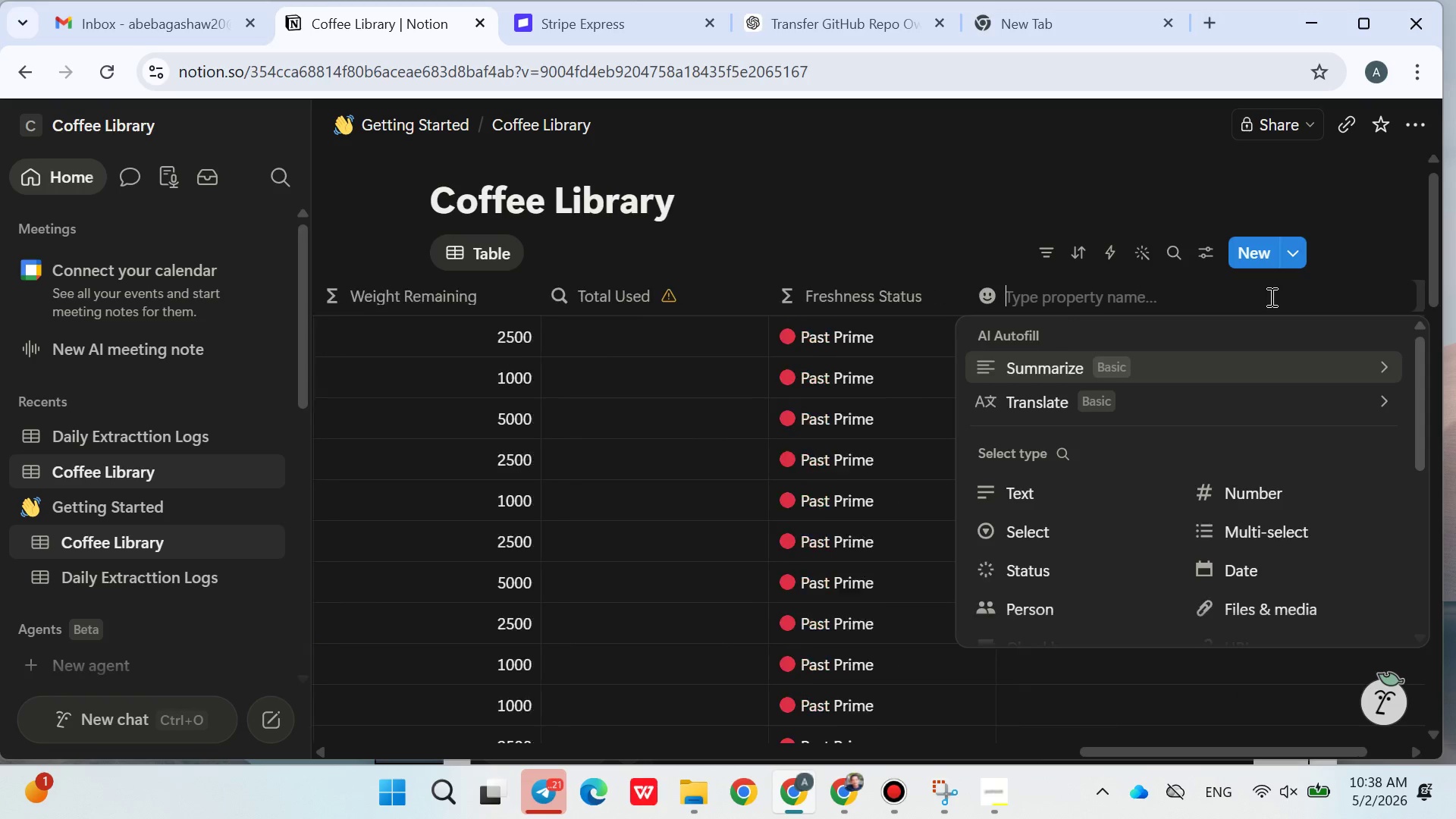 
type(Extraction Used)
 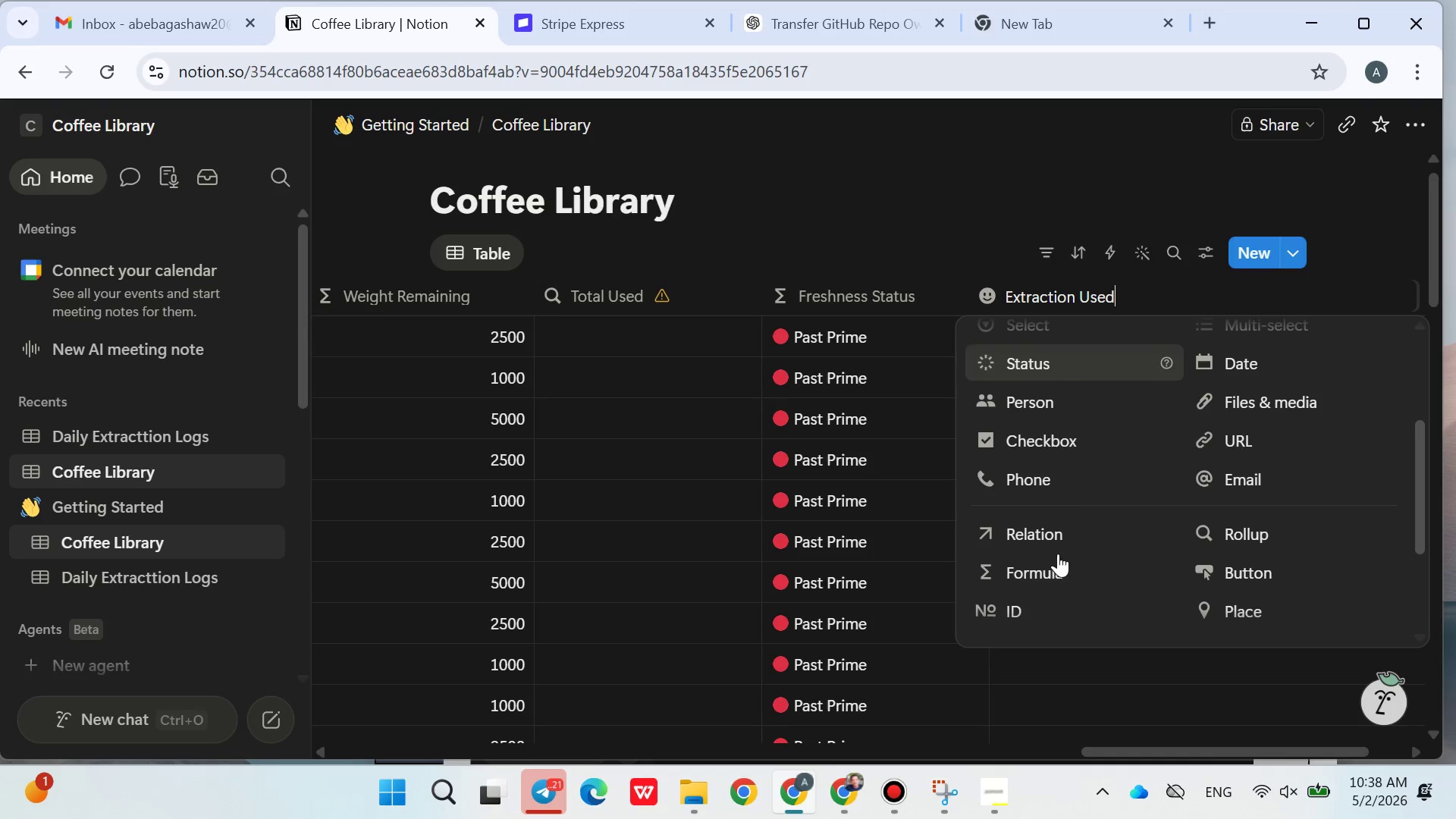 
left_click([1058, 567])
 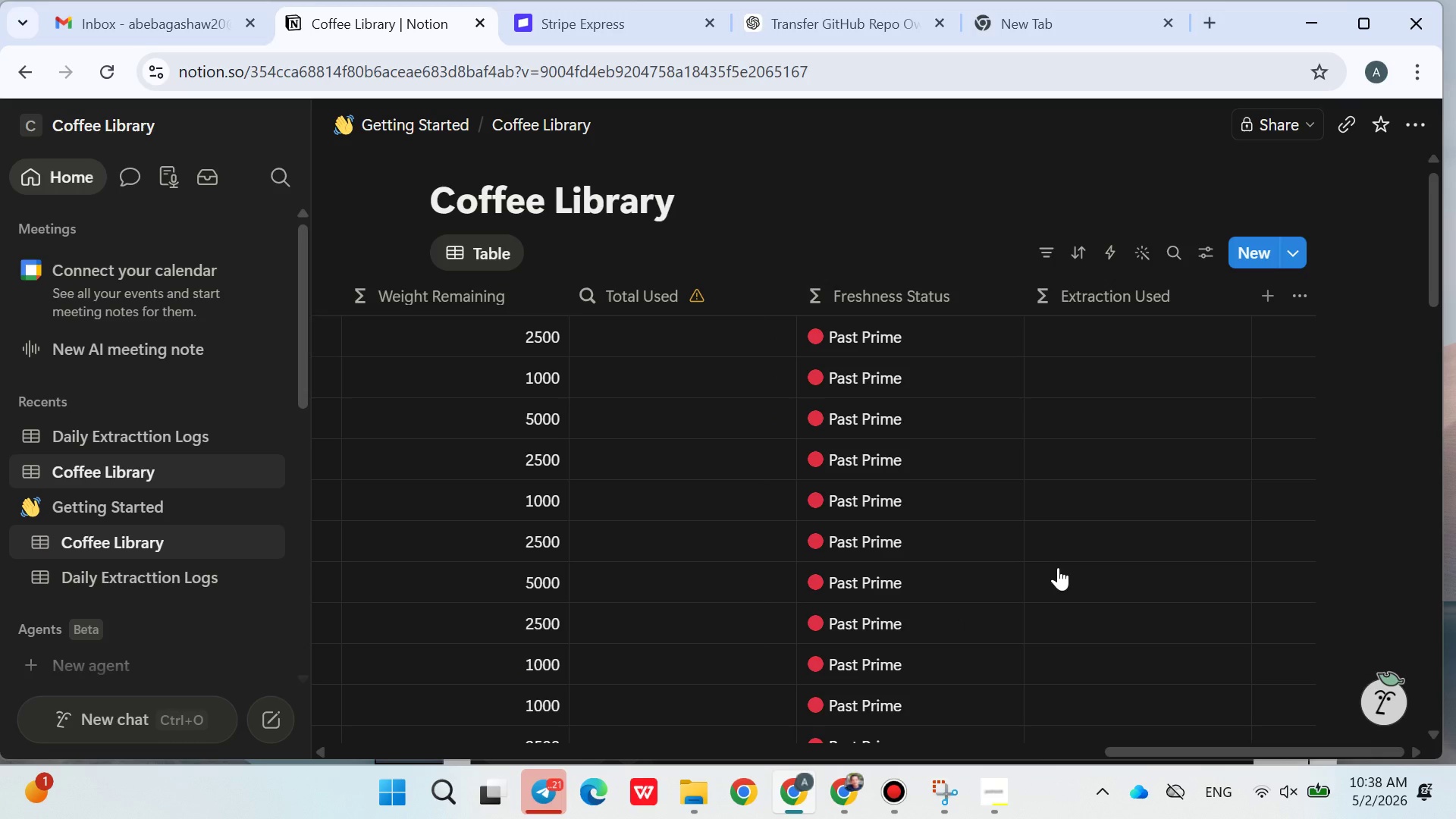 
wait(7.34)
 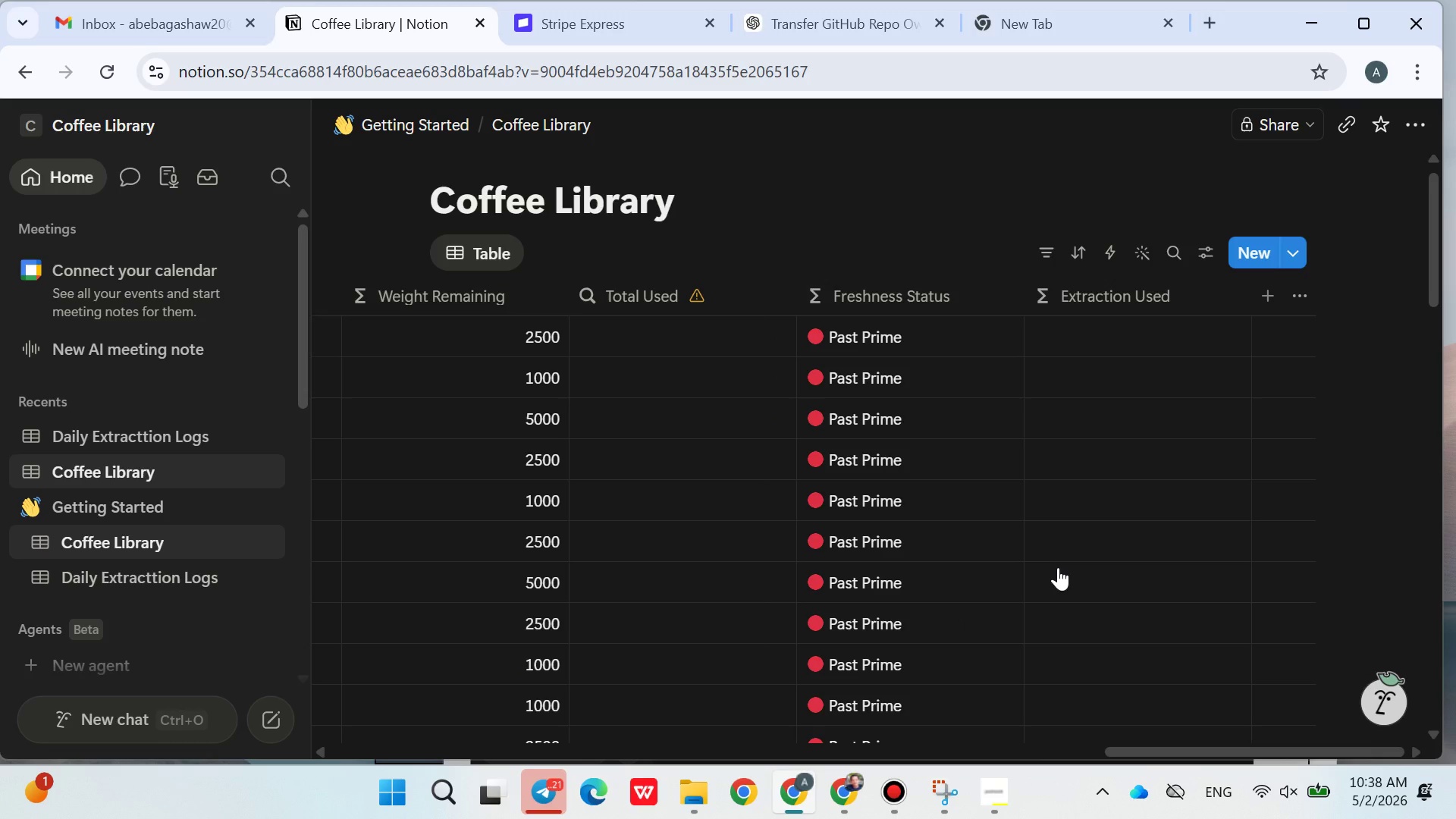 
left_click([184, 580])
 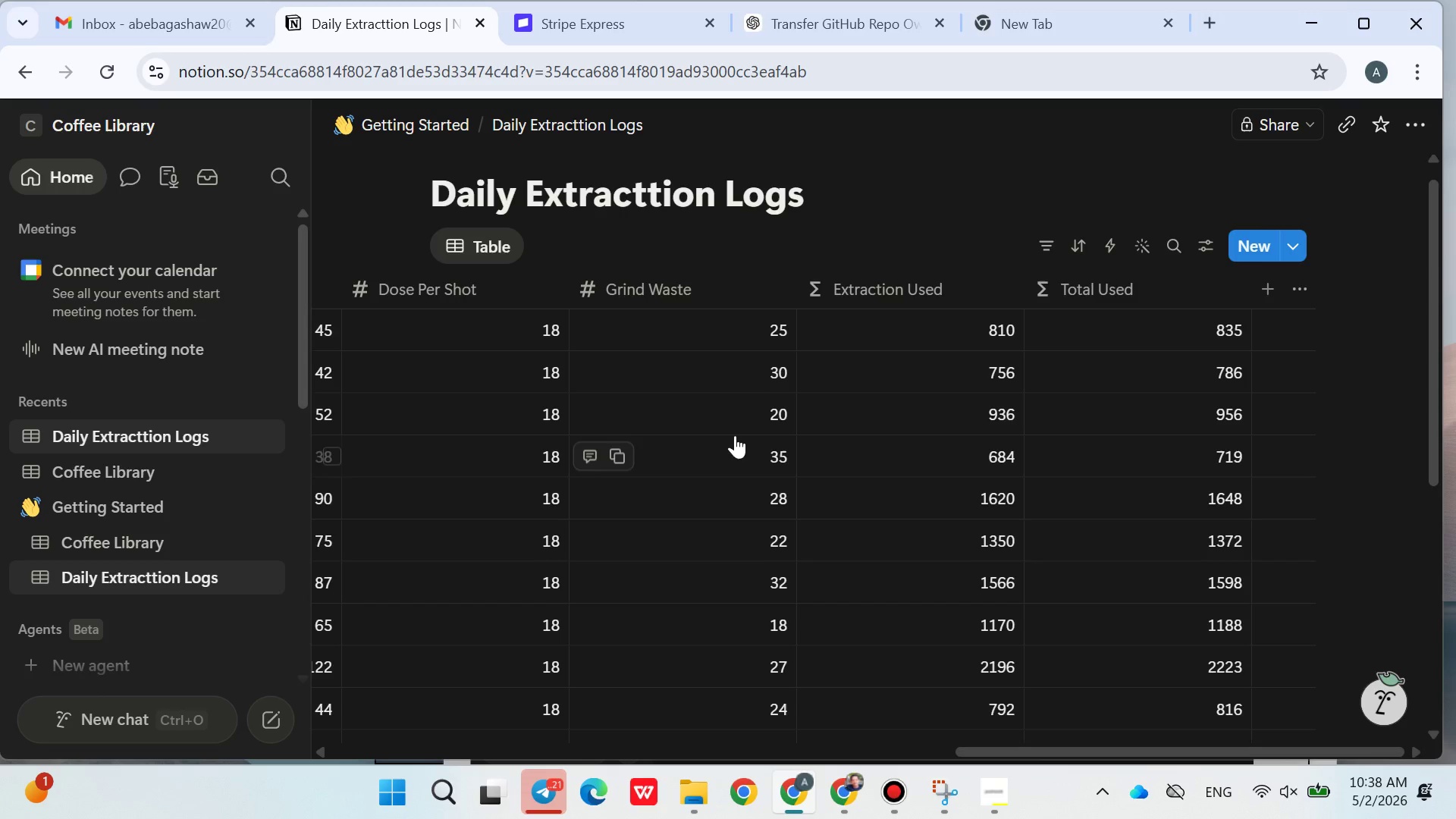 
wait(18.41)
 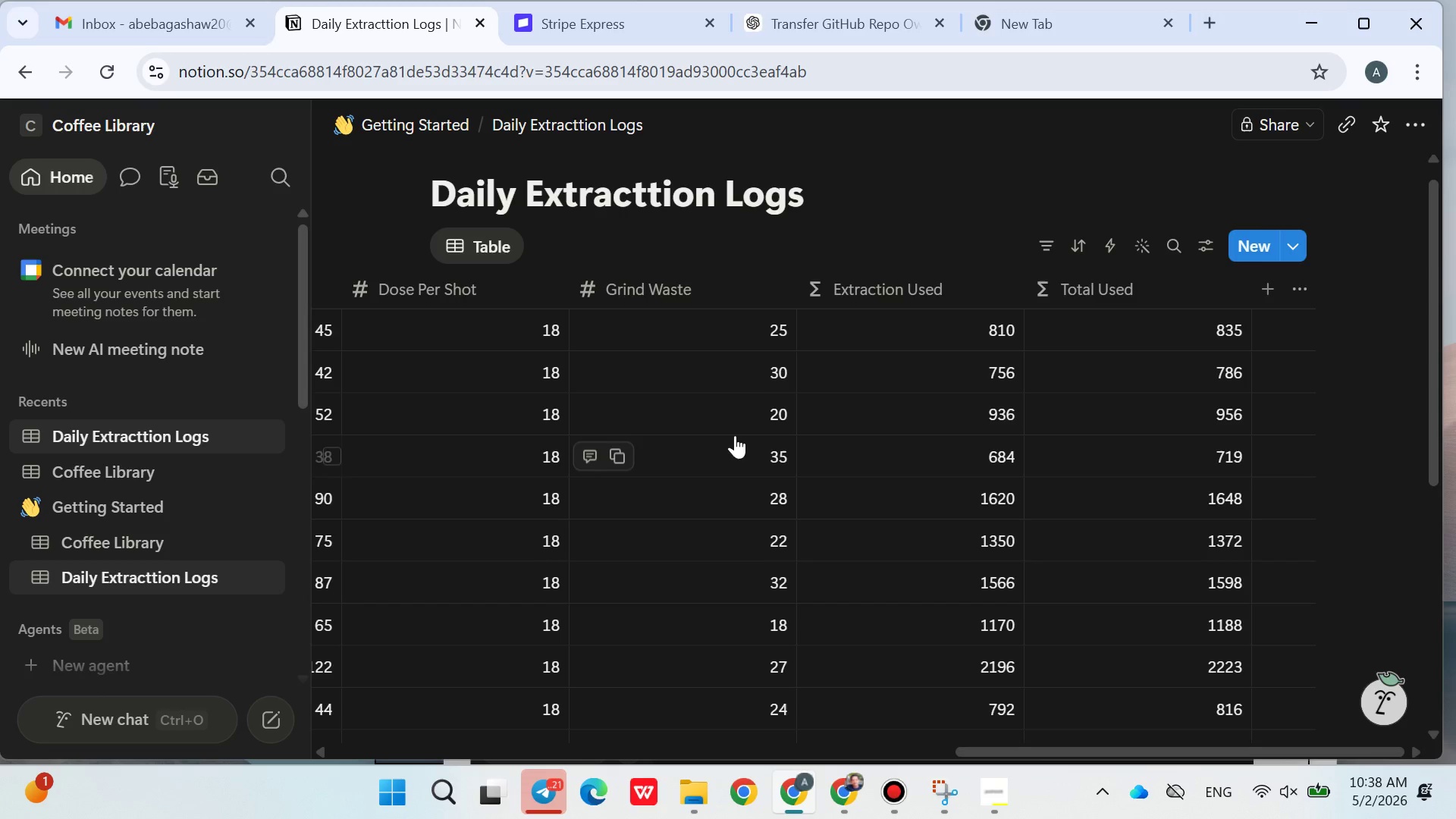 
mouse_move([1017, 340])
 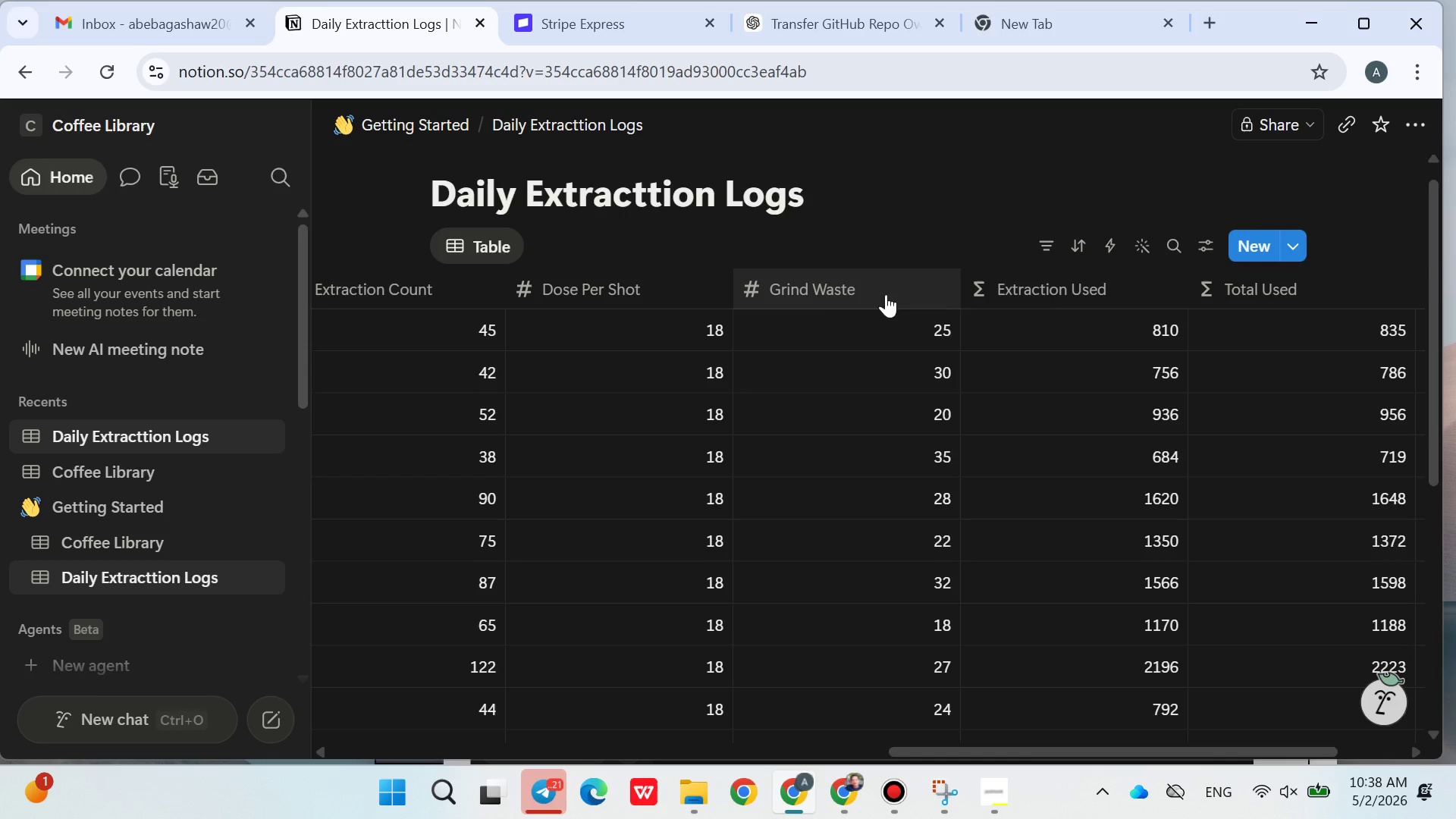 
left_click([1021, 325])
 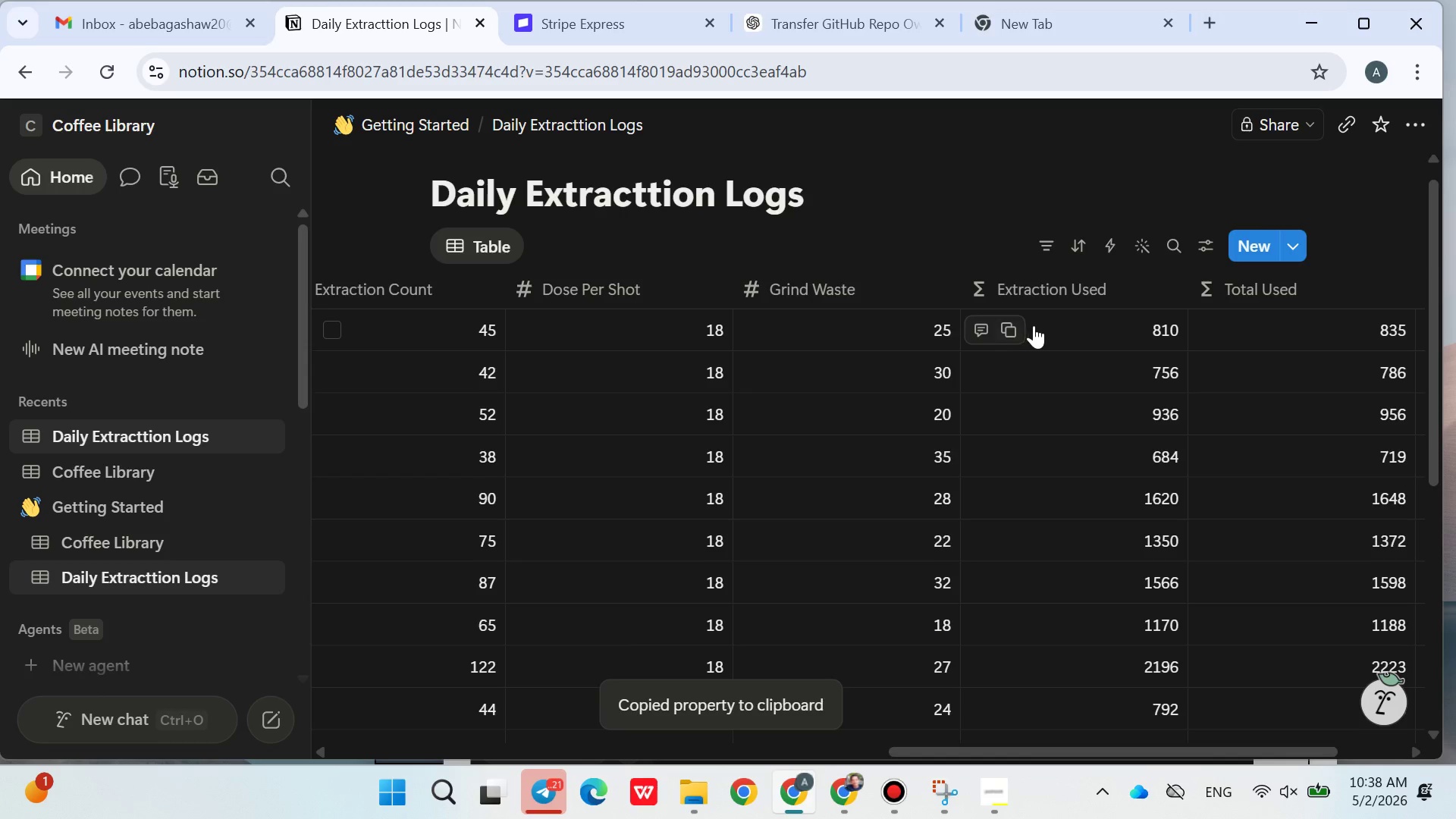 
left_click([1041, 325])
 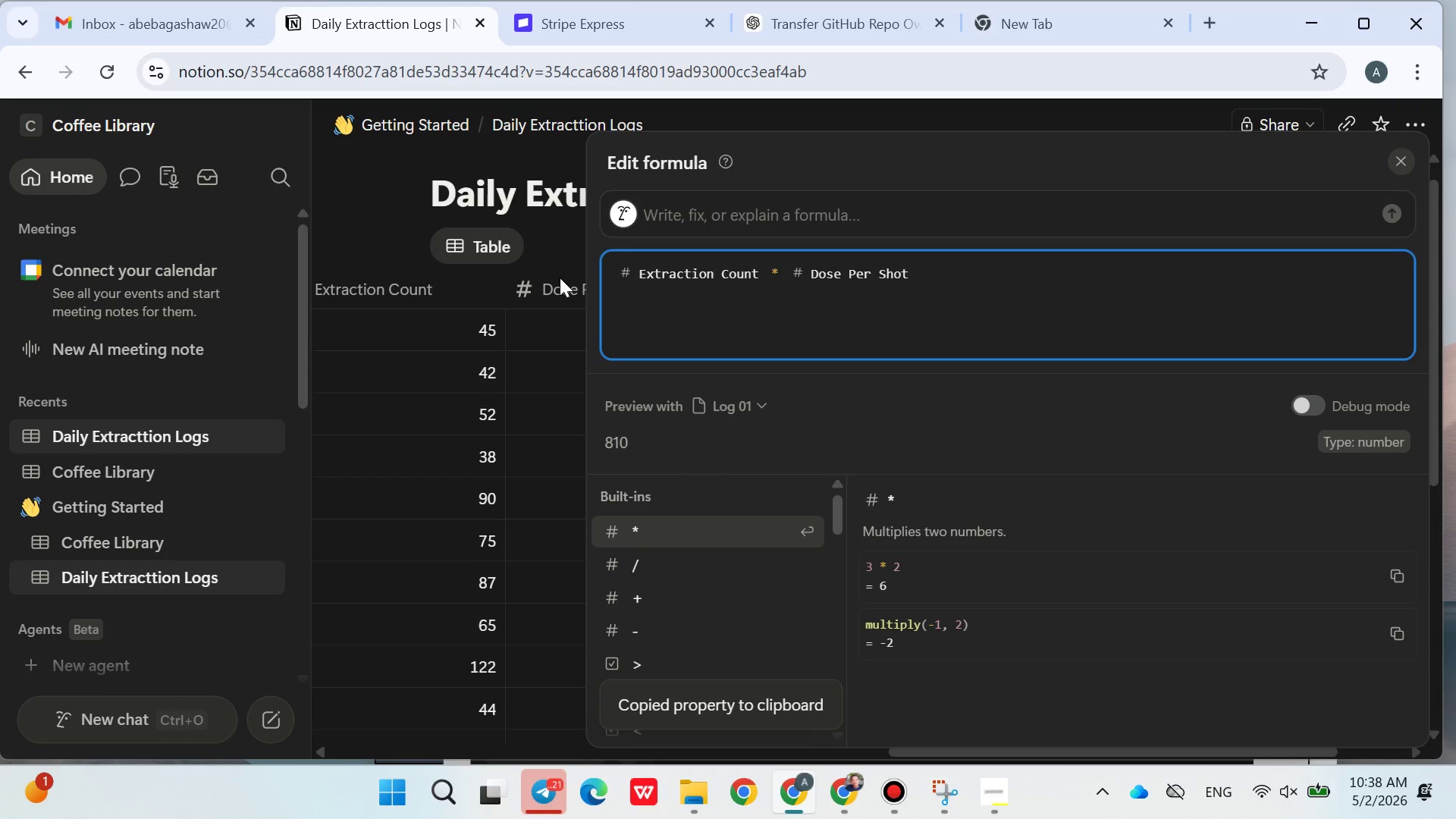 
left_click([406, 212])
 